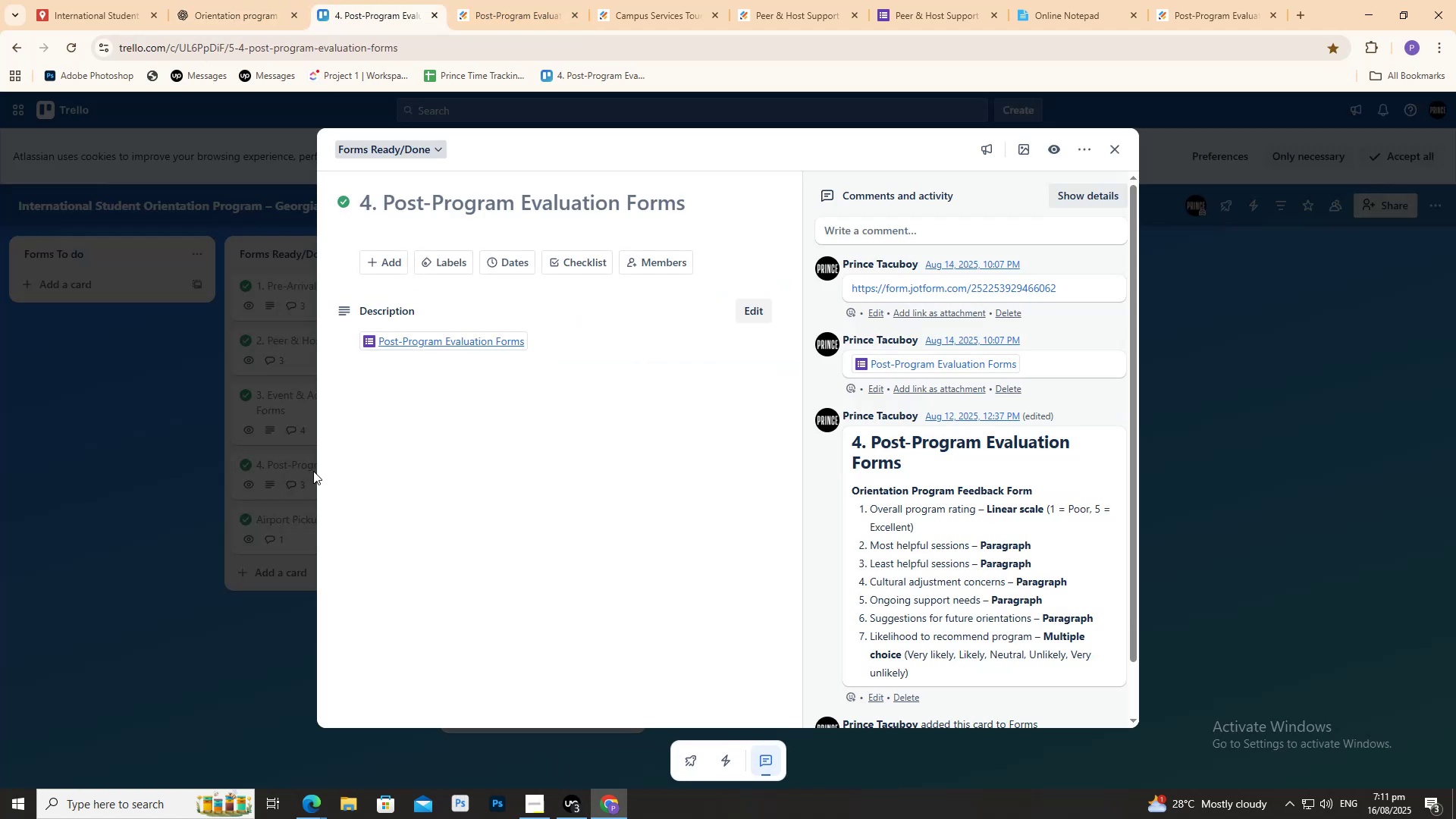 
left_click([53, 461])
 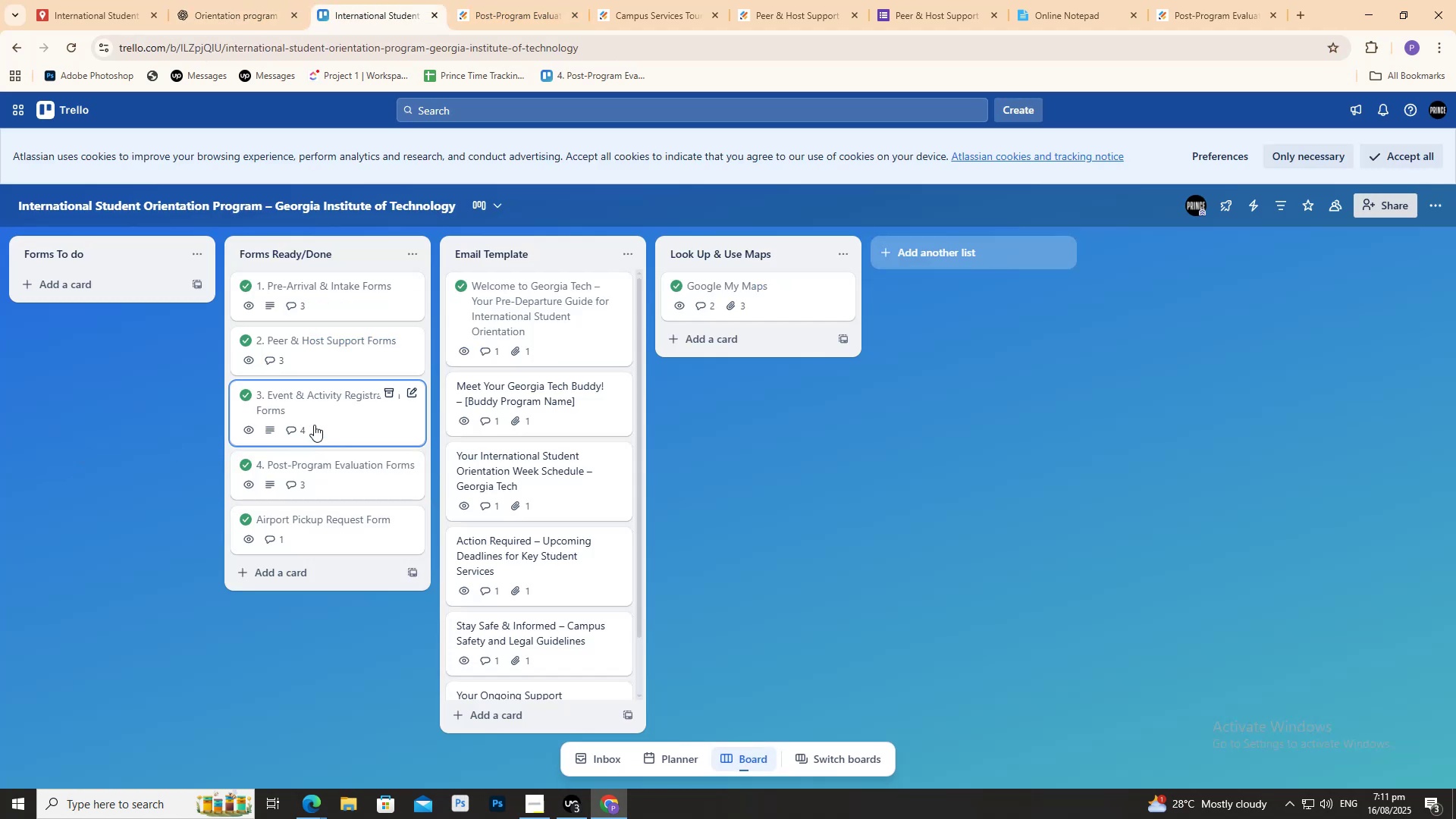 
left_click([319, 410])
 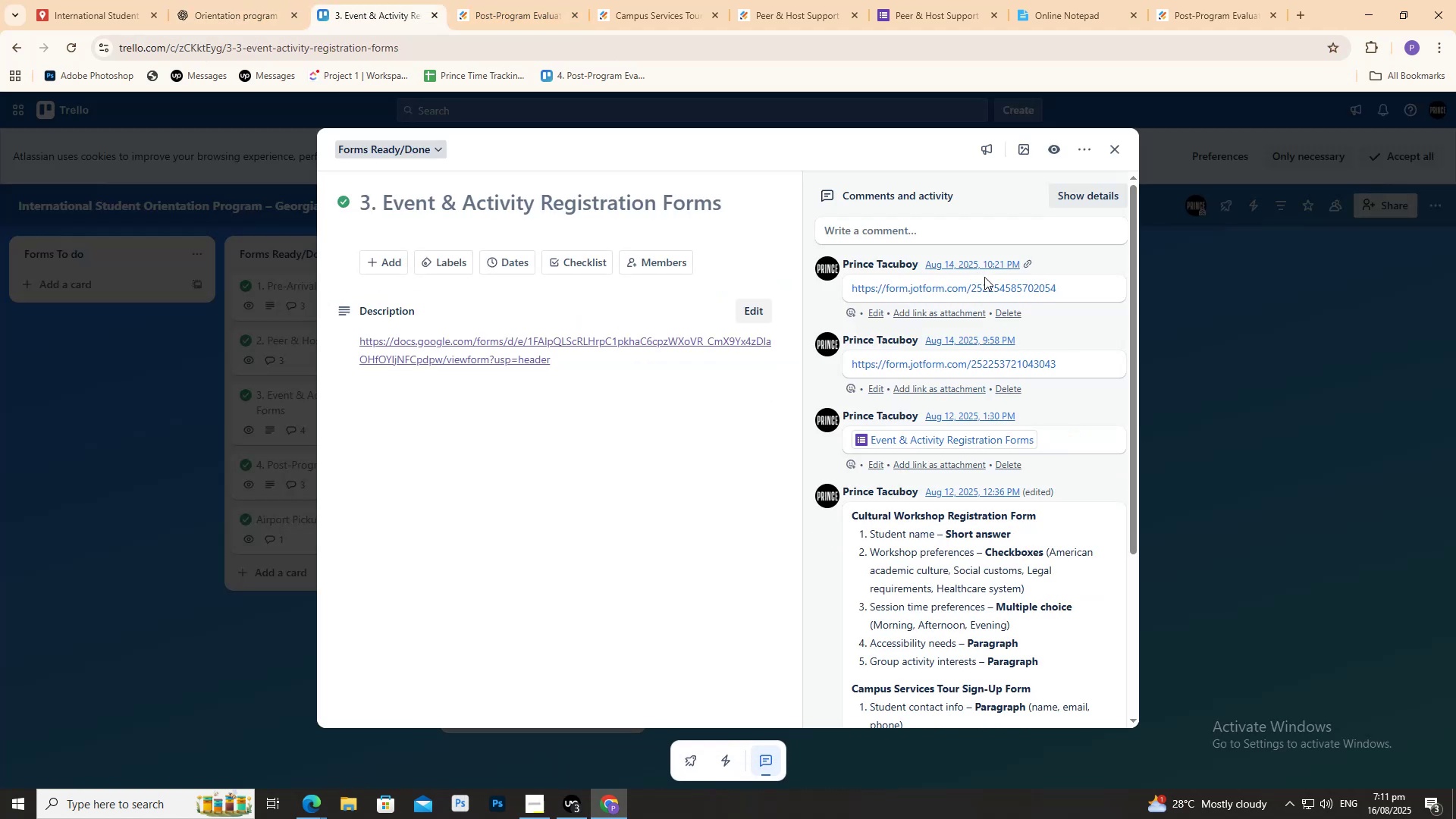 
left_click([977, 362])
 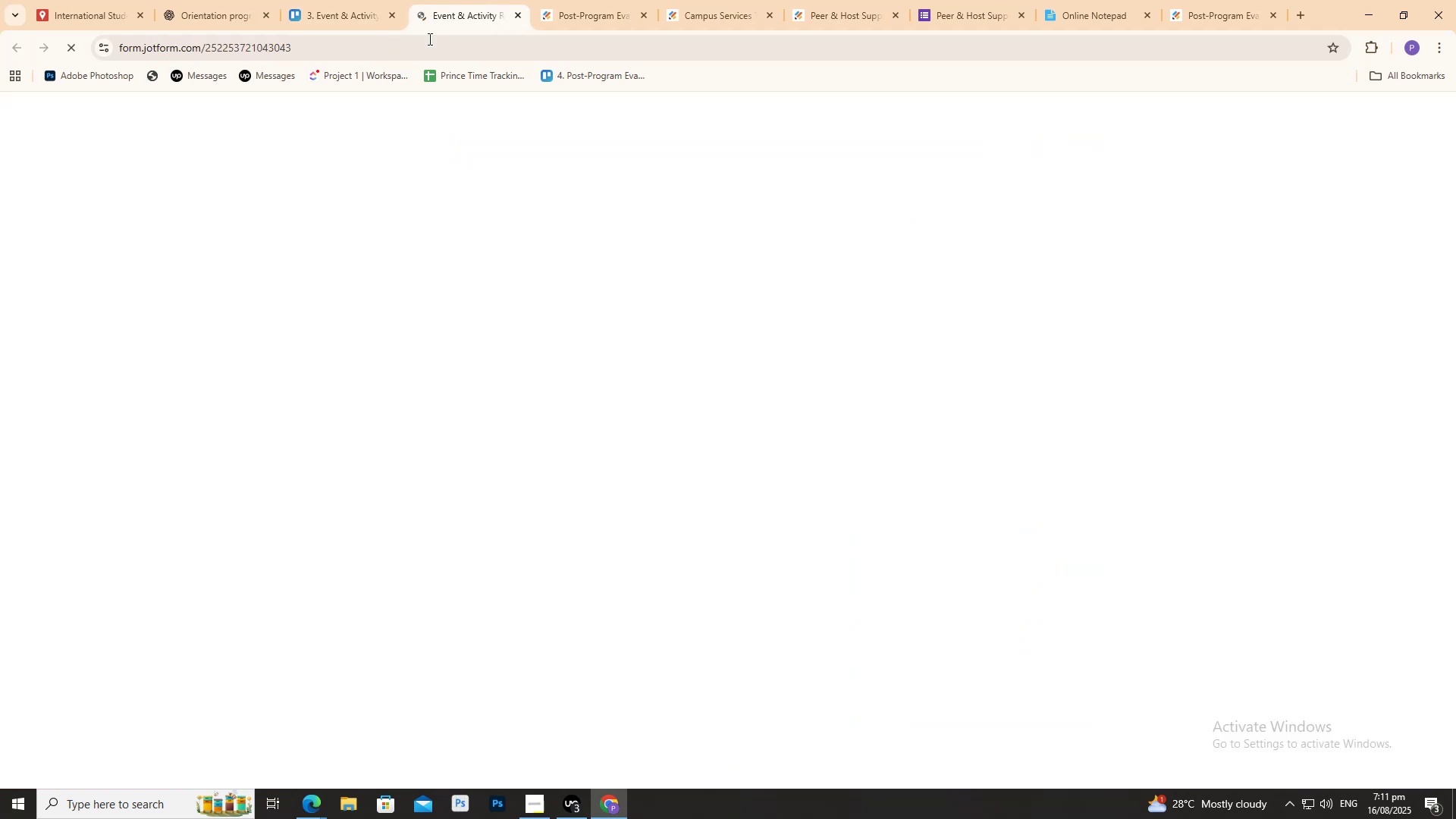 
left_click([447, 52])
 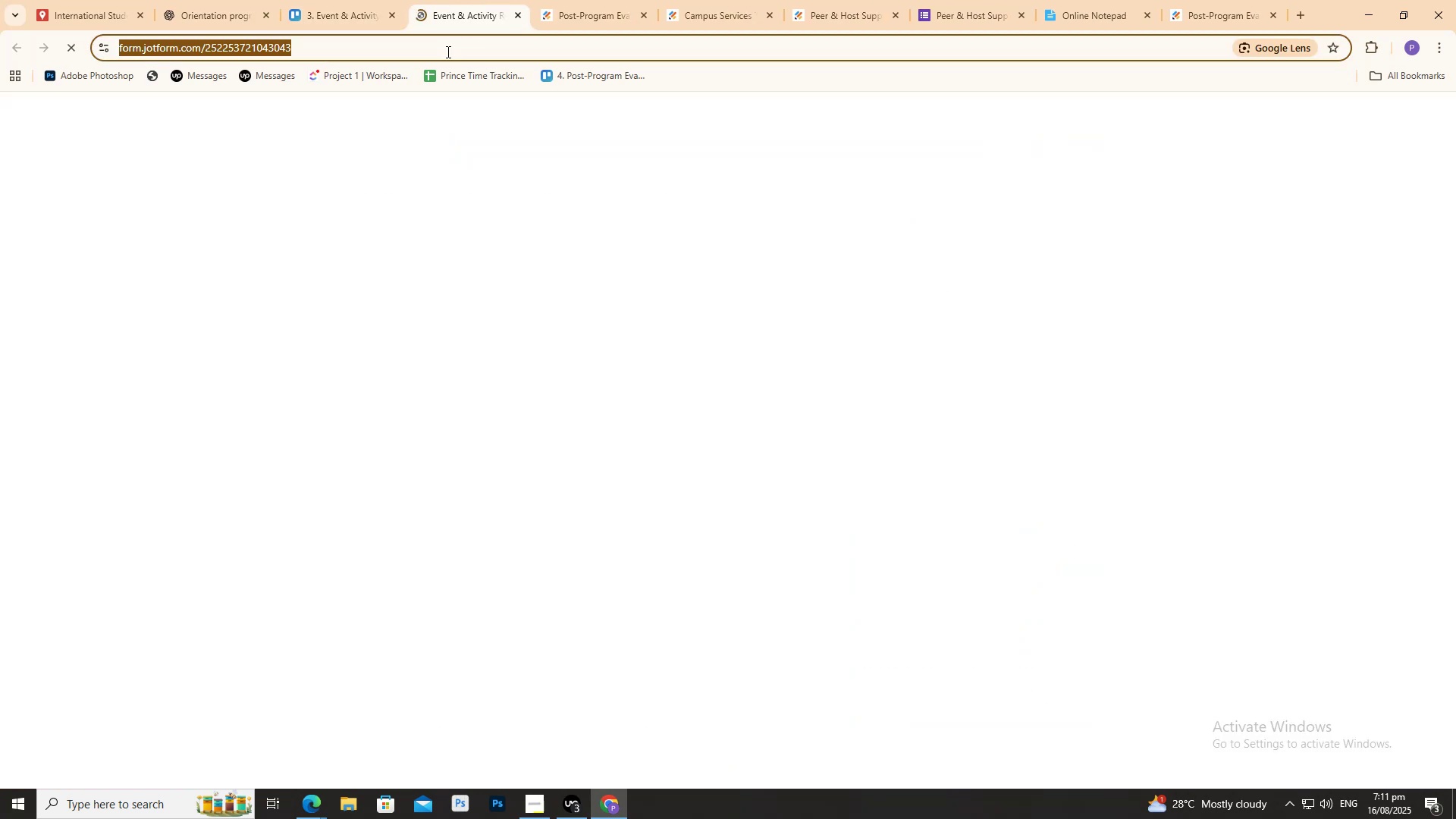 
key(Control+C)
 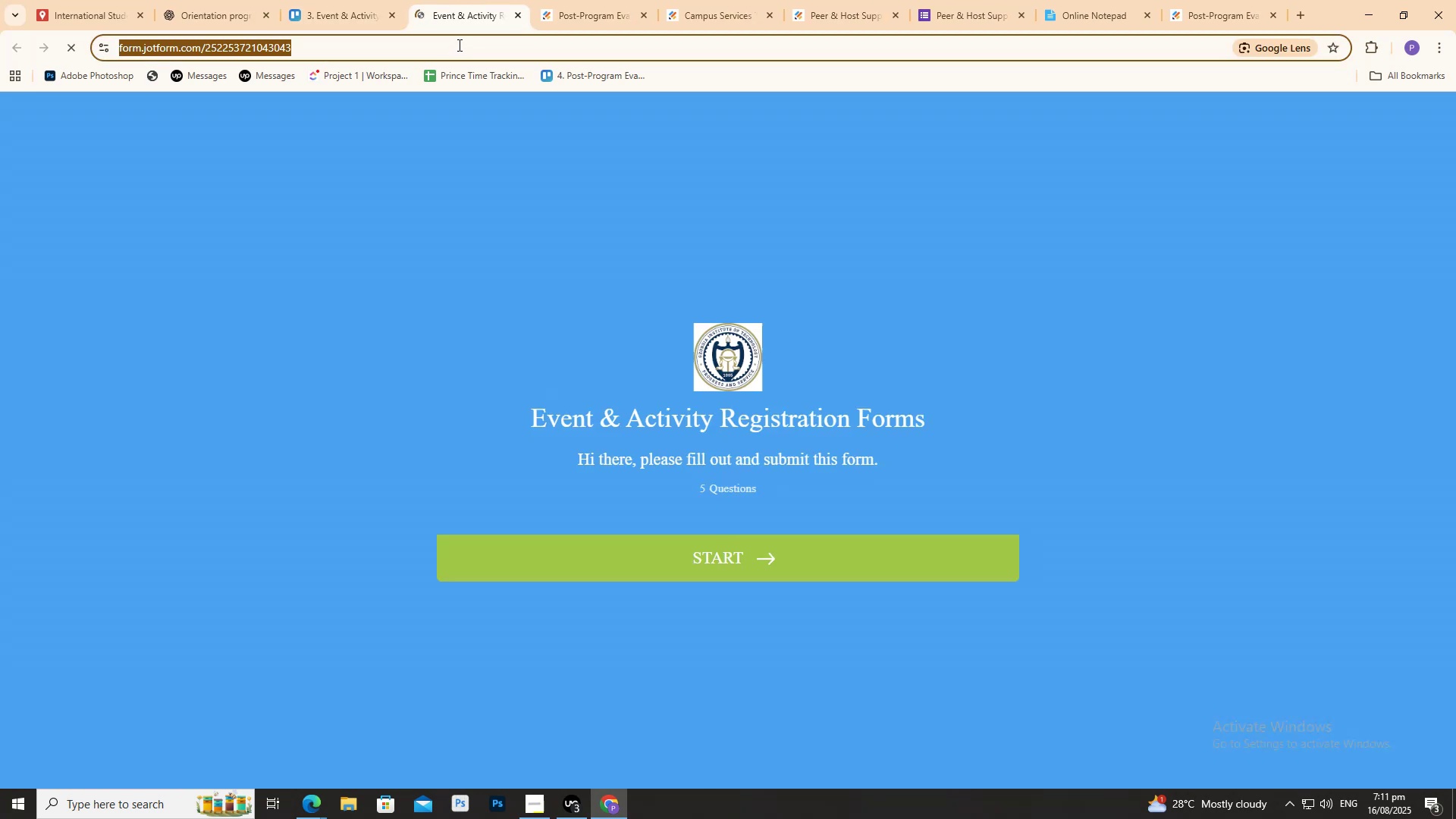 
key(Control+C)
 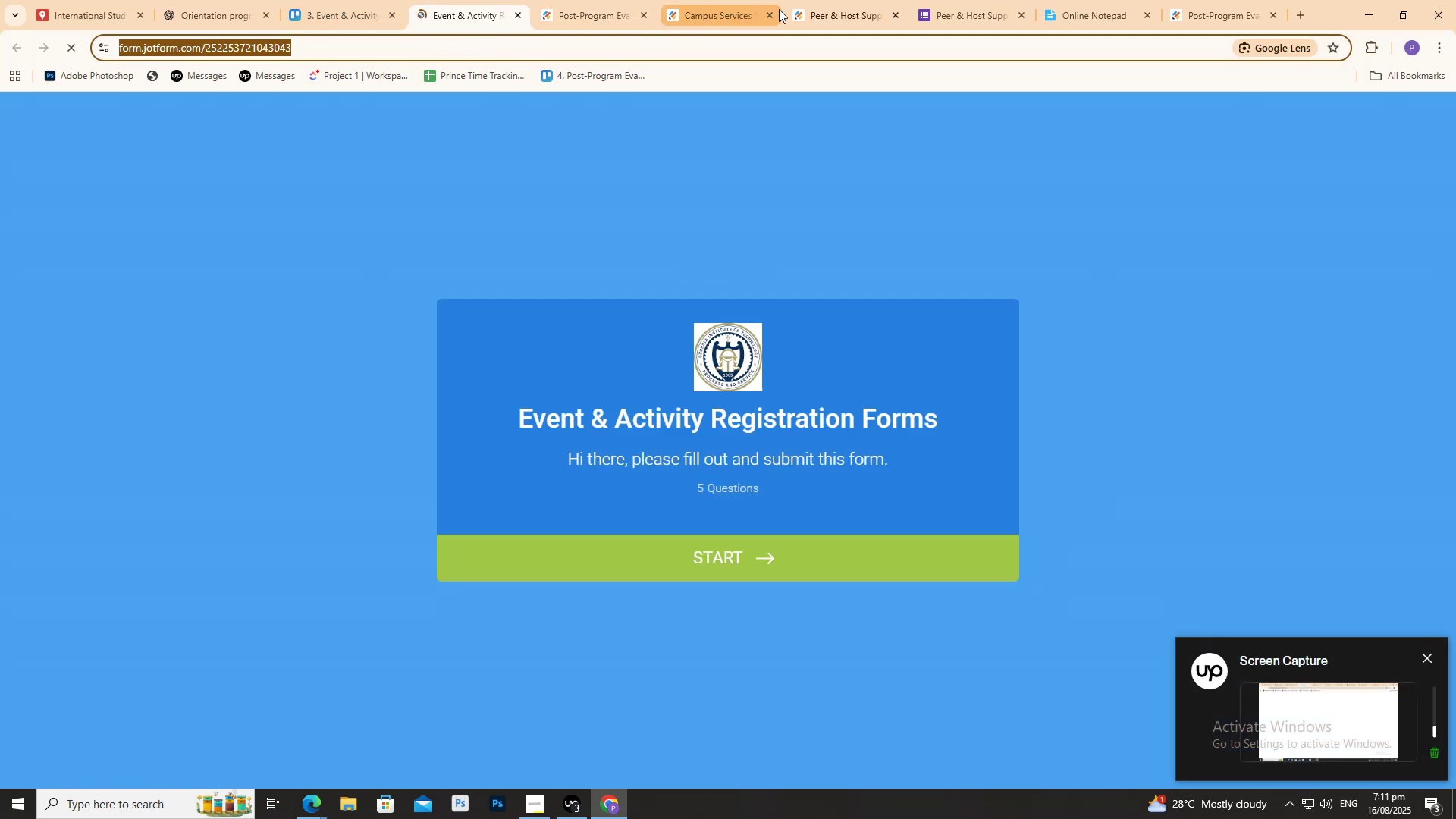 
left_click([216, 0])
 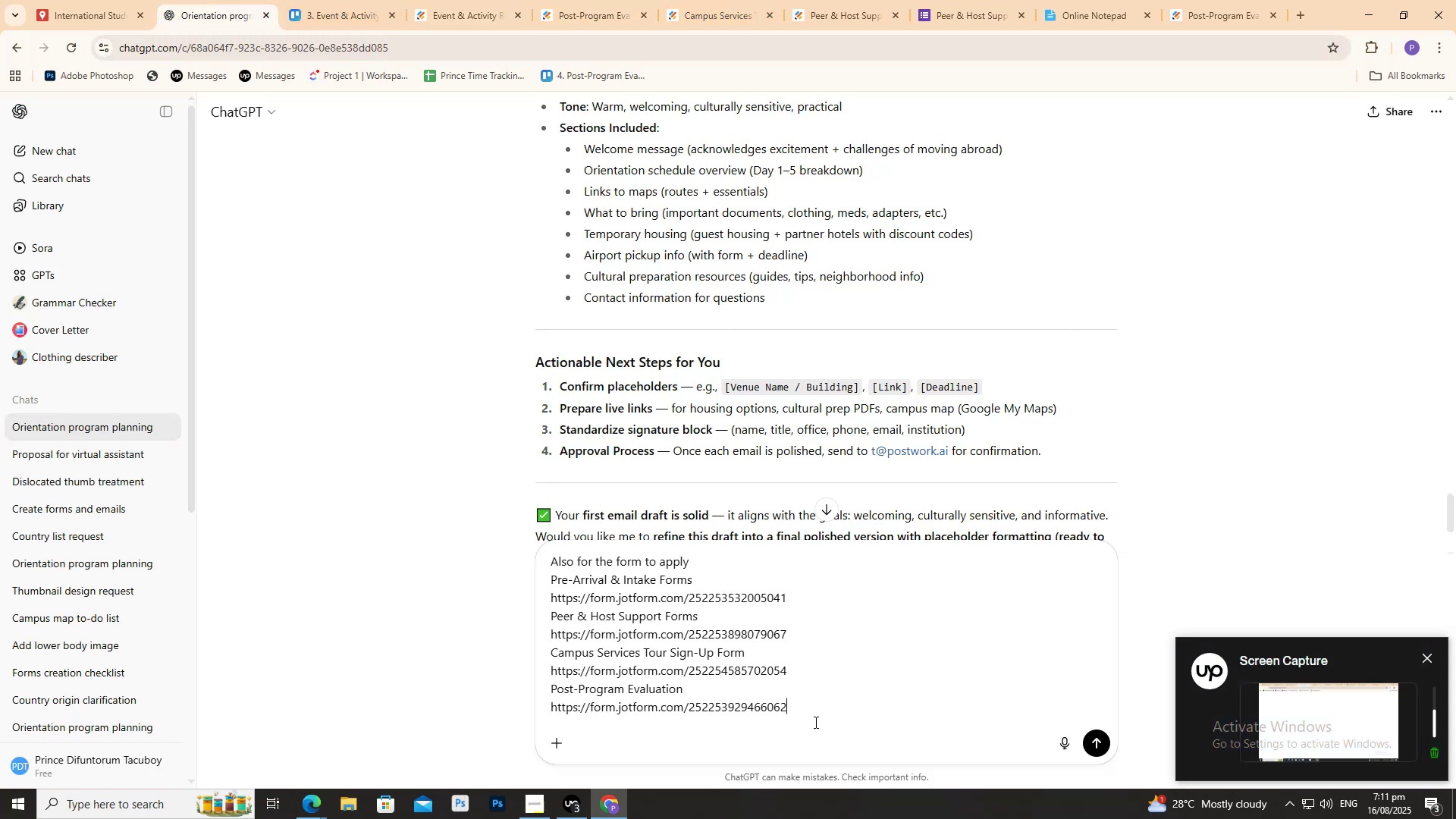 
key(Shift+ShiftRight)
 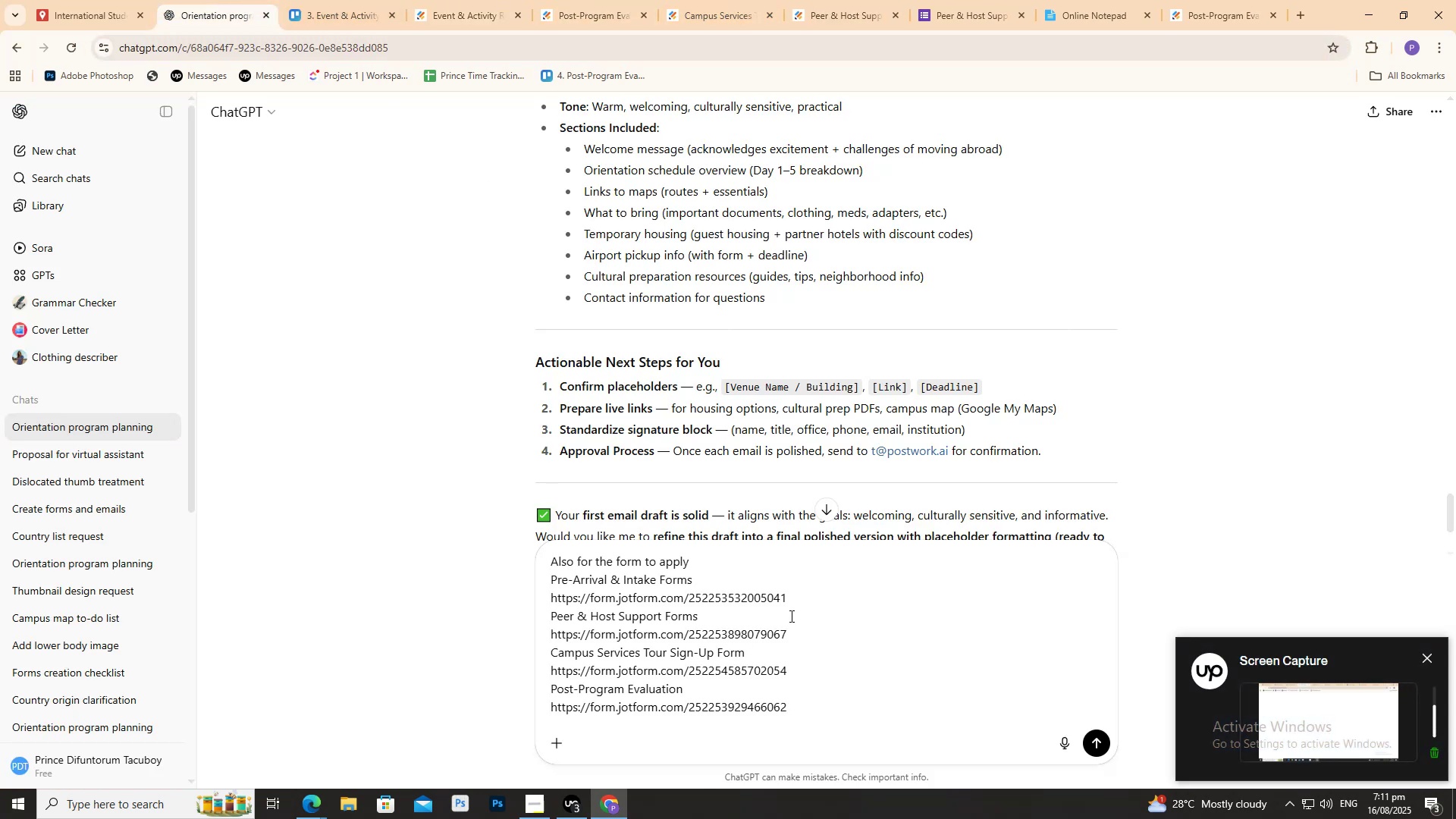 
key(Shift+Enter)
 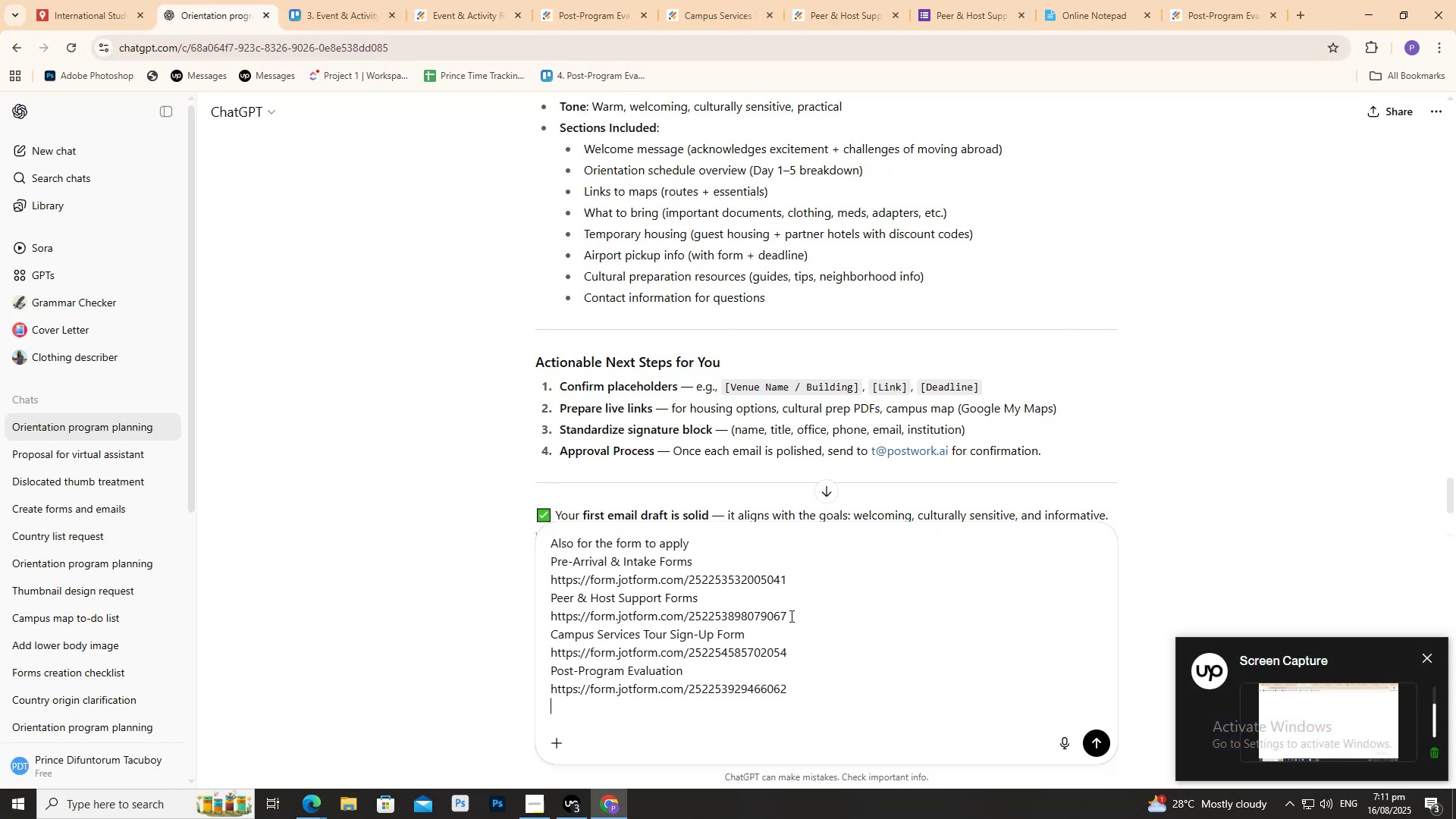 
key(Control+V)
 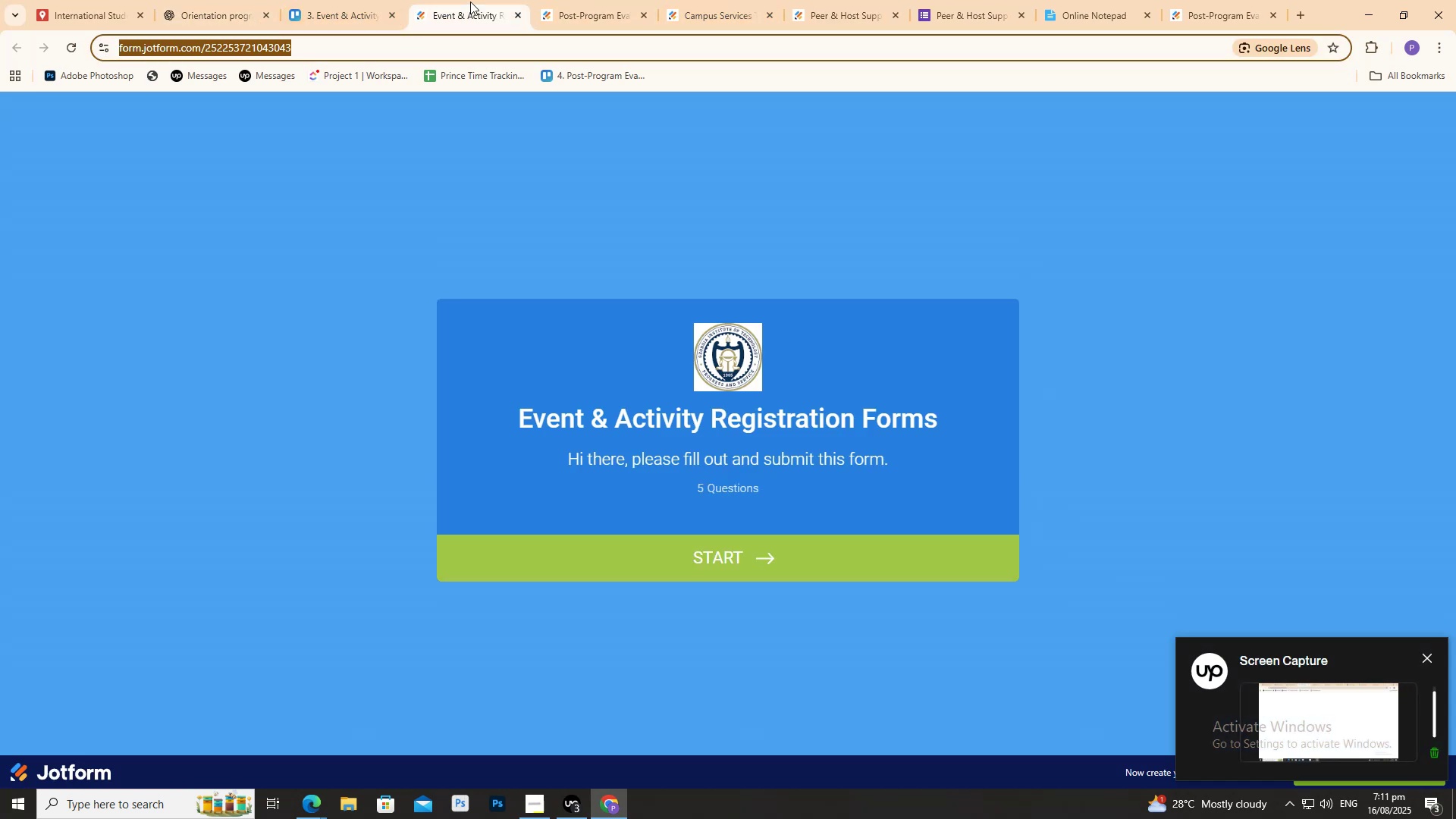 
left_click_drag(start_coordinate=[497, 419], to_coordinate=[972, 402])
 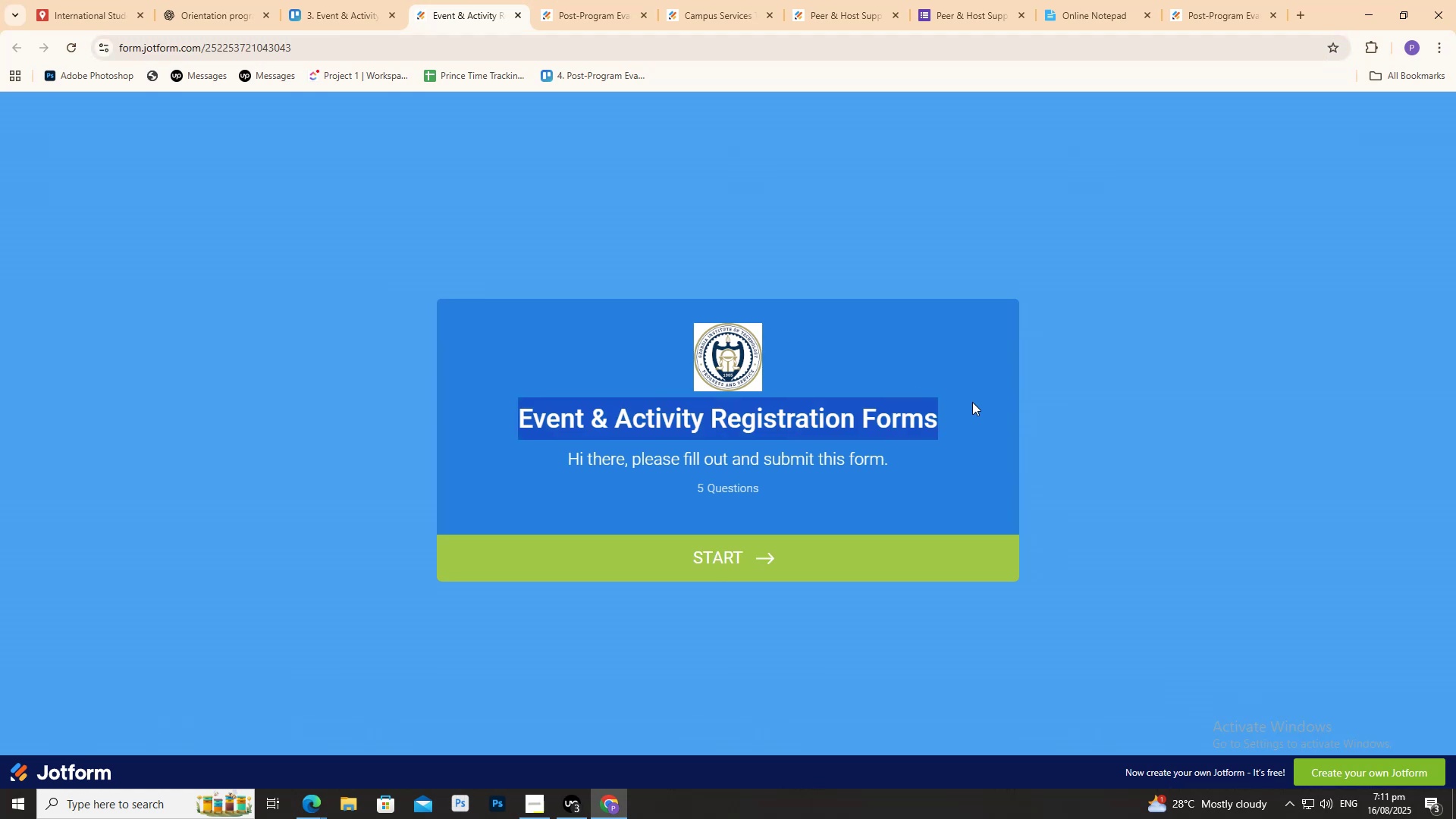 
key(Control+C)
 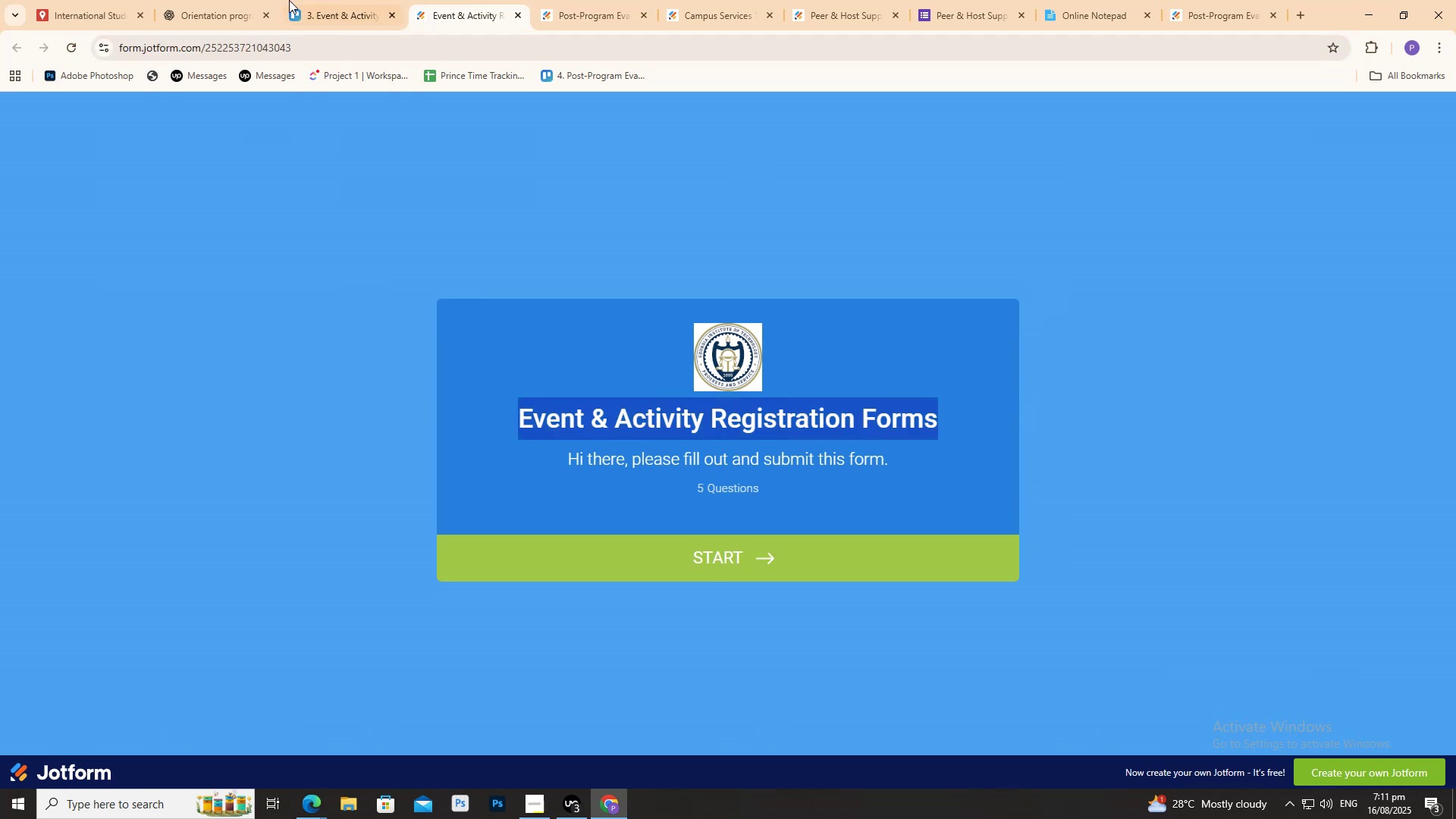 
key(Control+C)
 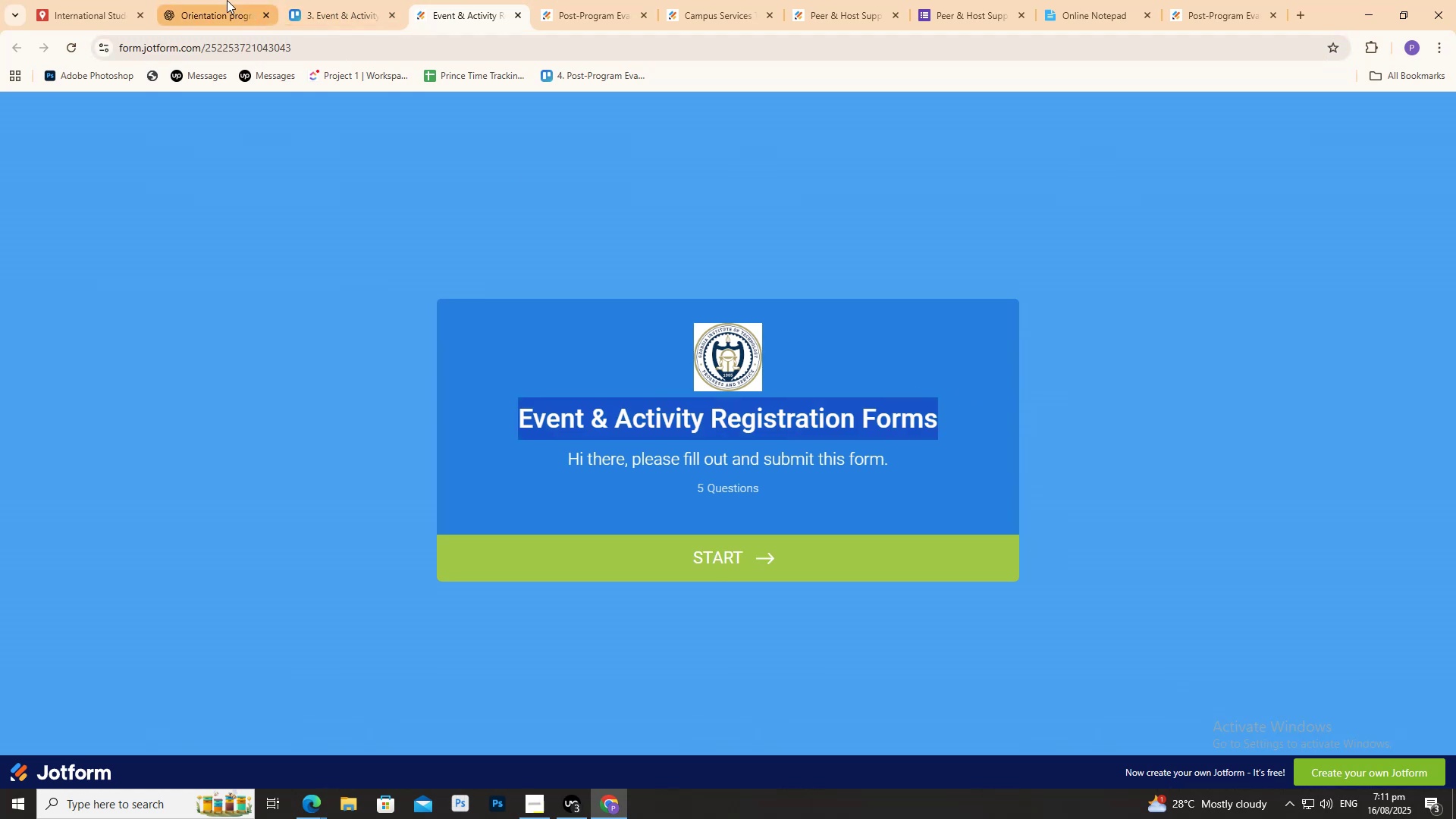 
left_click([227, 0])
 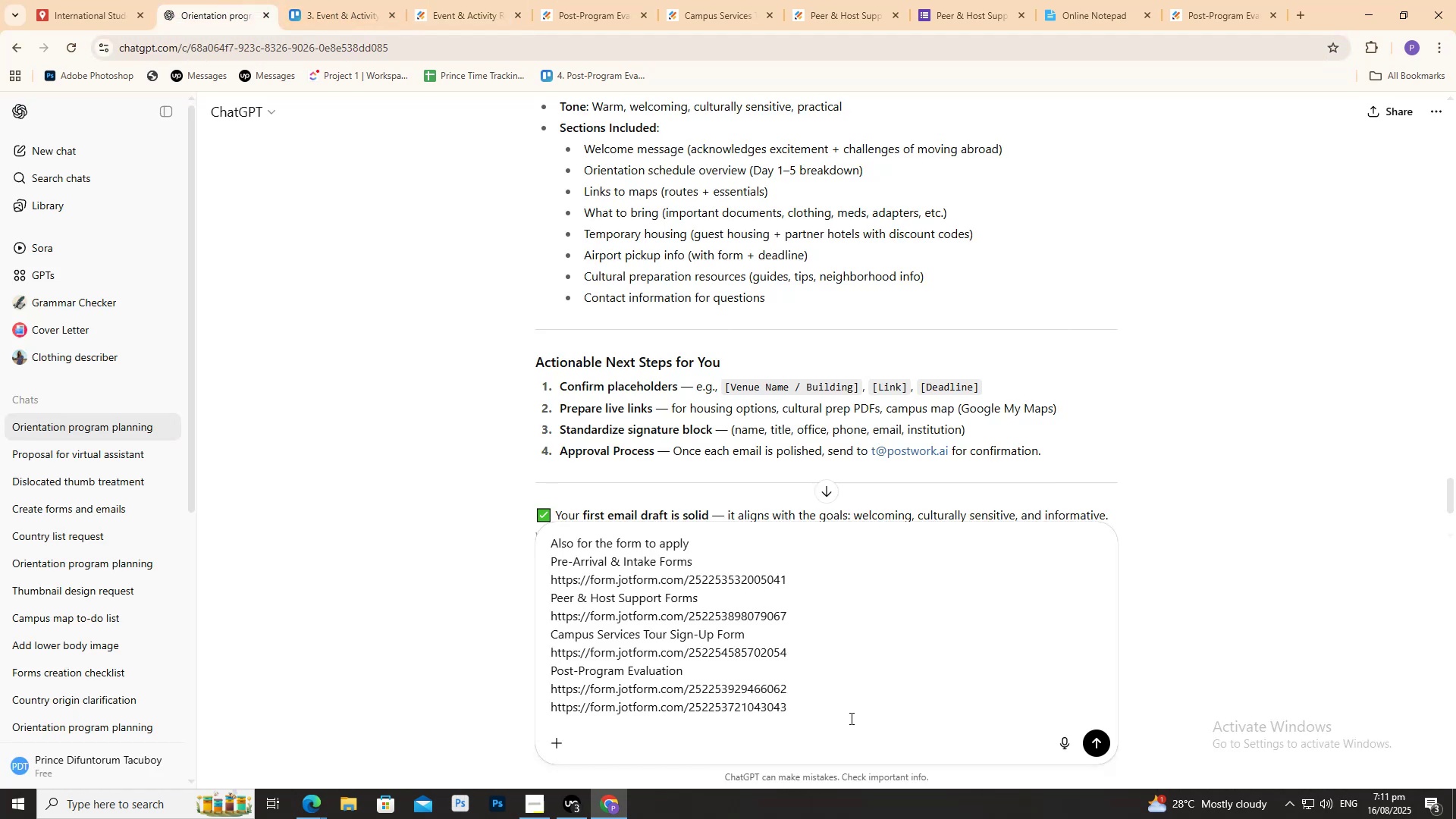 
left_click([838, 689])
 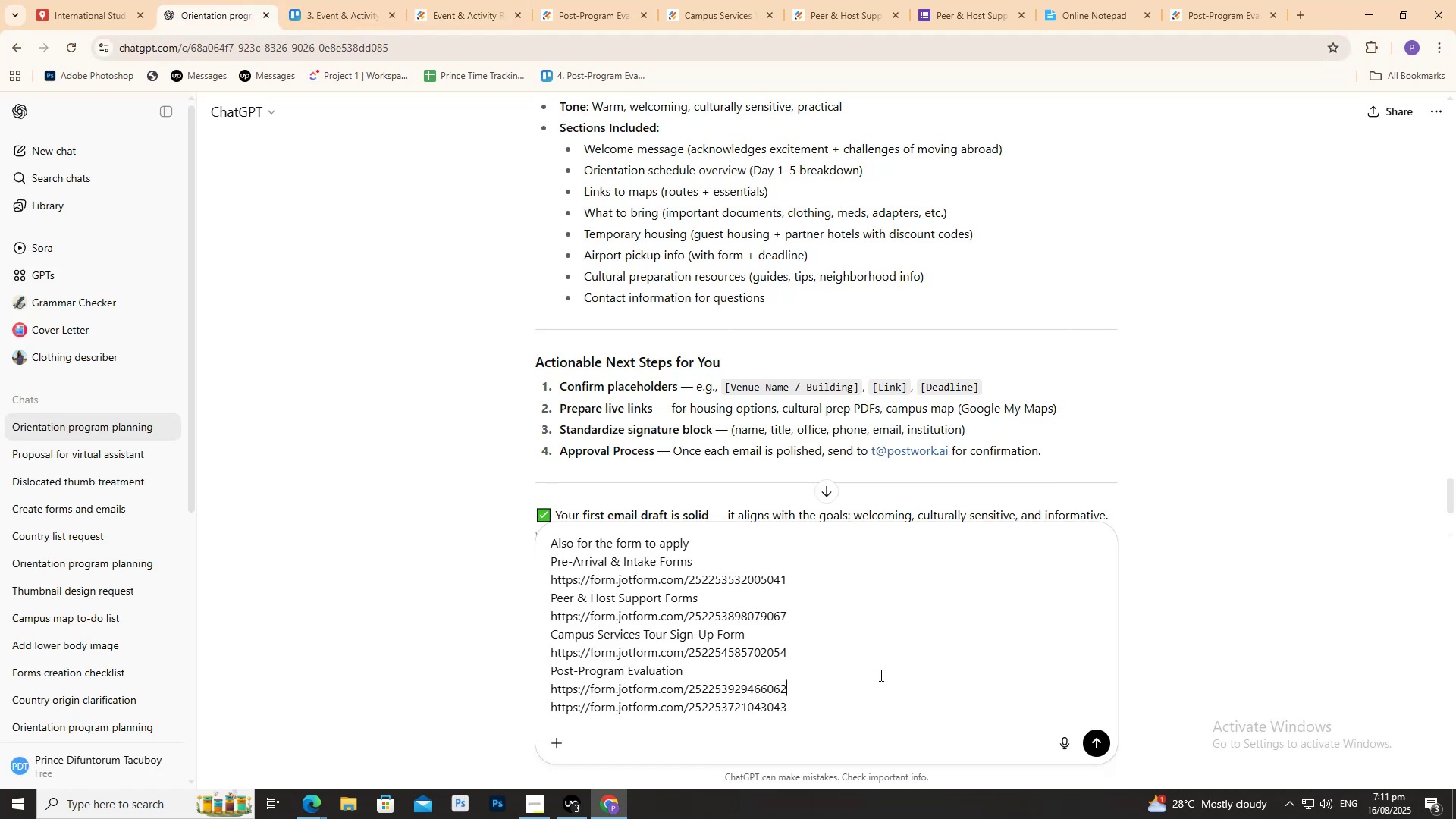 
key(Shift+Enter)
 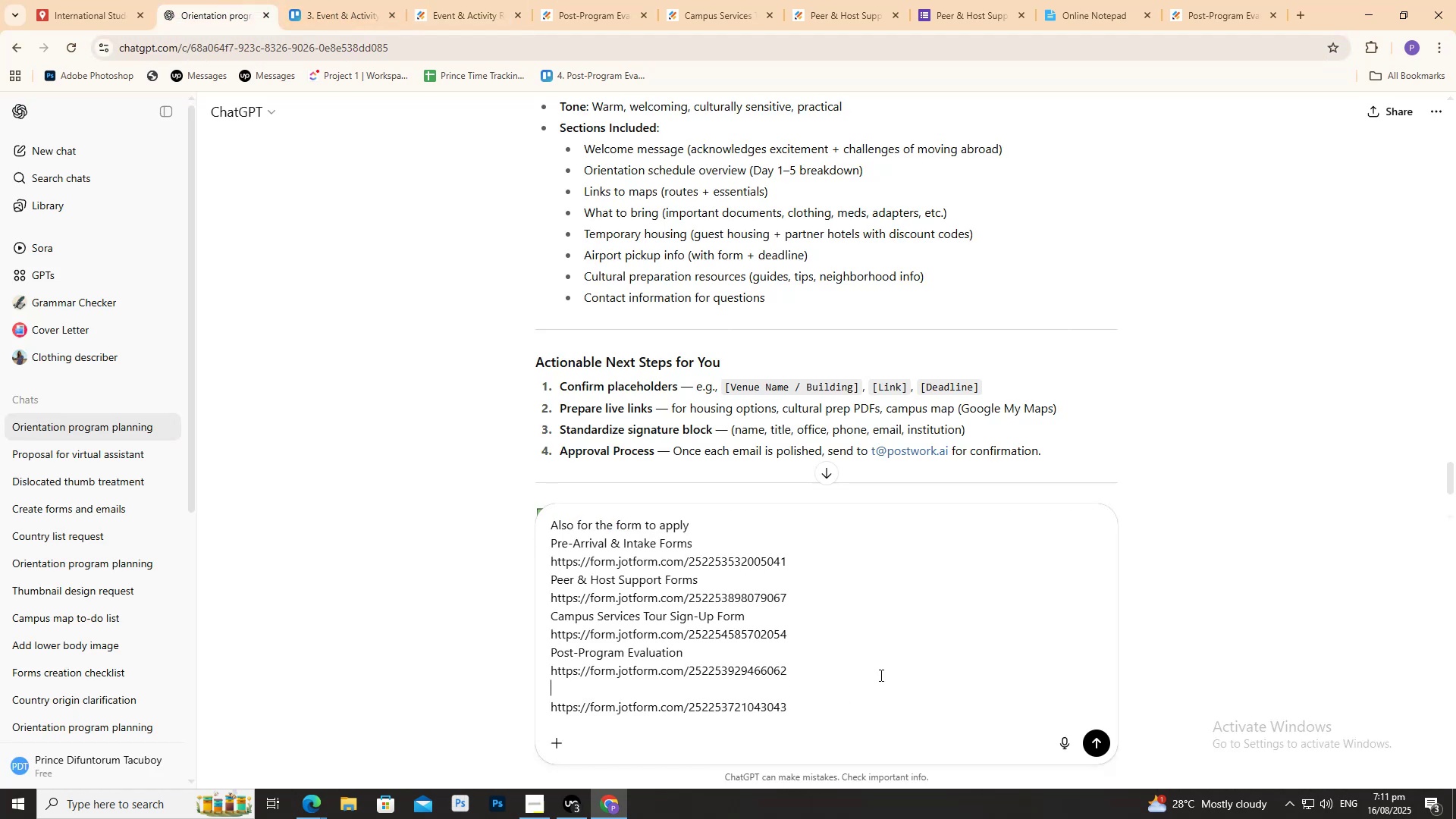 
key(Control+V)
 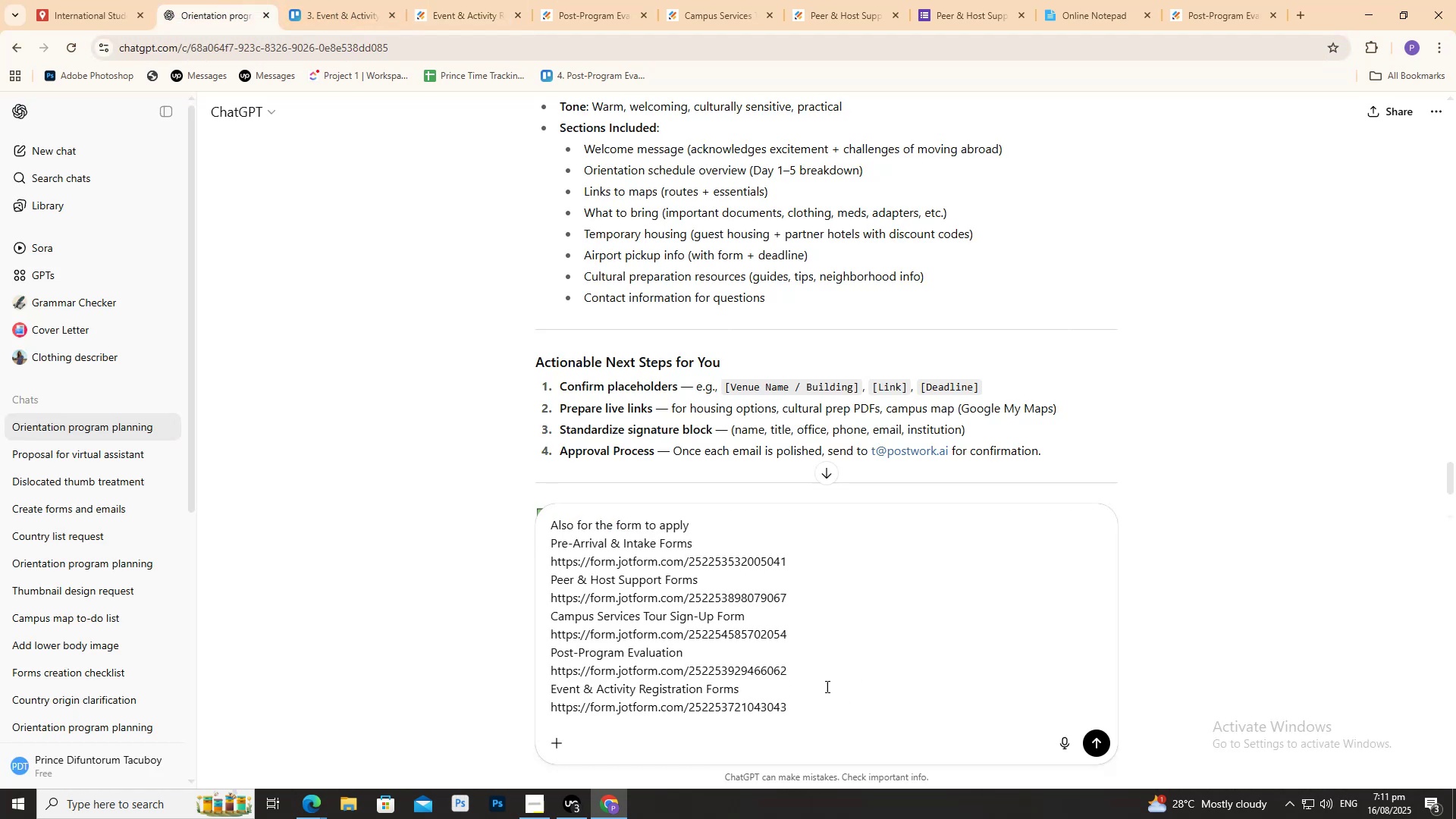 
left_click([836, 715])
 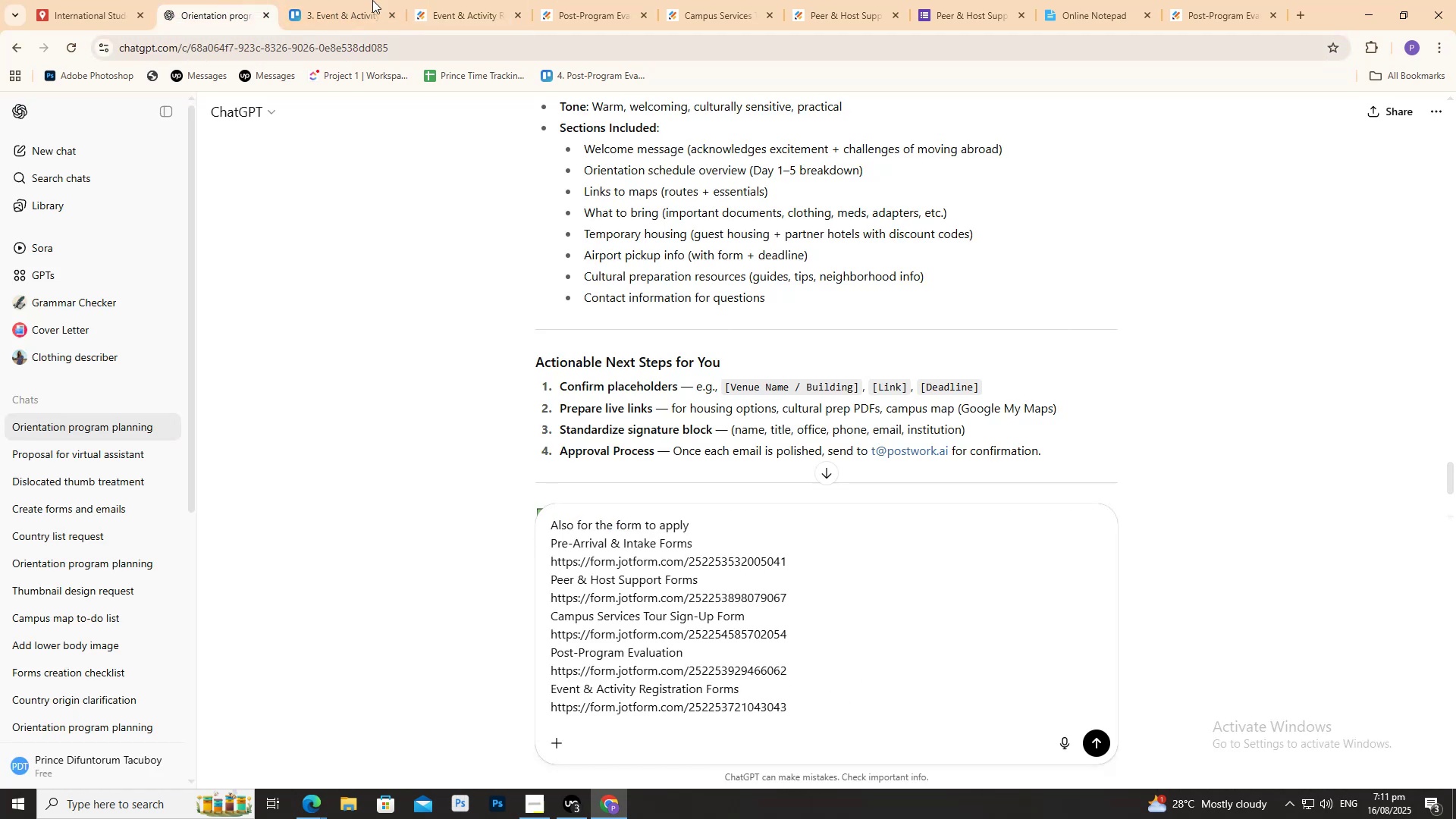 
left_click([371, 0])
 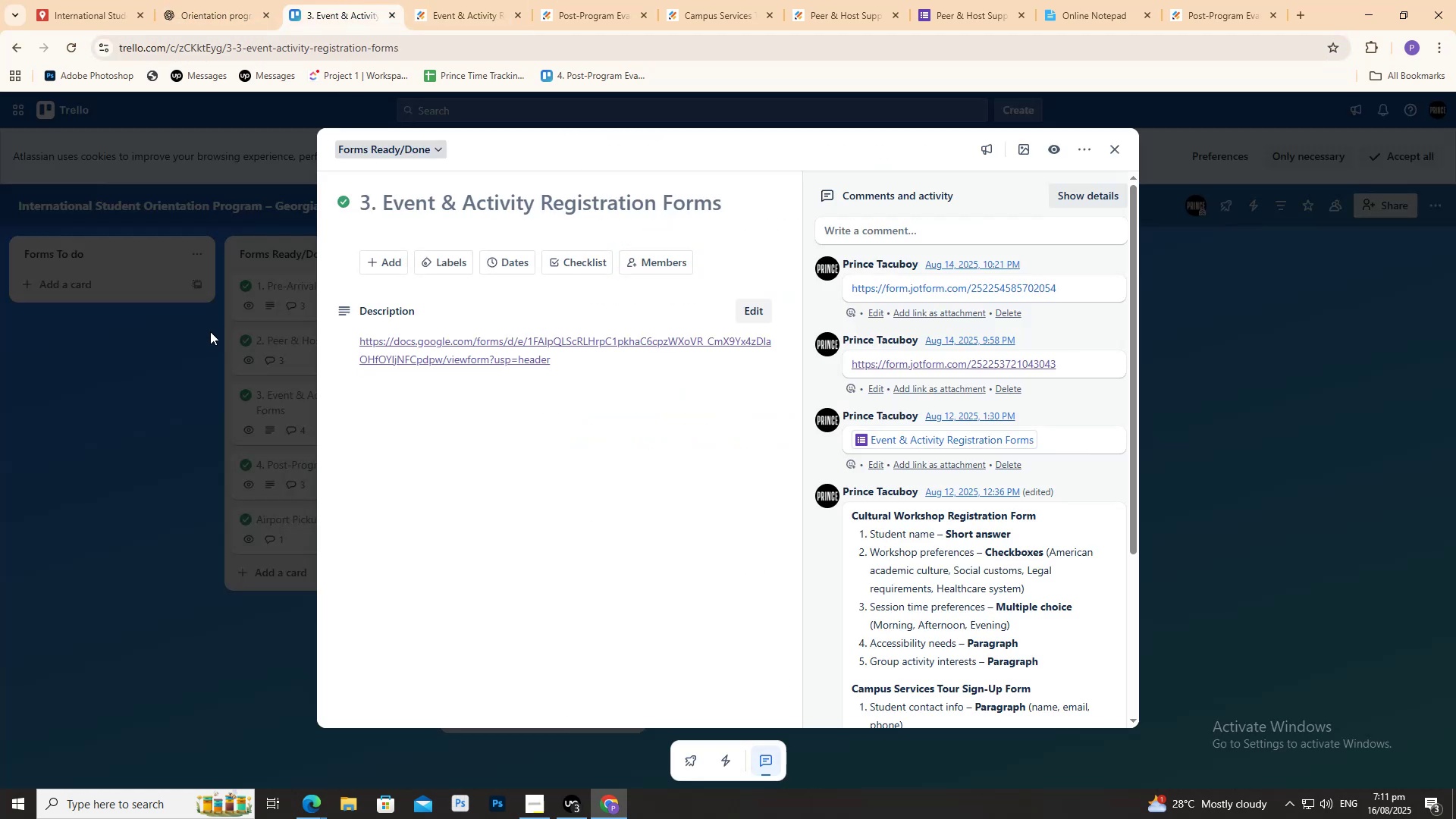 
left_click([210, 331])
 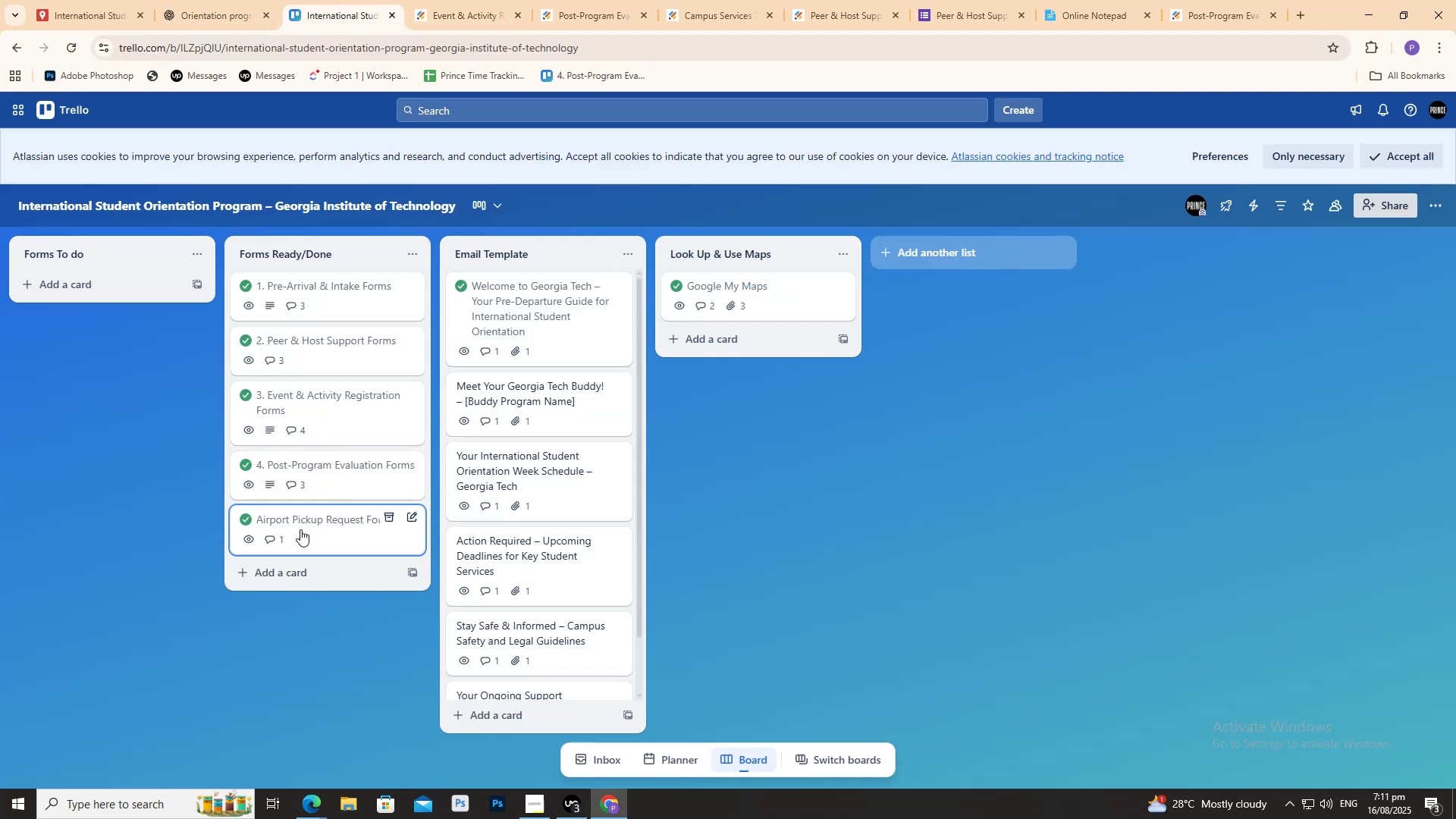 
double_click([300, 529])
 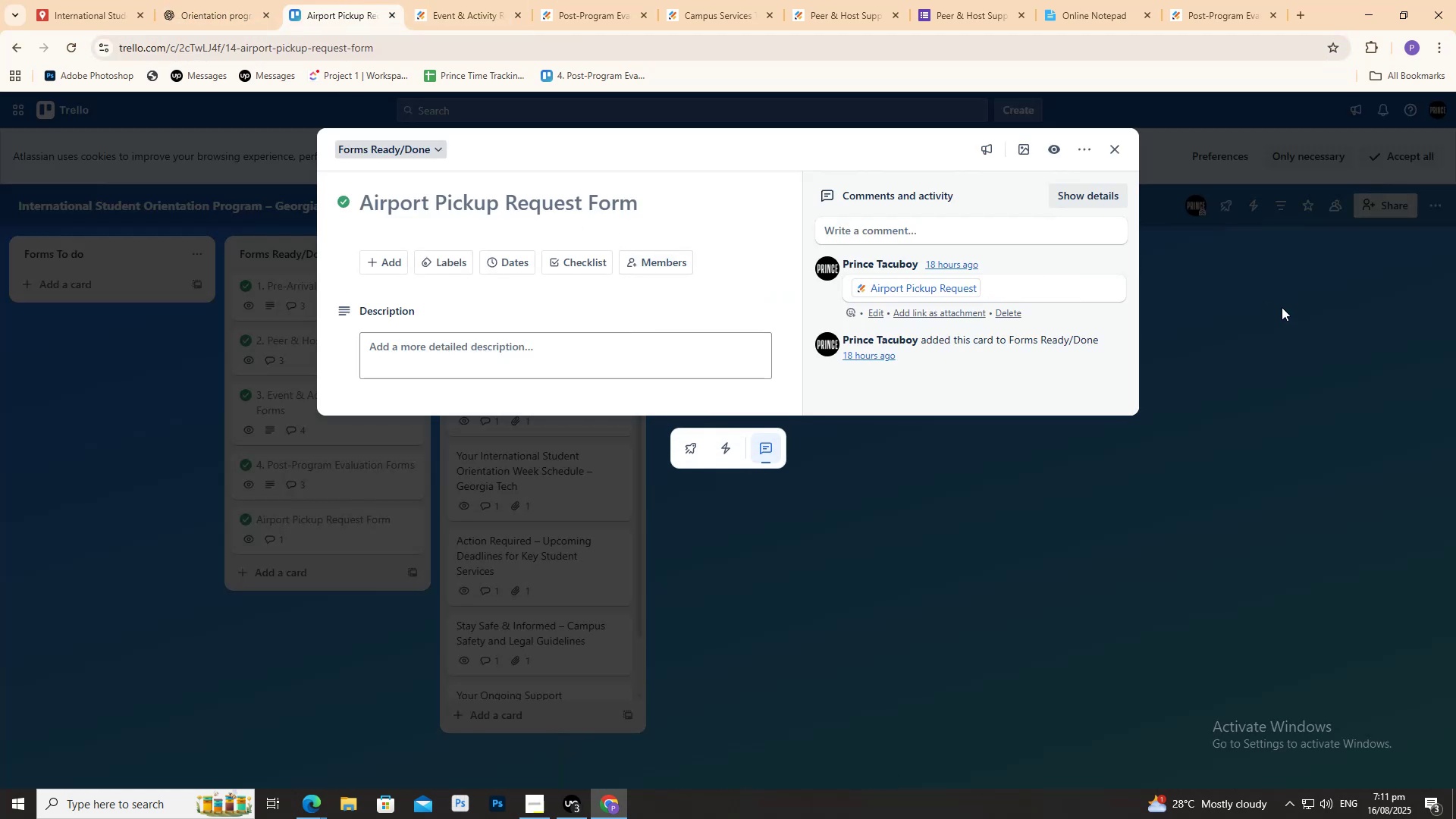 
left_click([963, 290])
 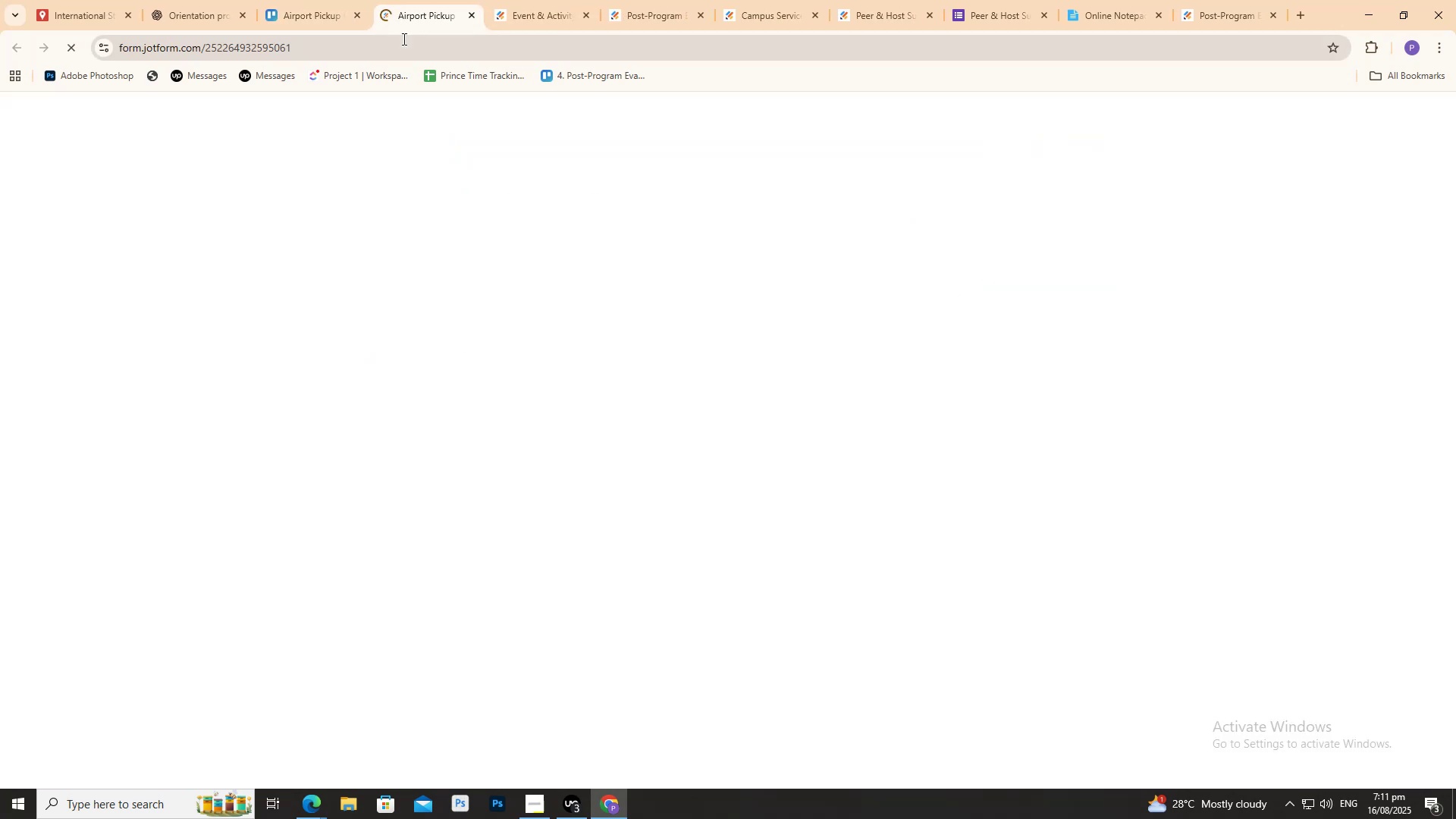 
left_click([401, 39])
 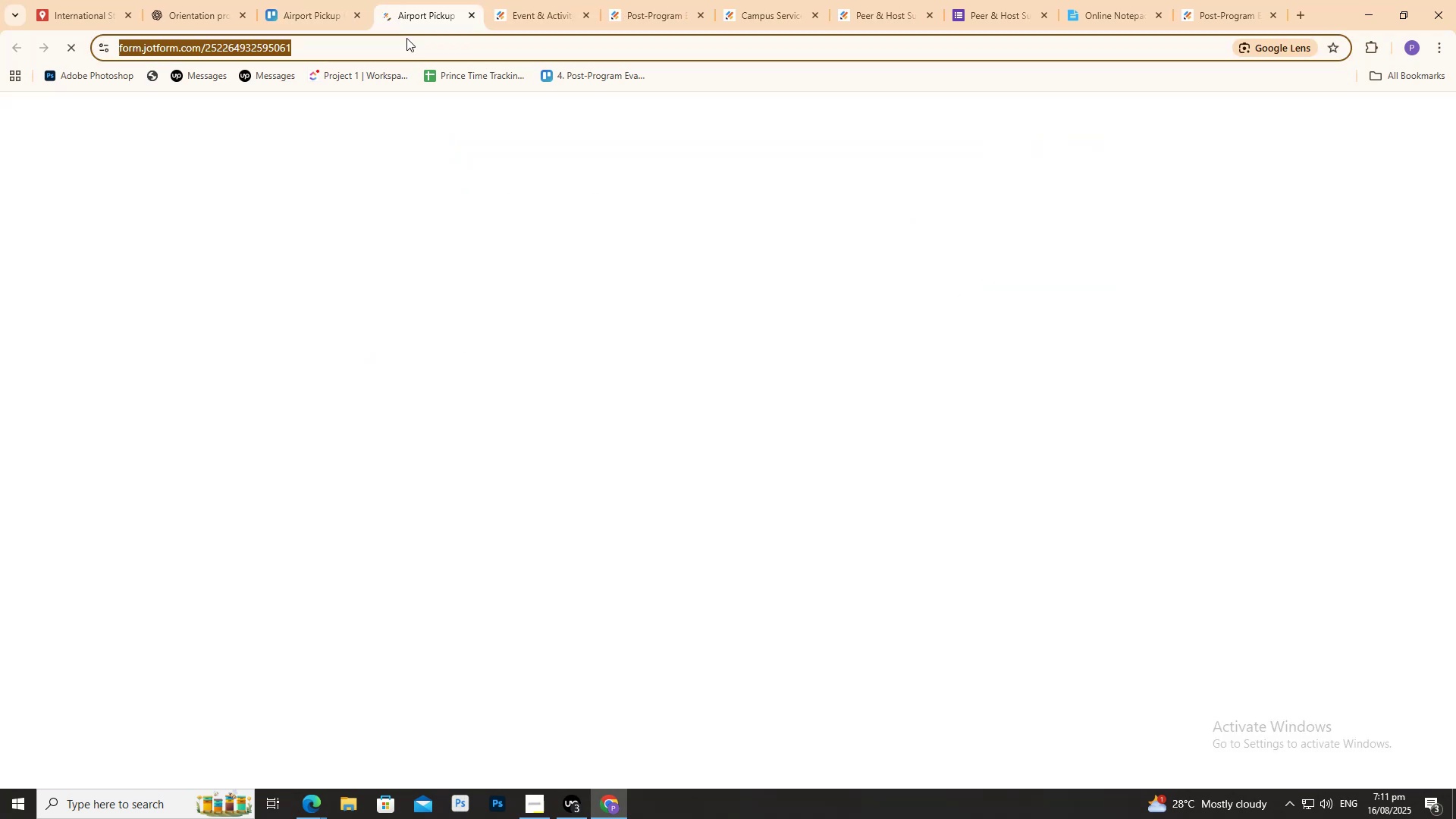 
key(Control+C)
 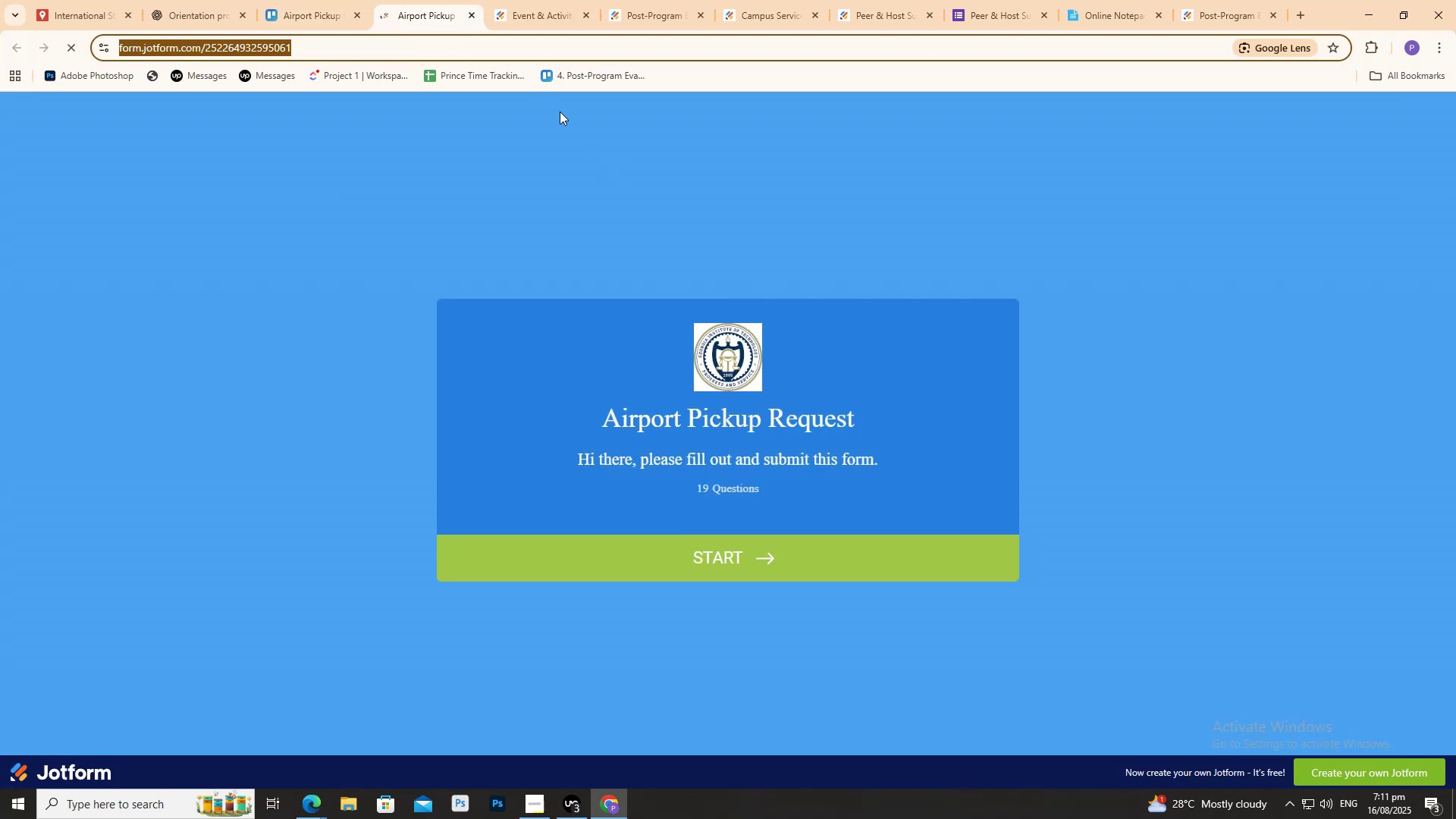 
key(Control+C)
 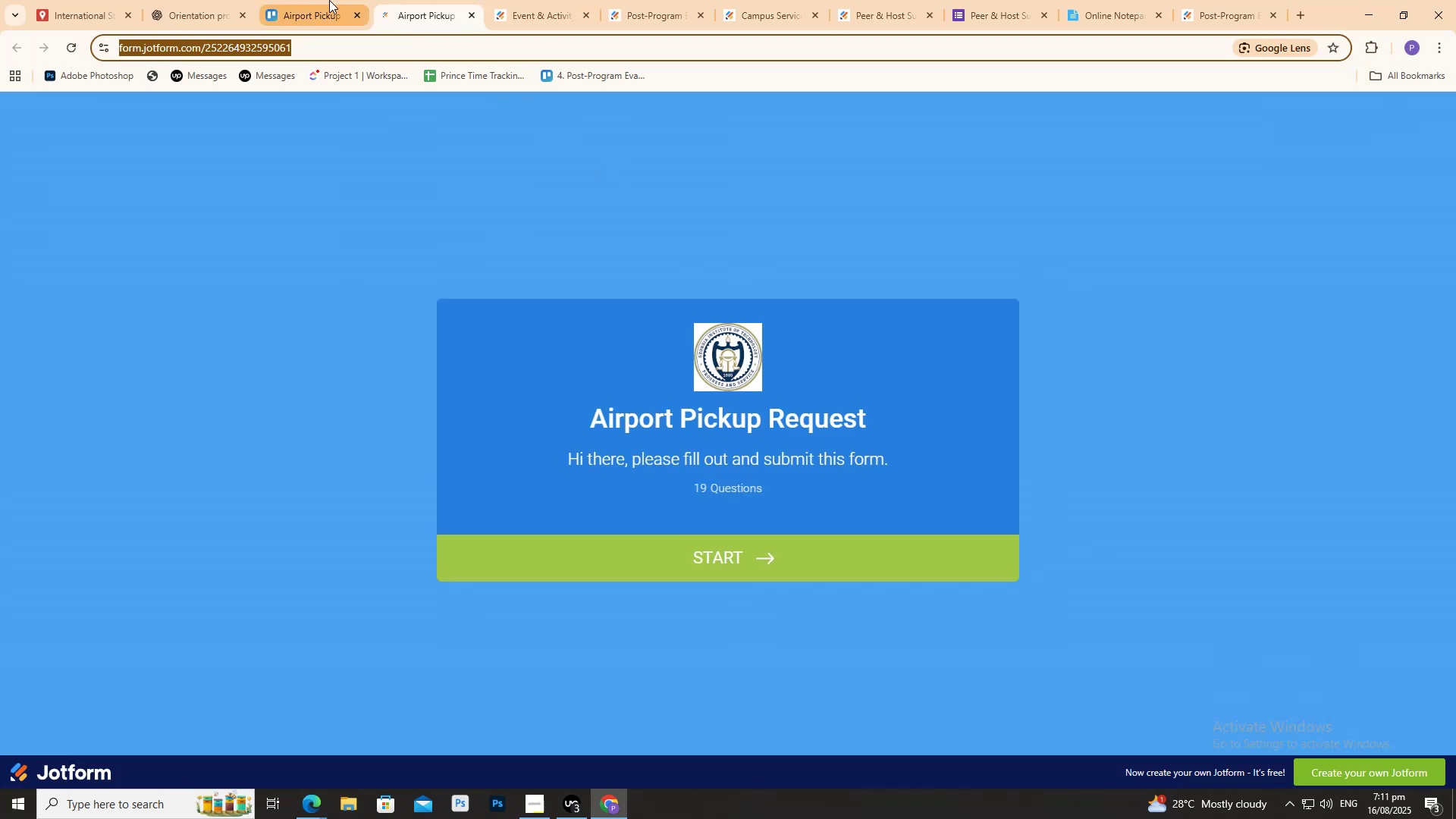 
left_click([328, 0])
 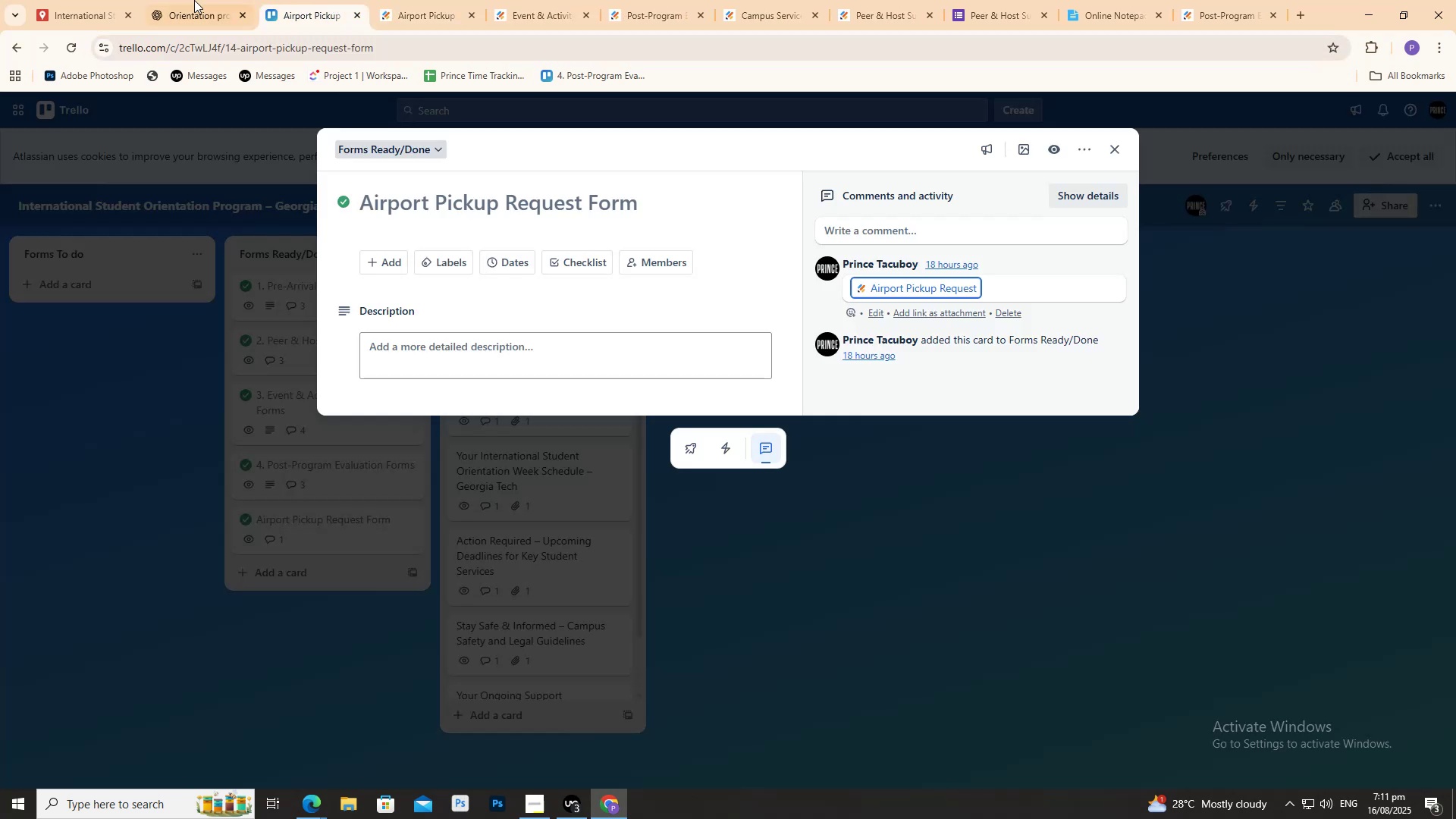 
left_click([161, 0])
 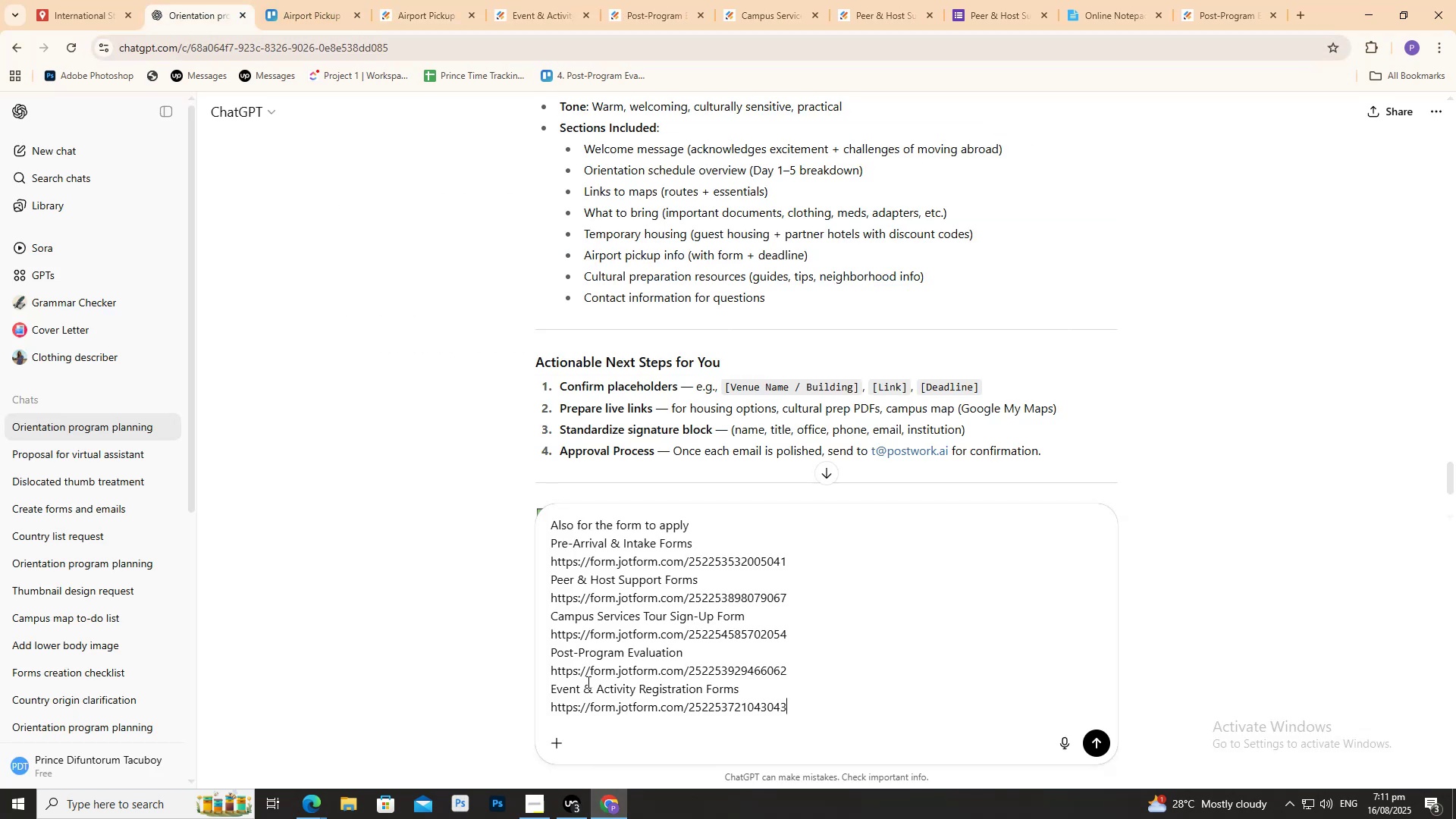 
key(Shift+Enter)
 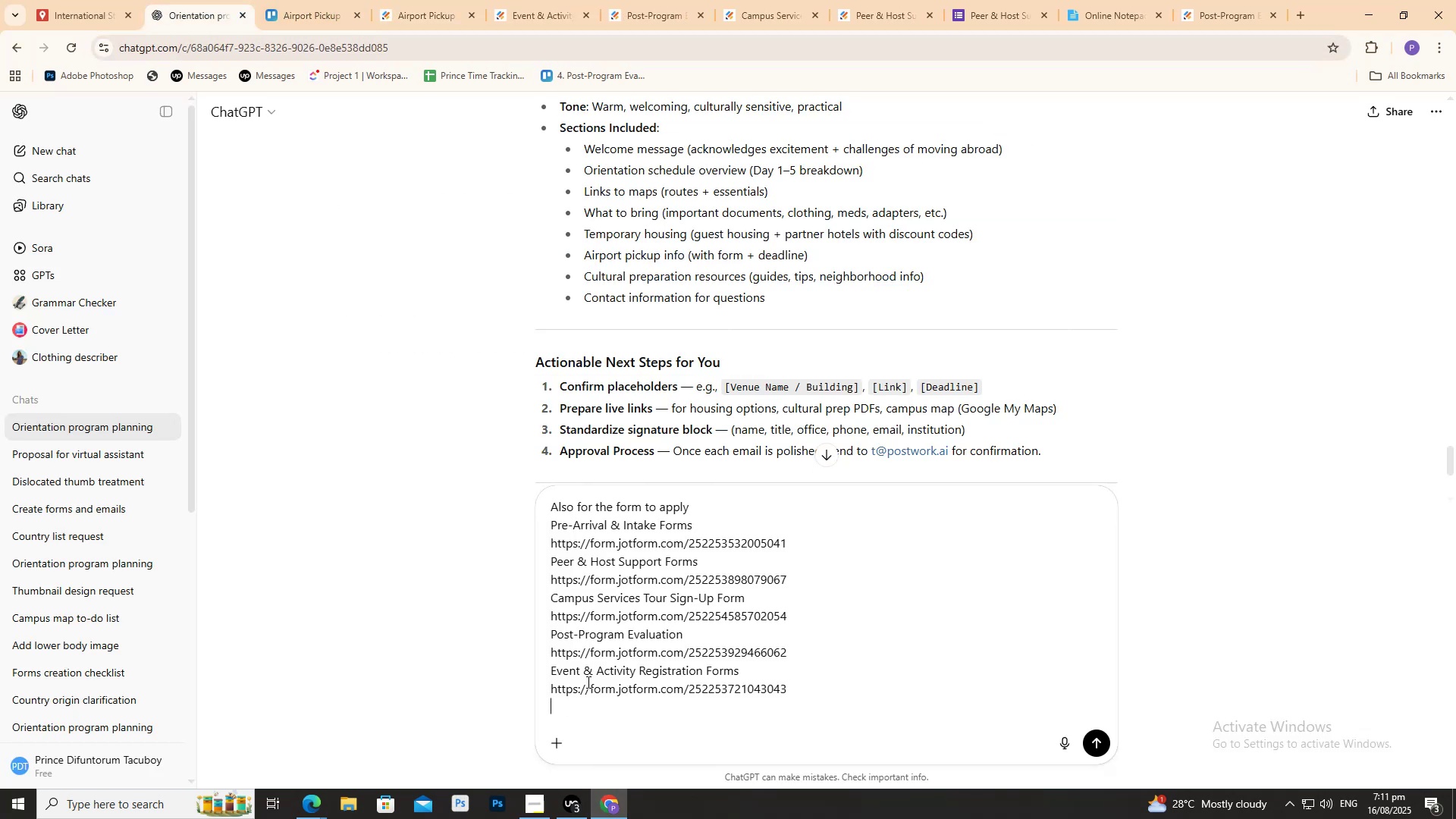 
key(Control+V)
 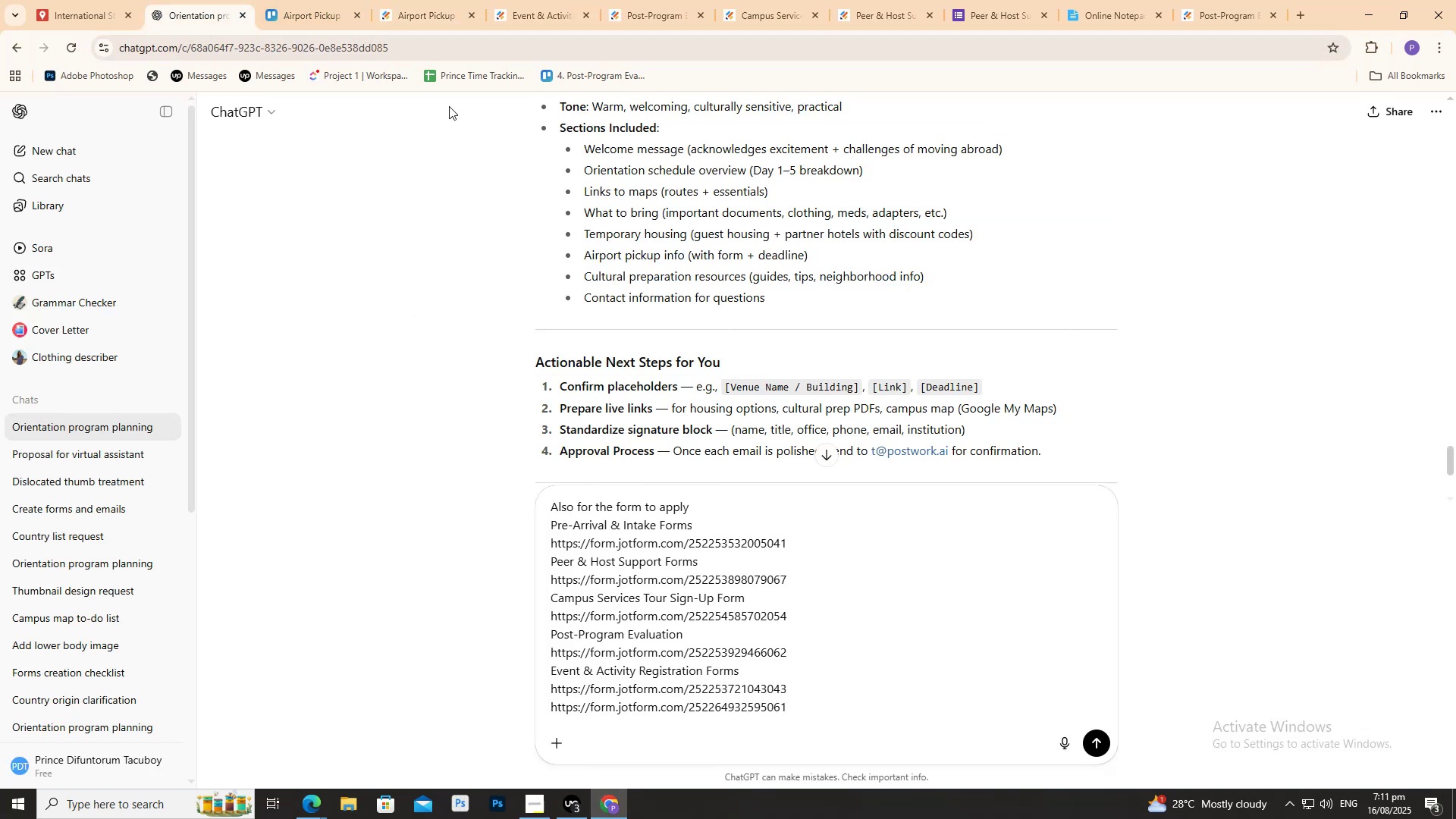 
left_click([438, 0])
 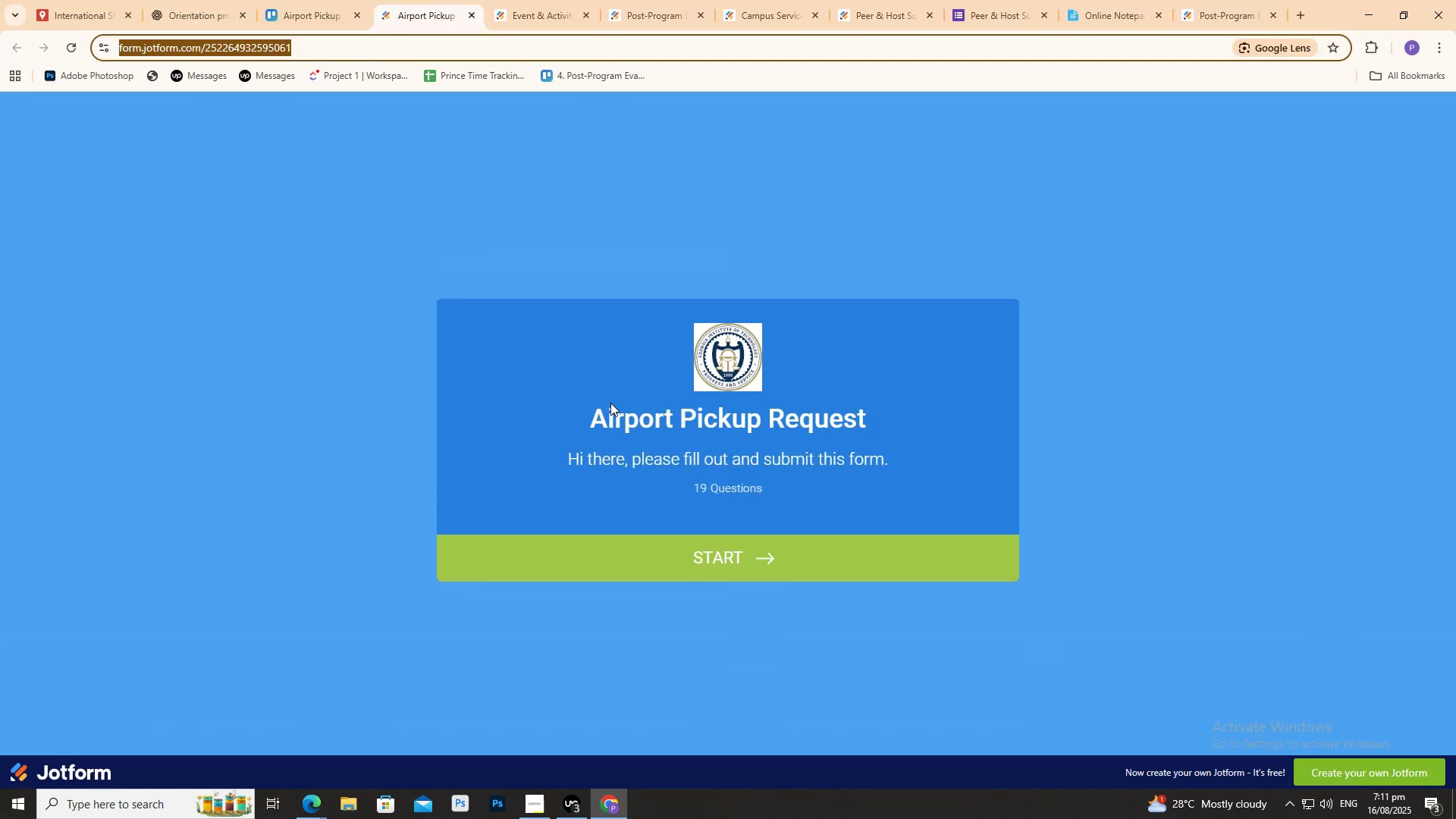 
left_click_drag(start_coordinate=[596, 410], to_coordinate=[931, 413])
 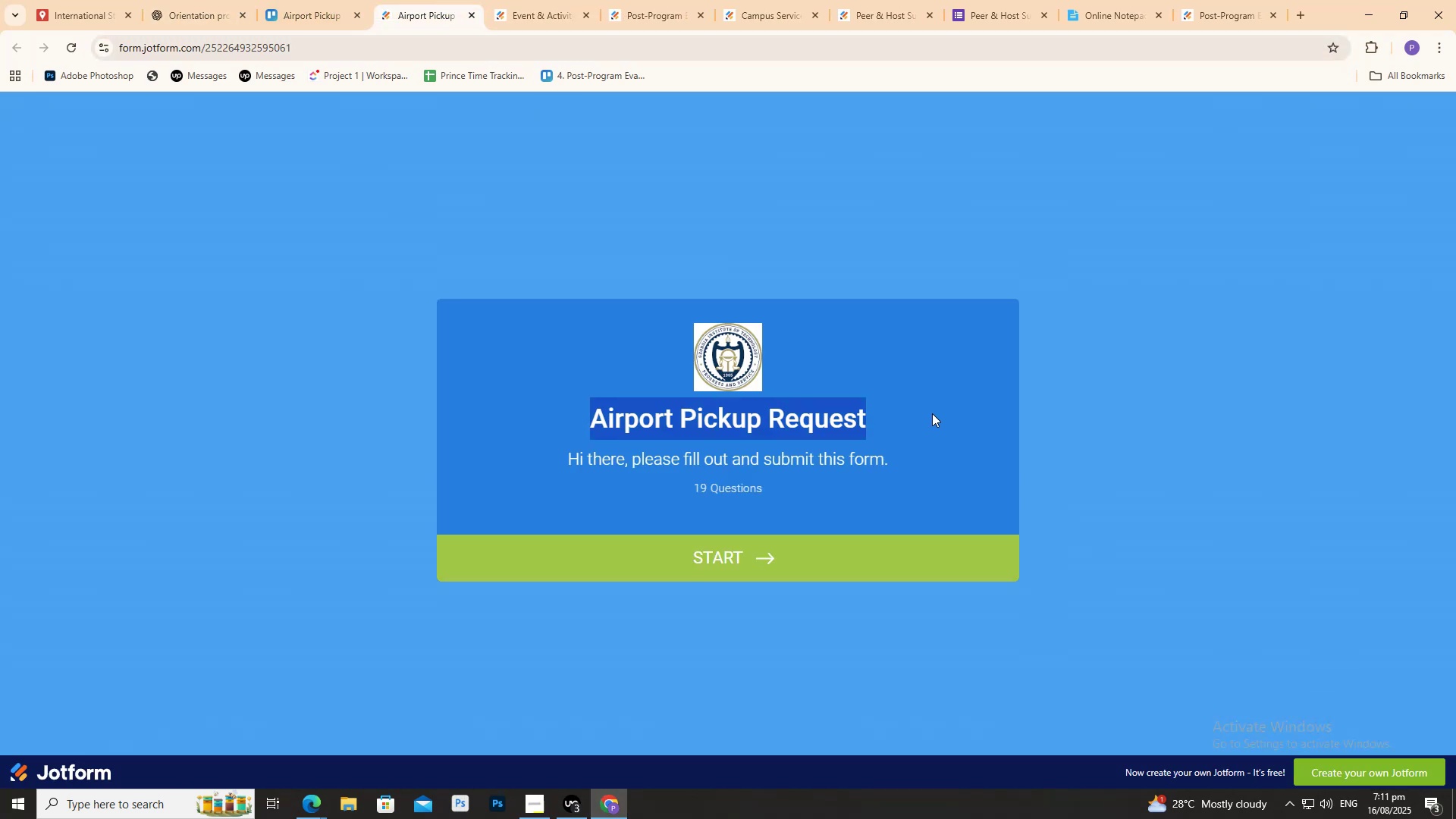 
key(Control+C)
 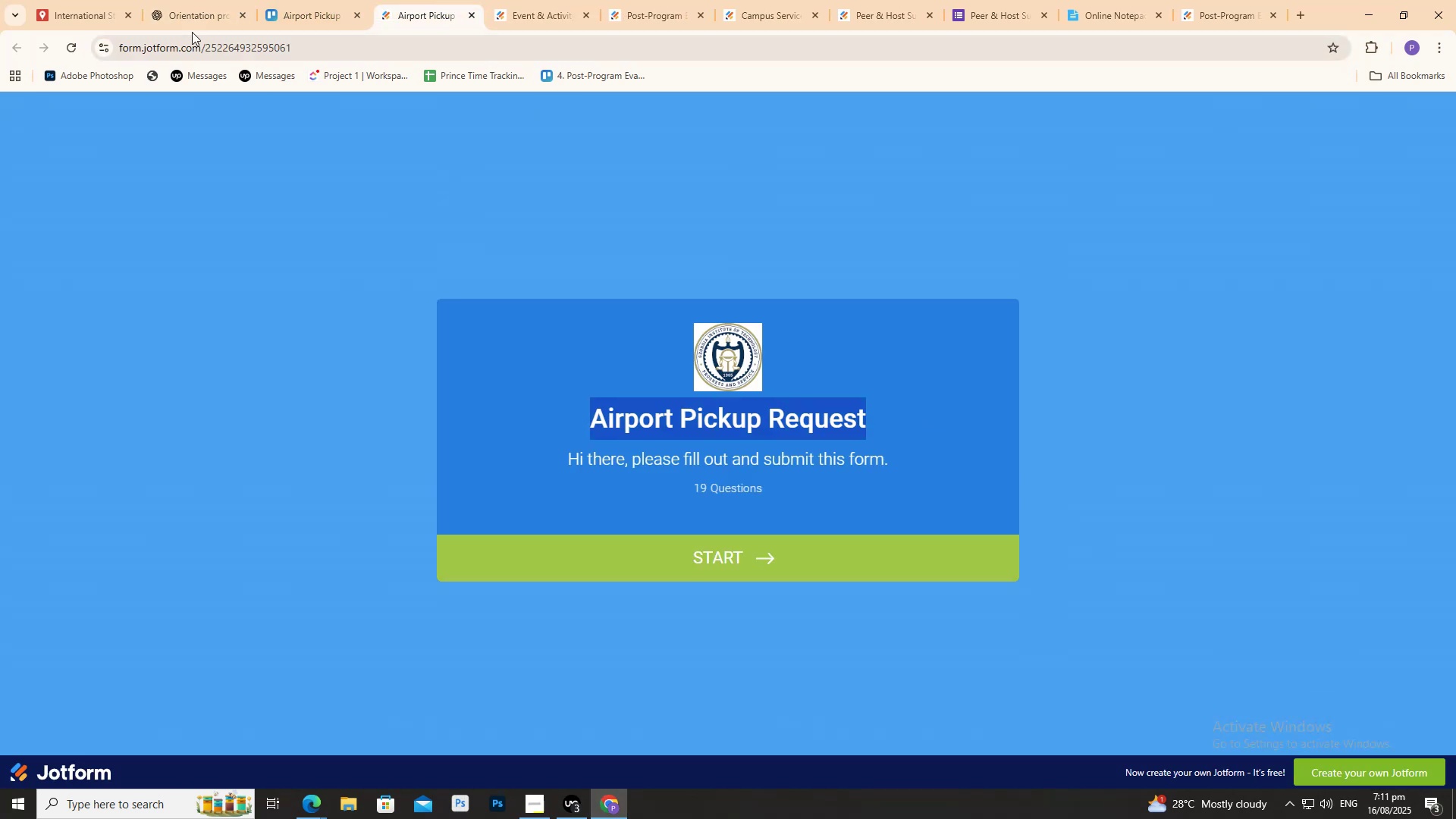 
key(Control+C)
 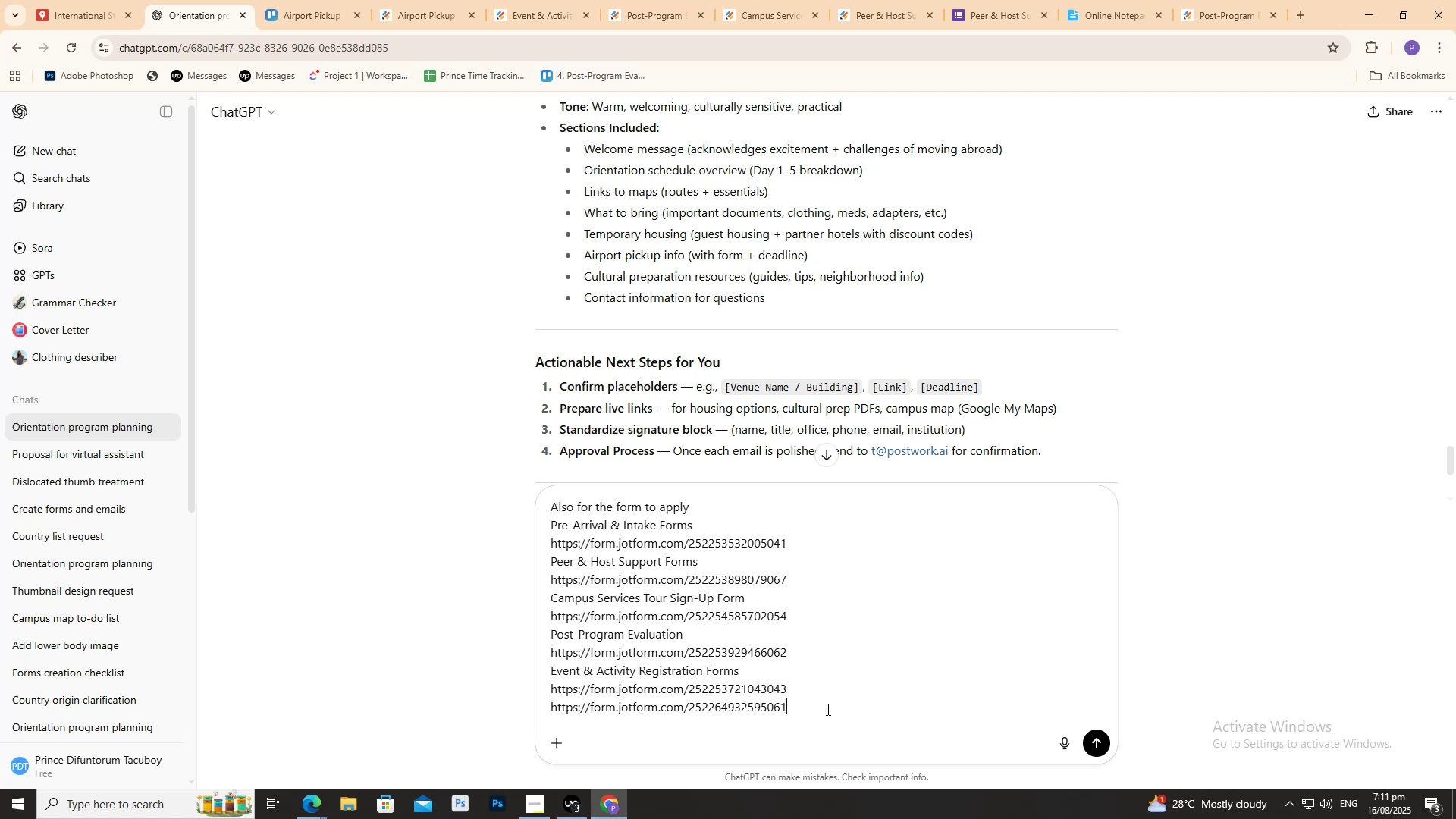 
left_click([815, 693])
 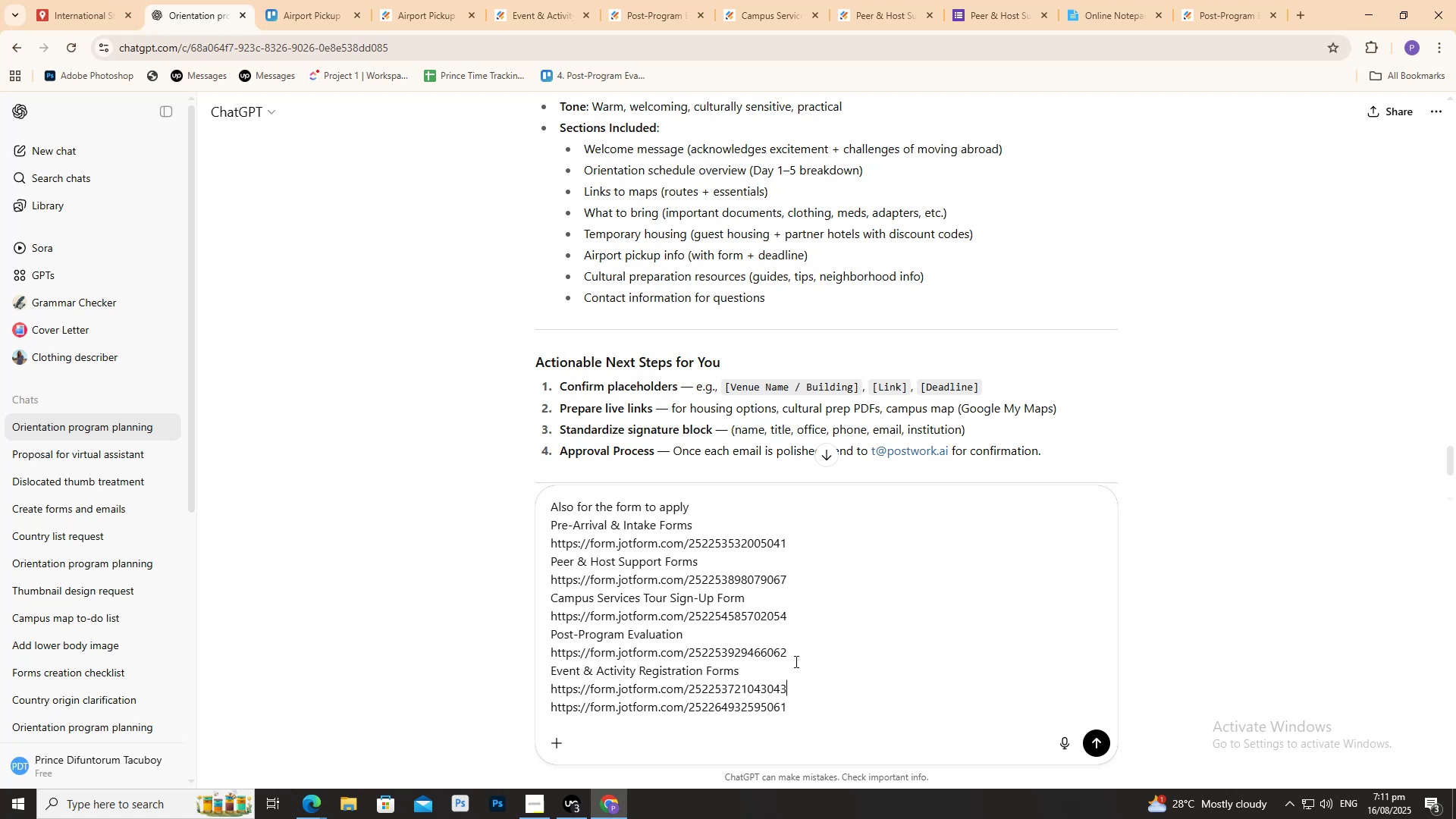 
key(Shift+ShiftRight)
 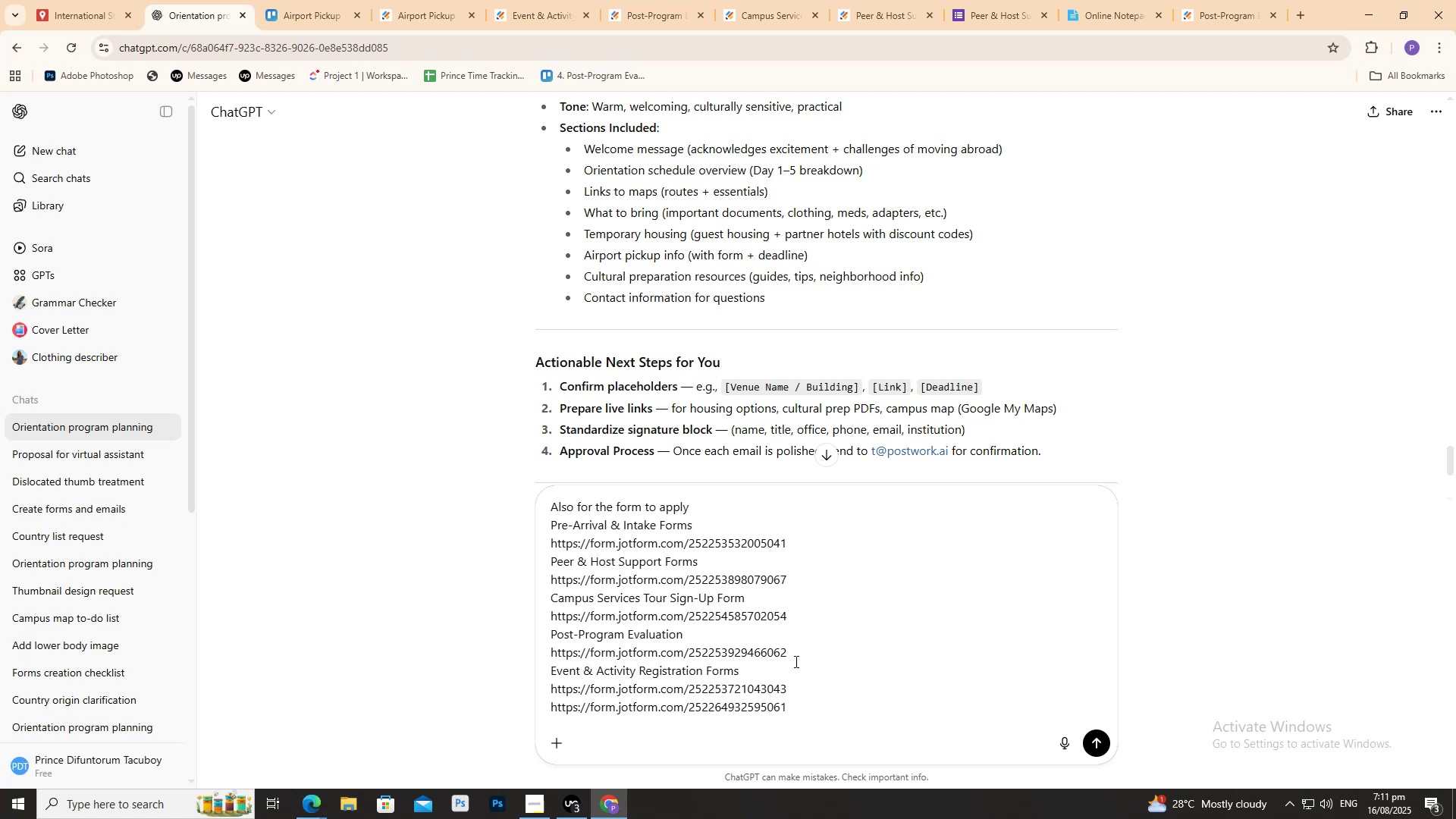 
key(Shift+Enter)
 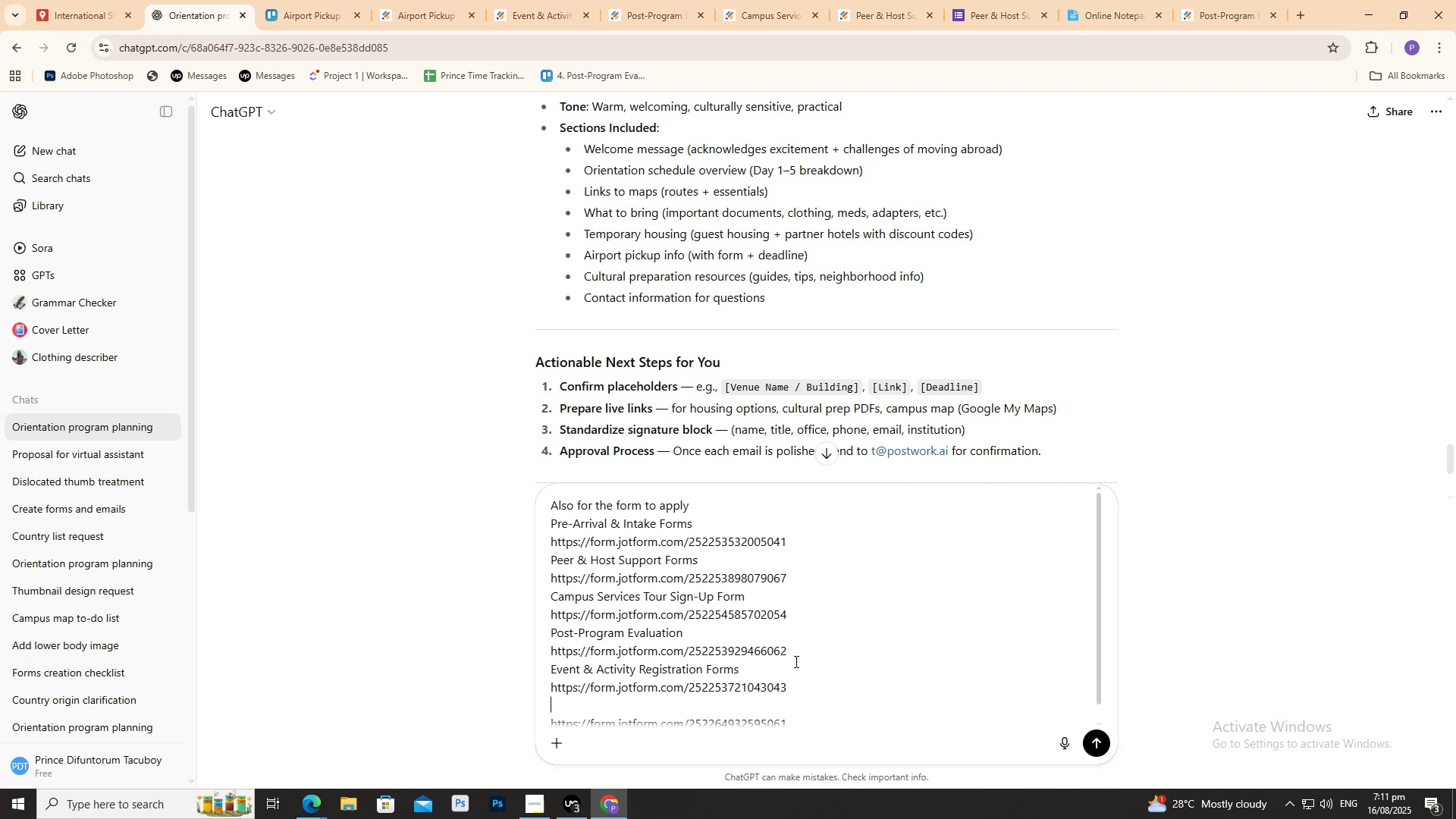 
key(Control+ControlLeft)
 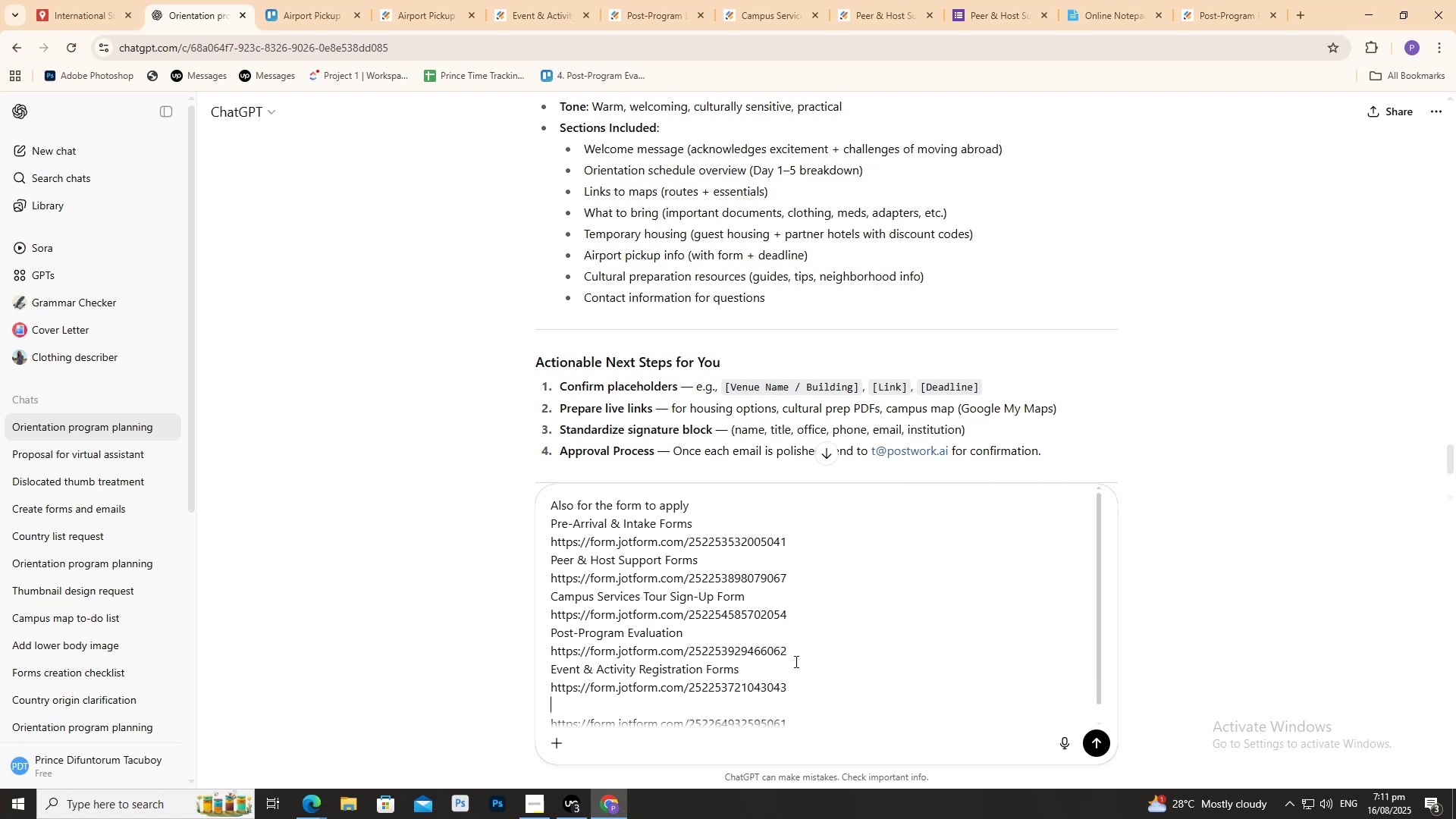 
key(Control+V)
 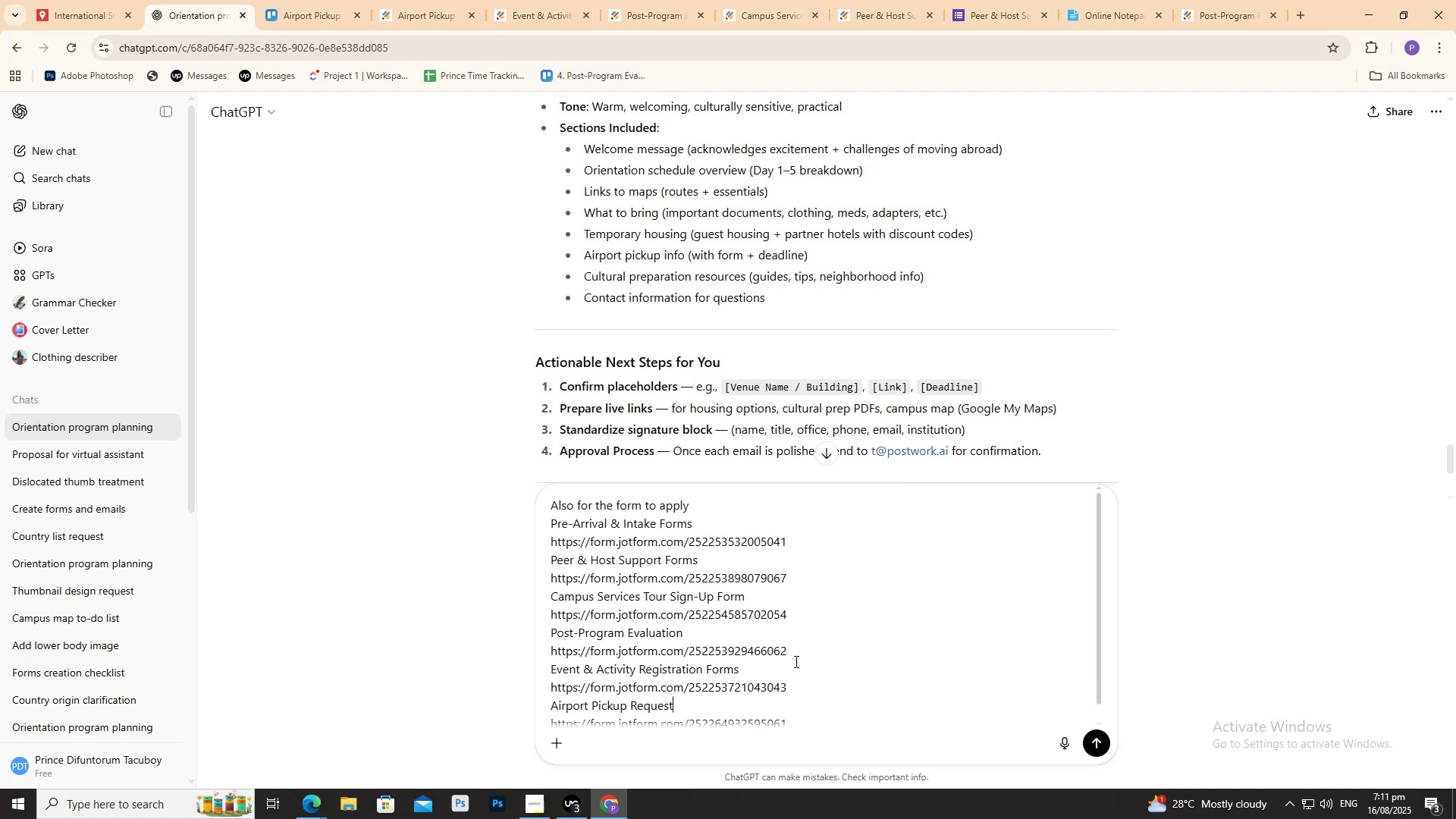 
wait(5.78)
 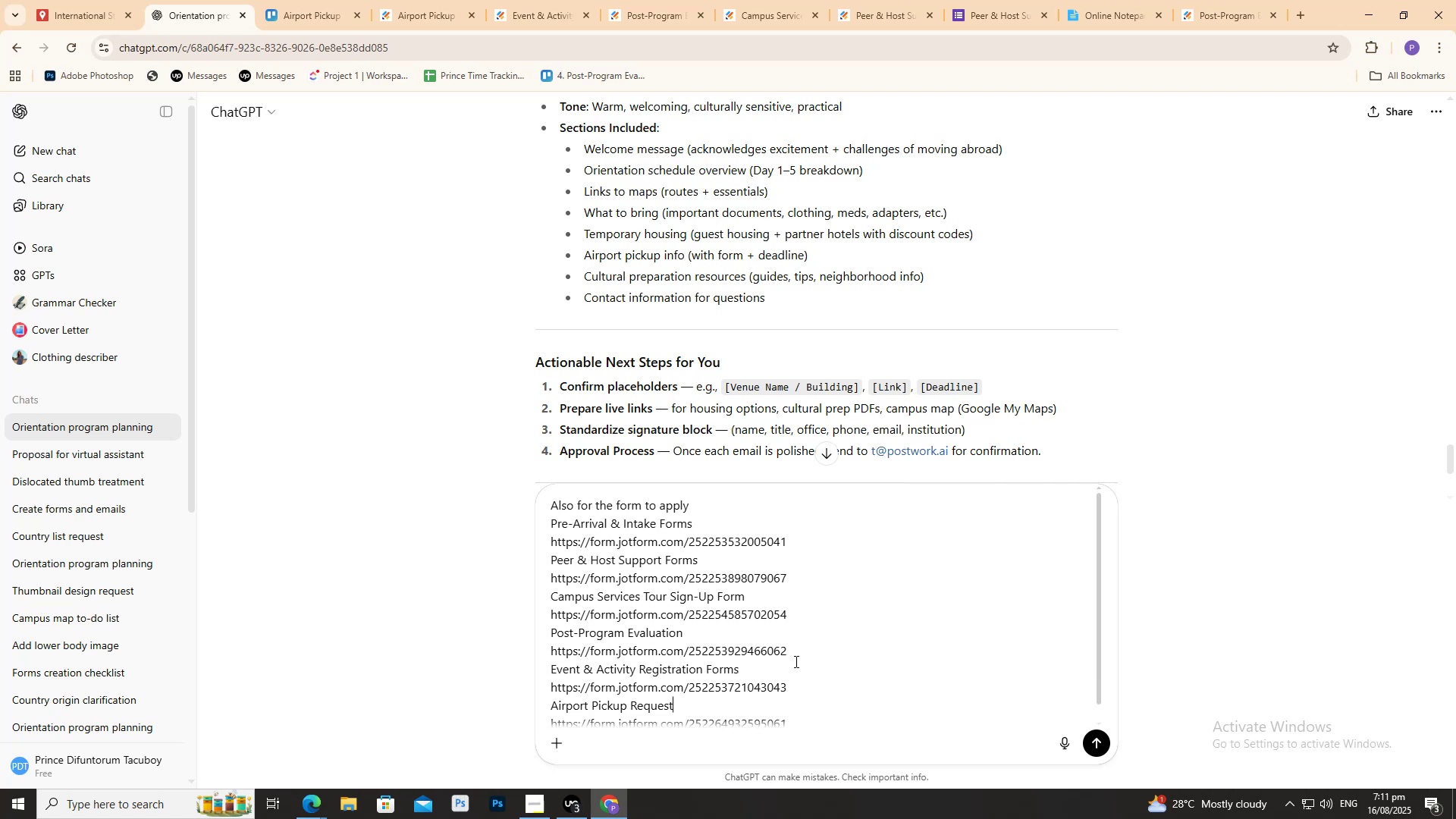 
scroll: coordinate [1006, 401], scroll_direction: down, amount: 12.0
 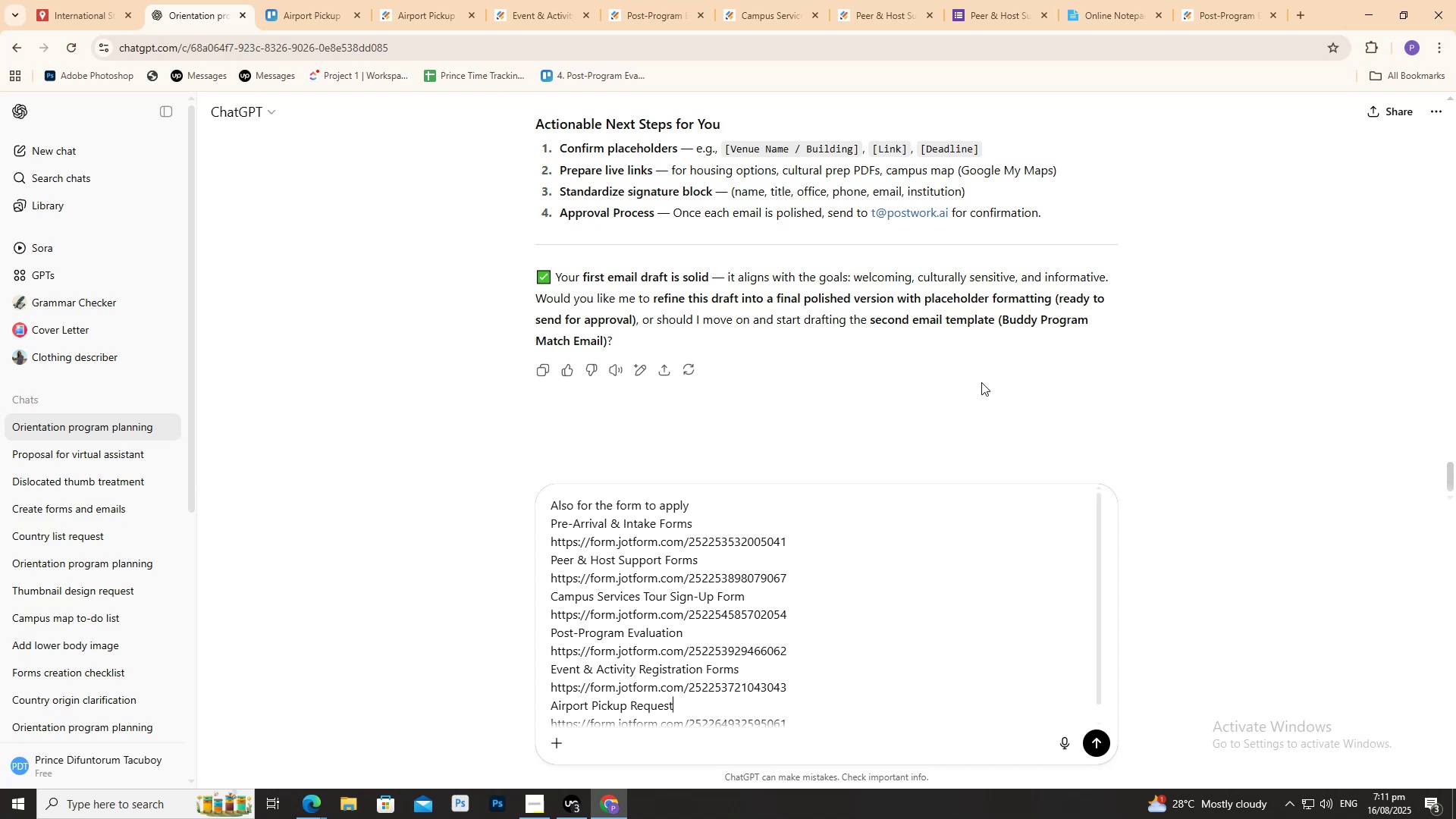 
wait(5.97)
 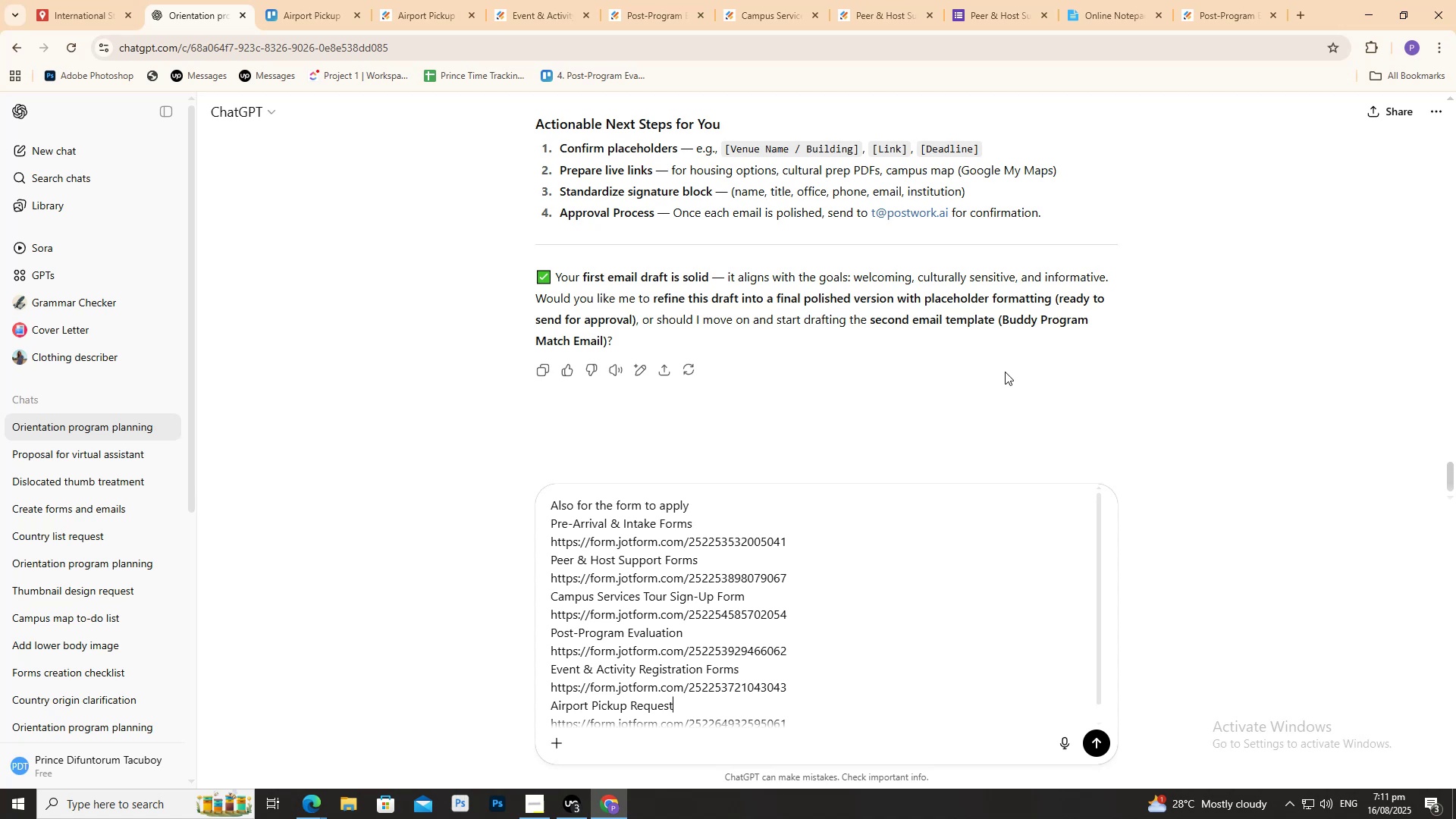 
scroll: coordinate [943, 599], scroll_direction: up, amount: 7.0
 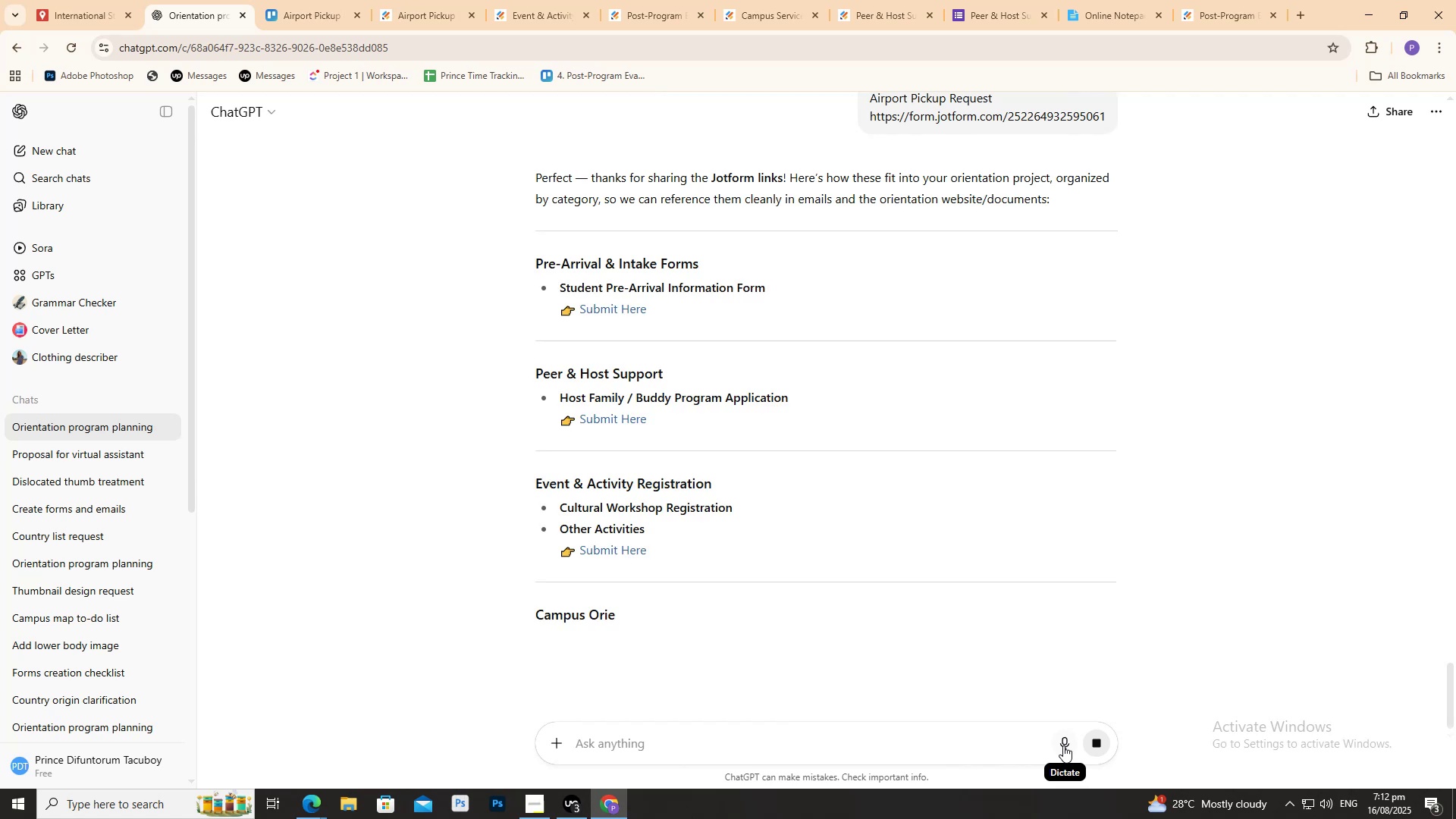 
wait(11.09)
 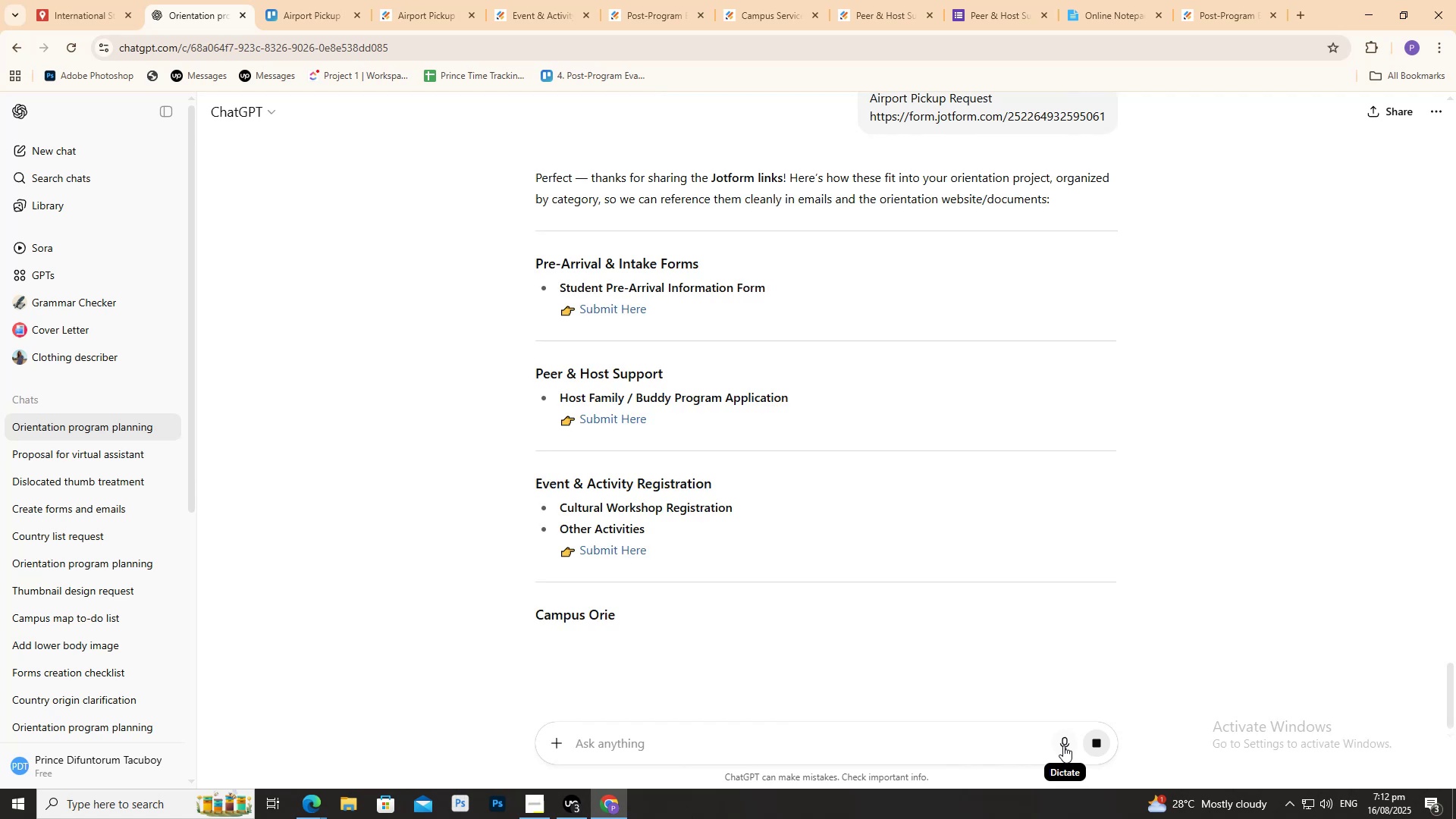 
scroll: coordinate [991, 347], scroll_direction: down, amount: 11.0
 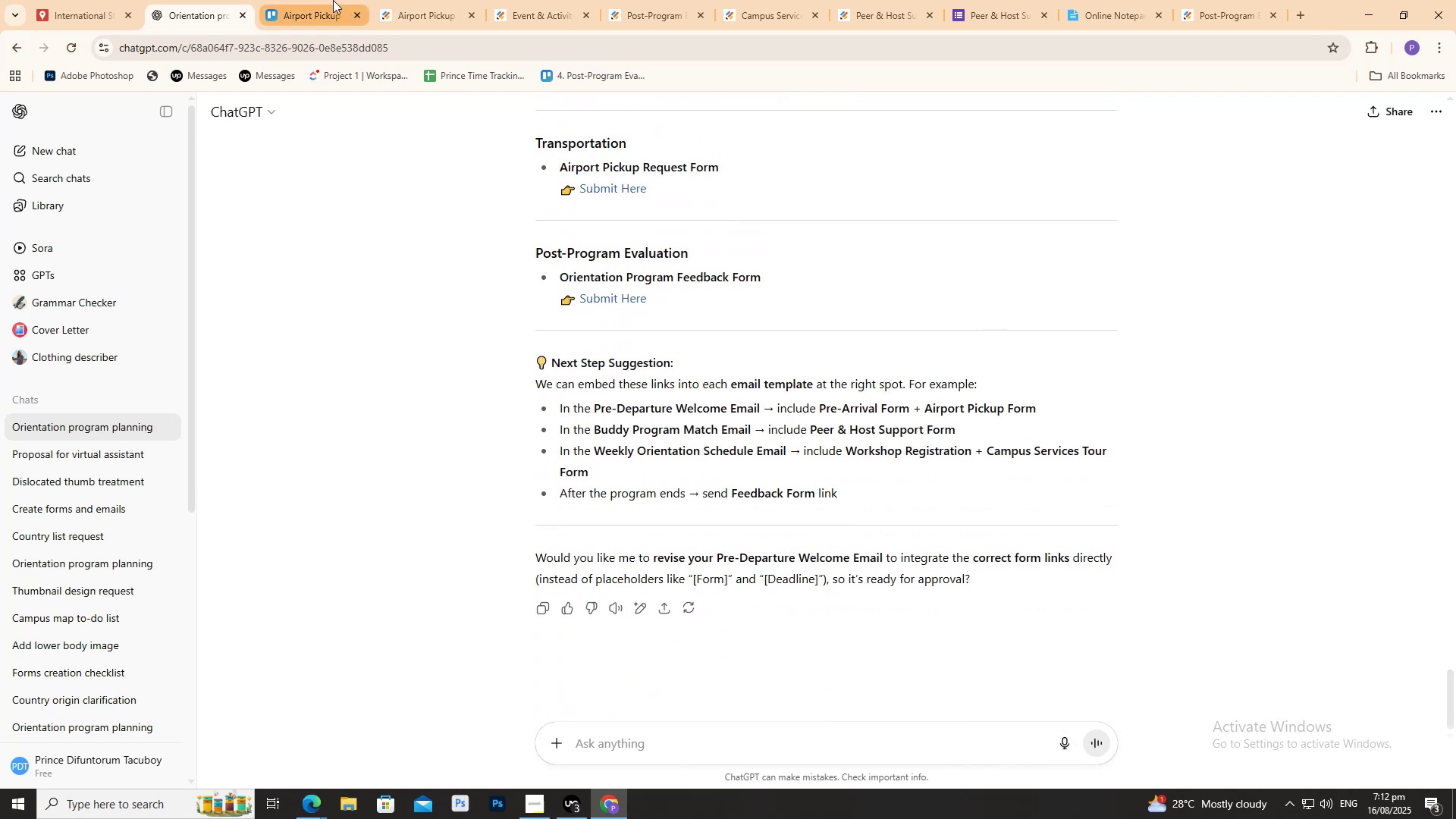 
left_click([332, 0])
 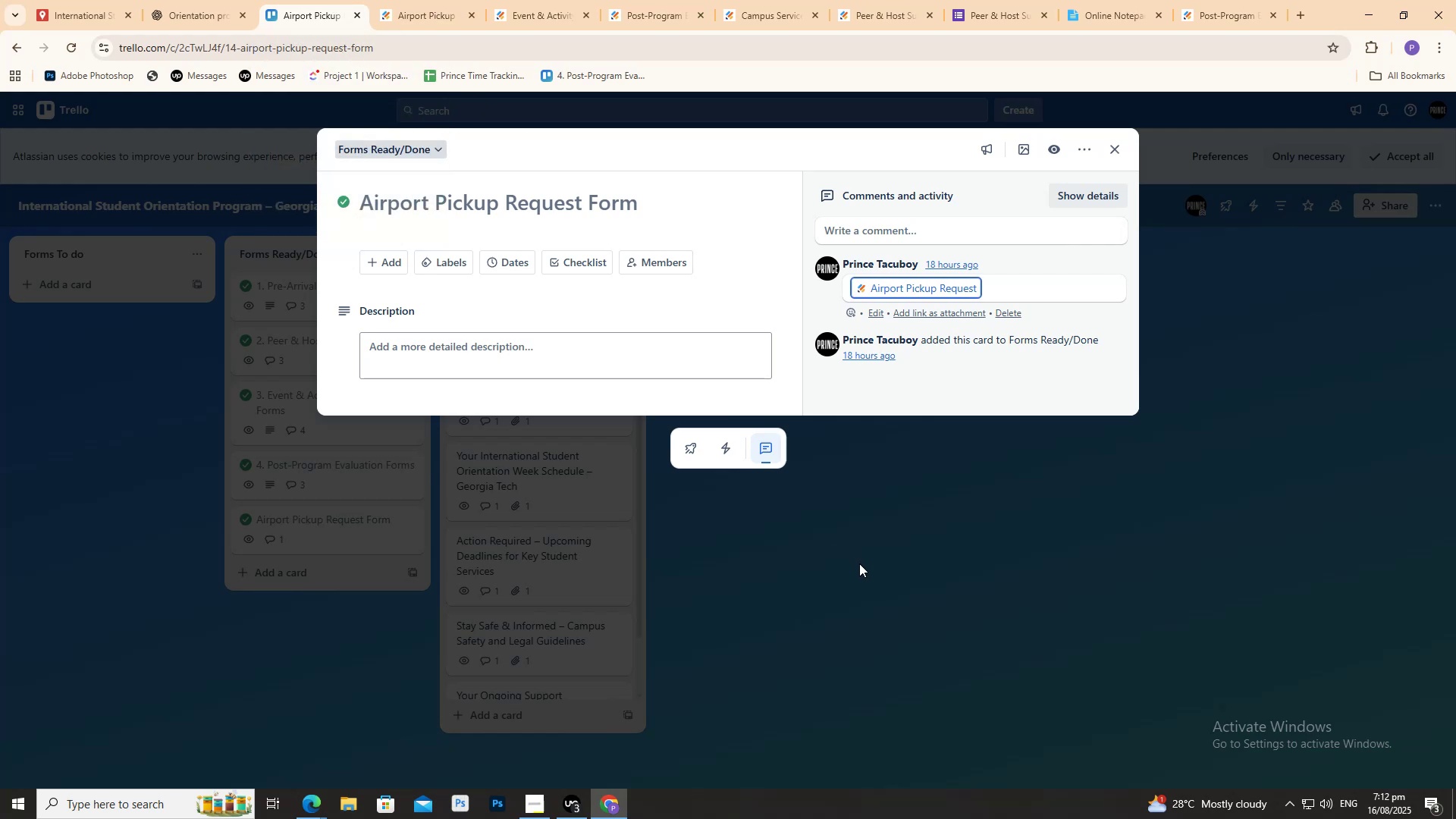 
left_click([859, 563])
 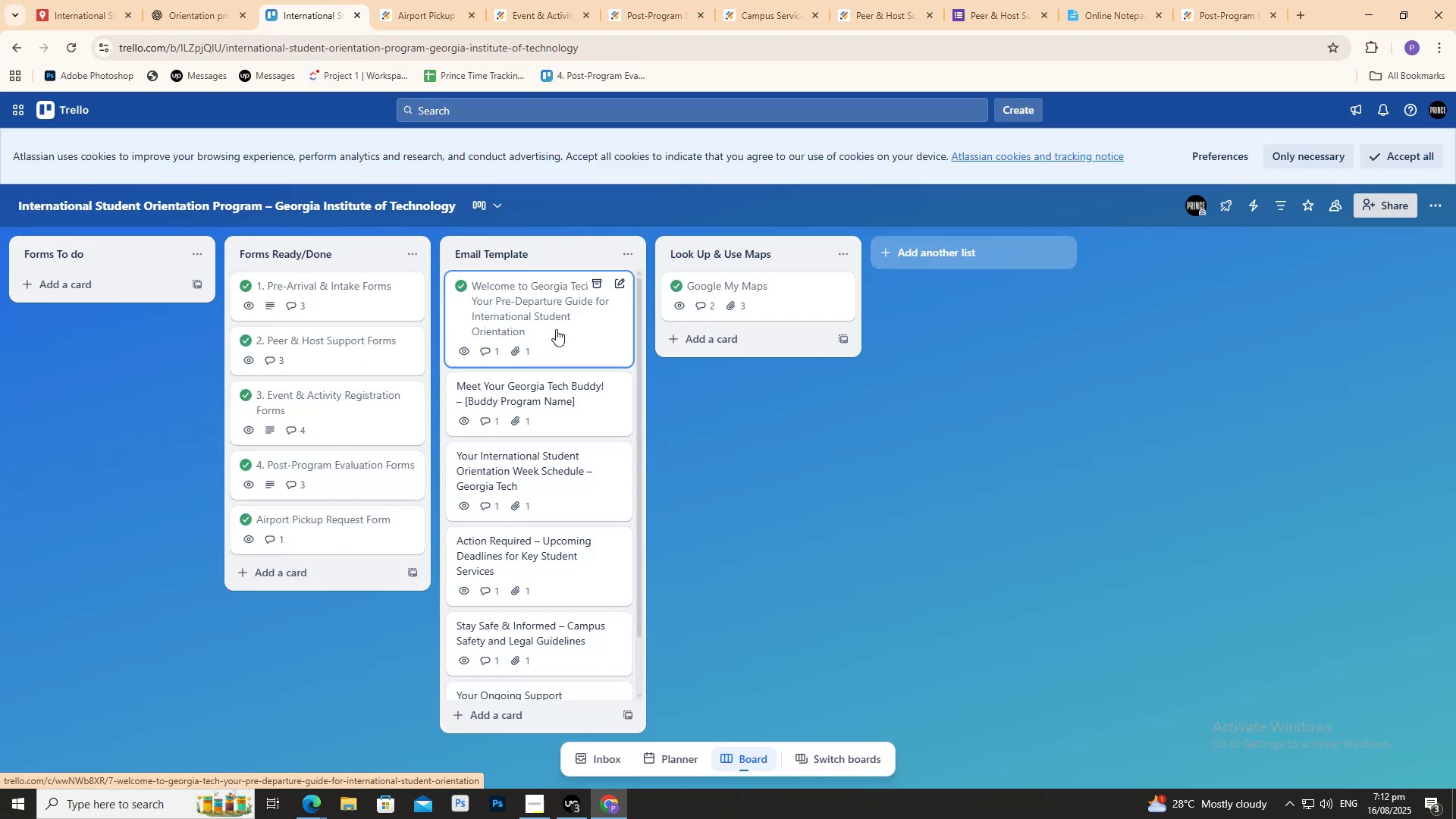 
left_click([556, 329])
 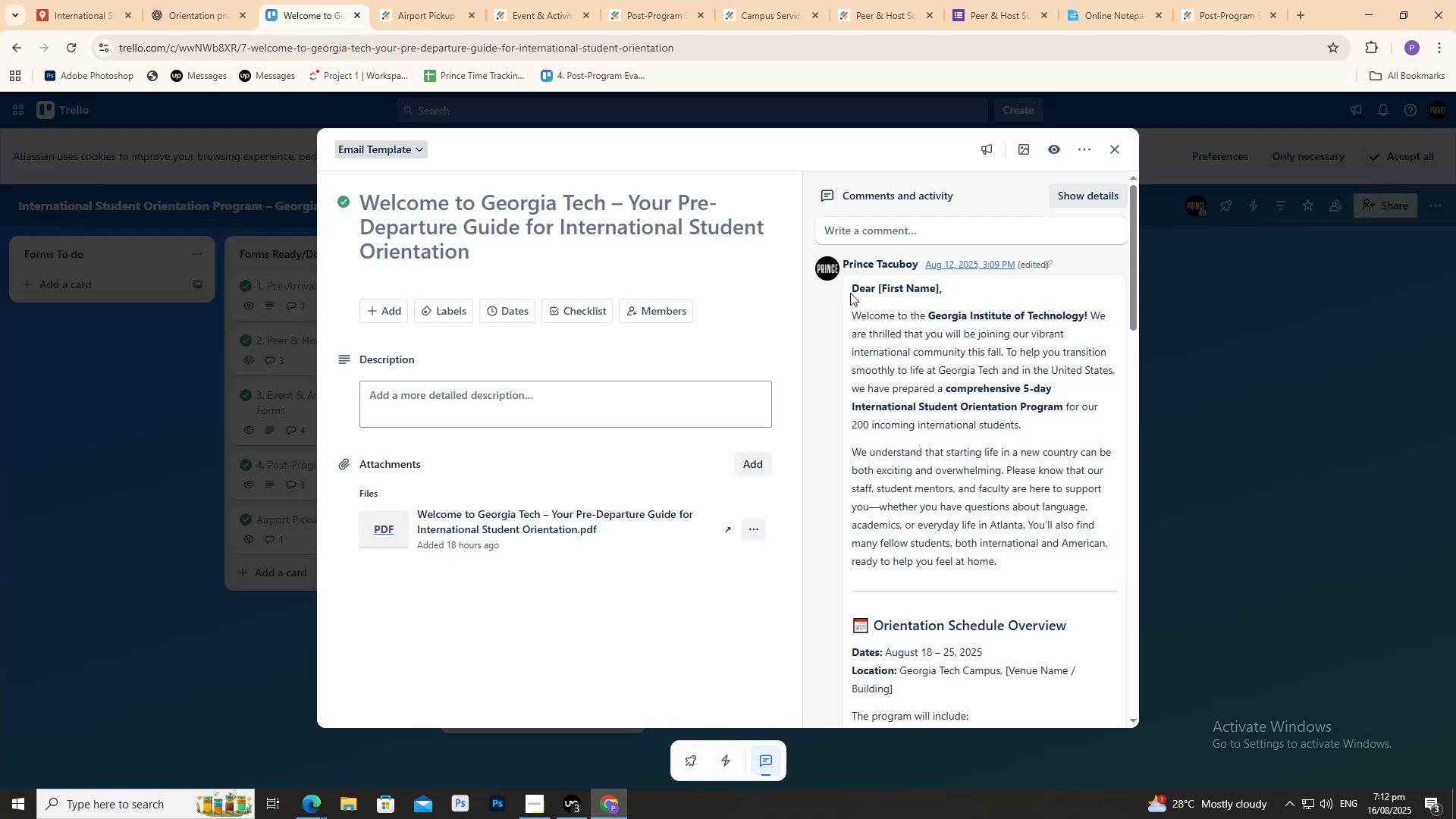 
left_click_drag(start_coordinate=[849, 290], to_coordinate=[990, 613])
 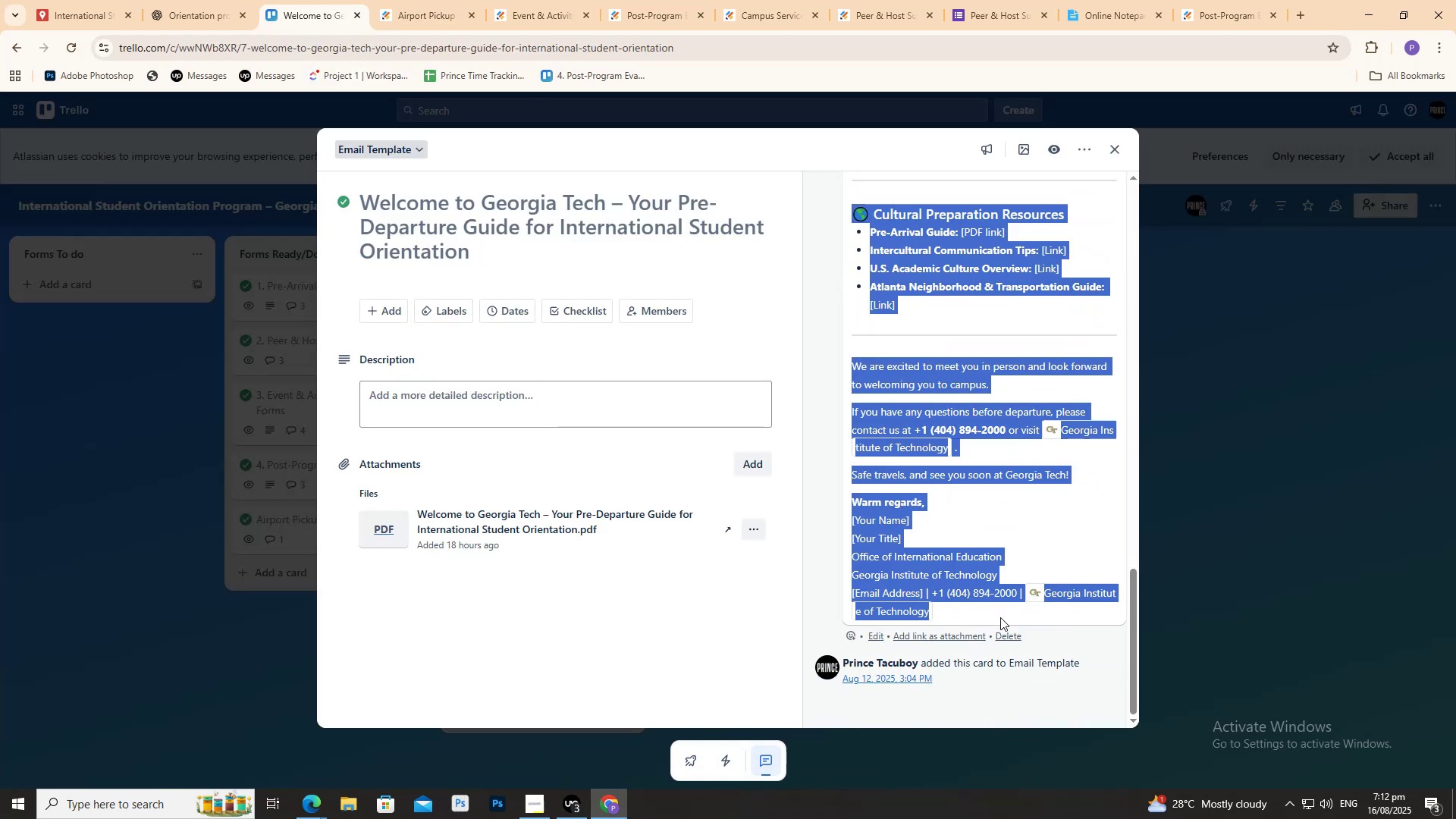 
key(Control+C)
 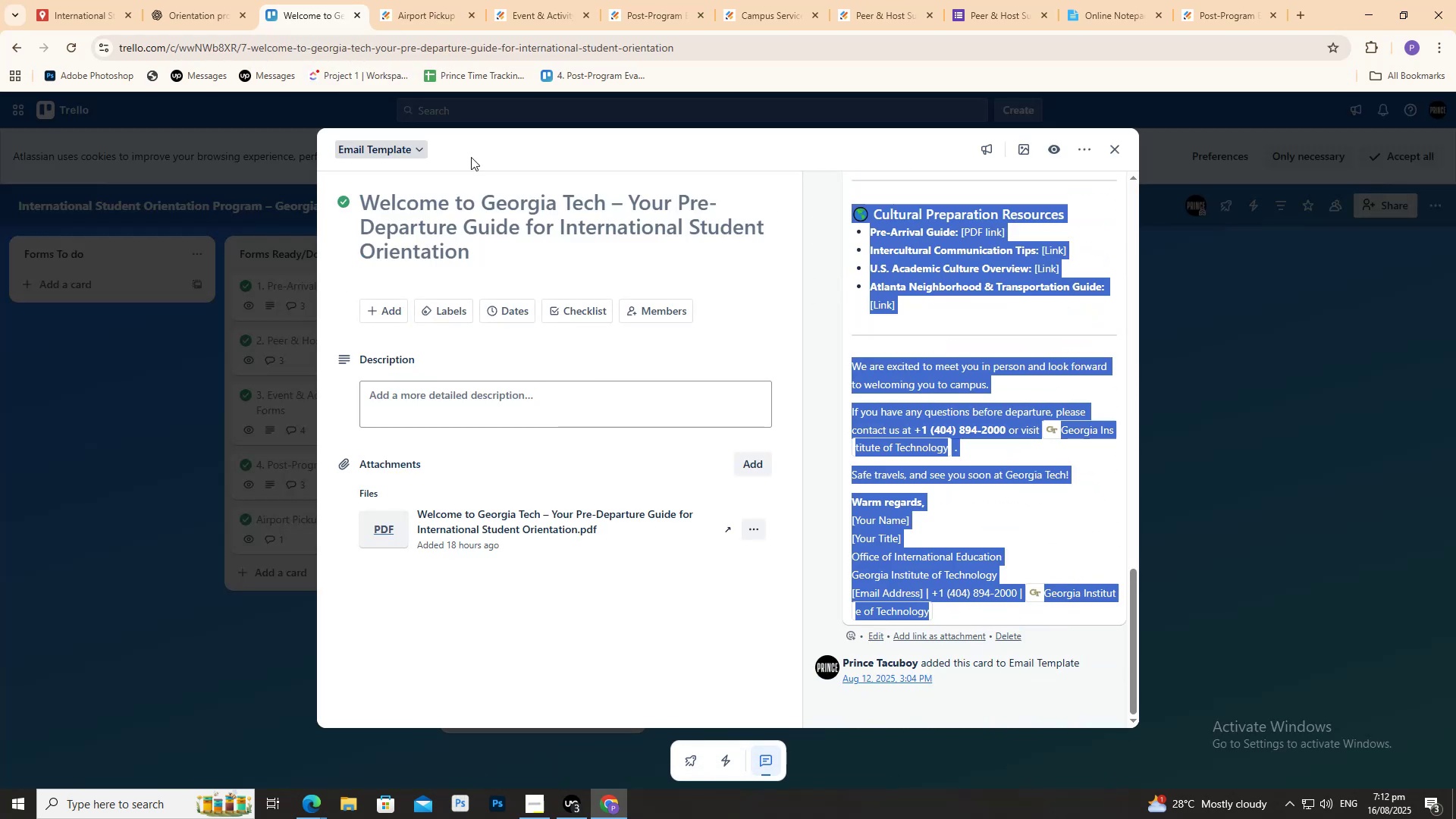 
key(Control+C)
 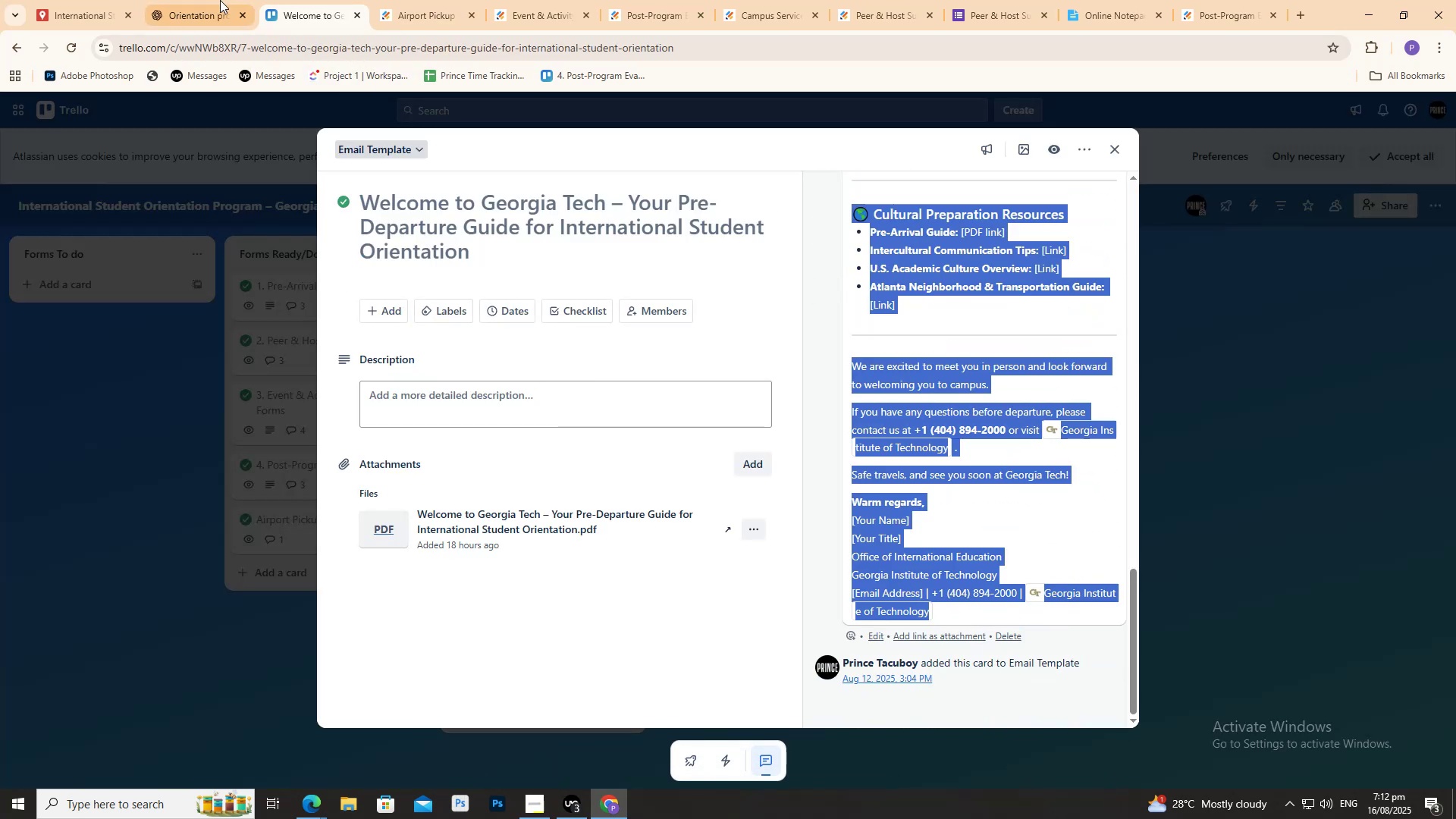 
left_click([220, 0])
 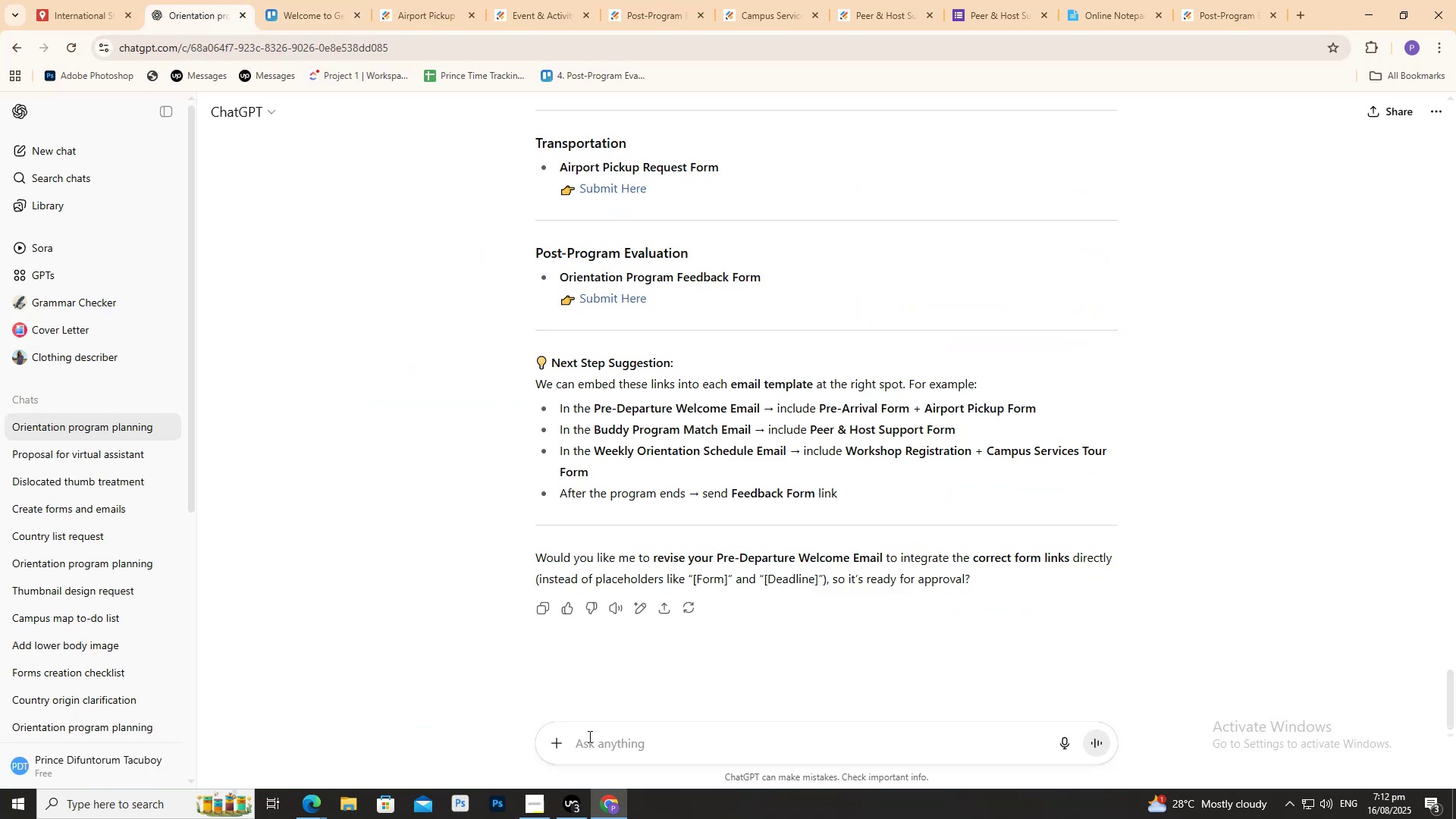 
left_click([588, 736])
 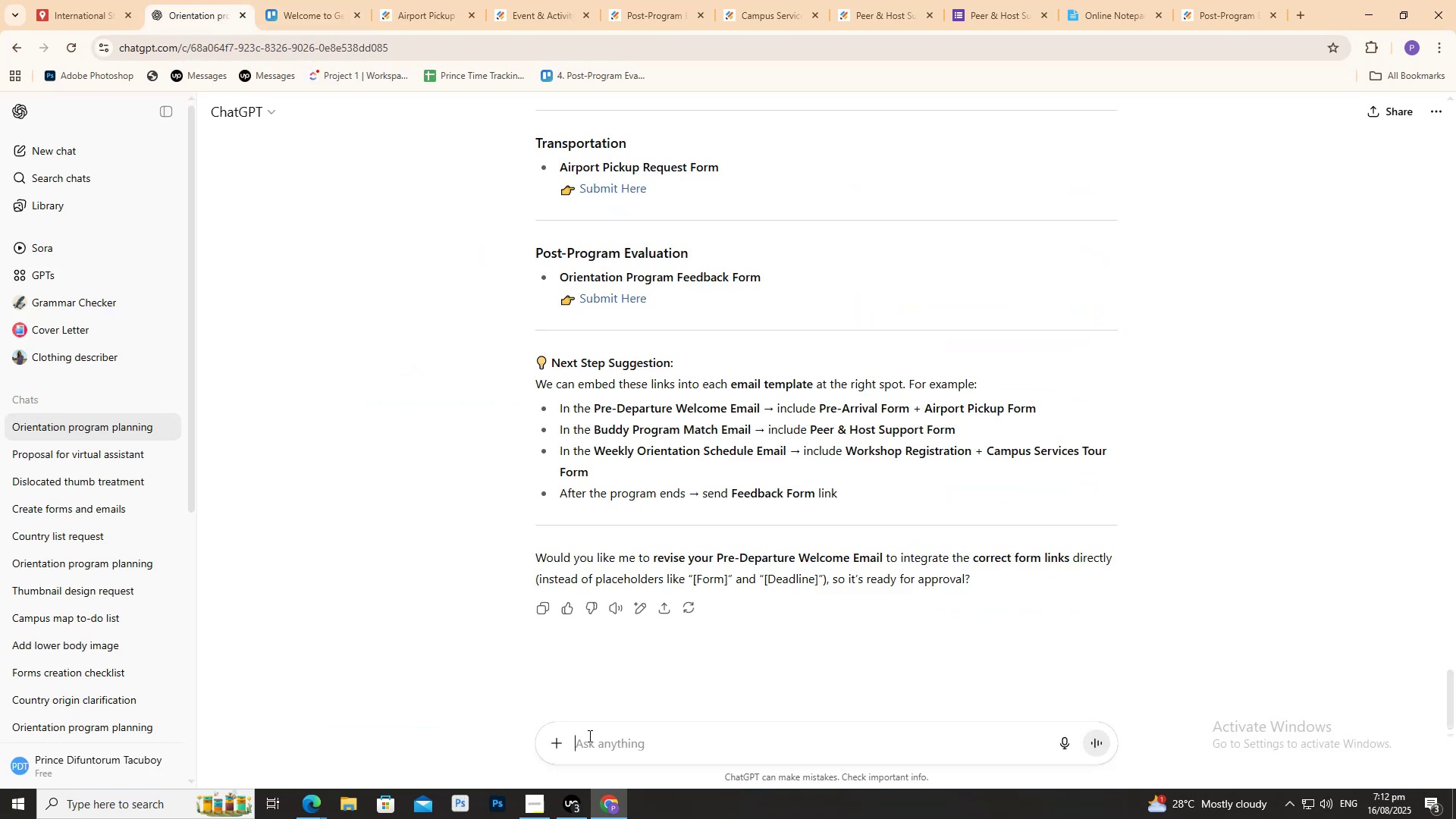 
key(Control+V)
 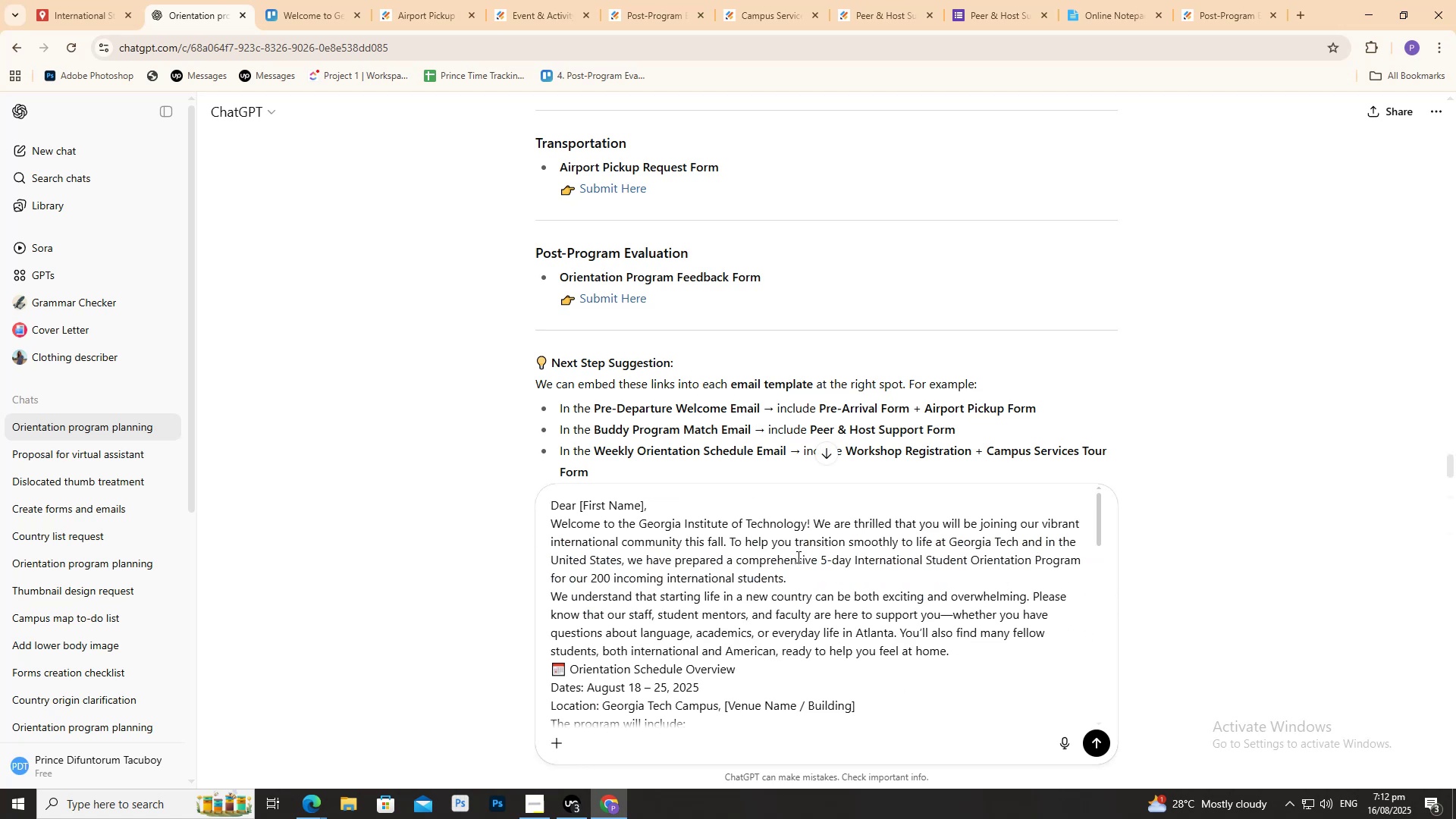 
key(Enter)
 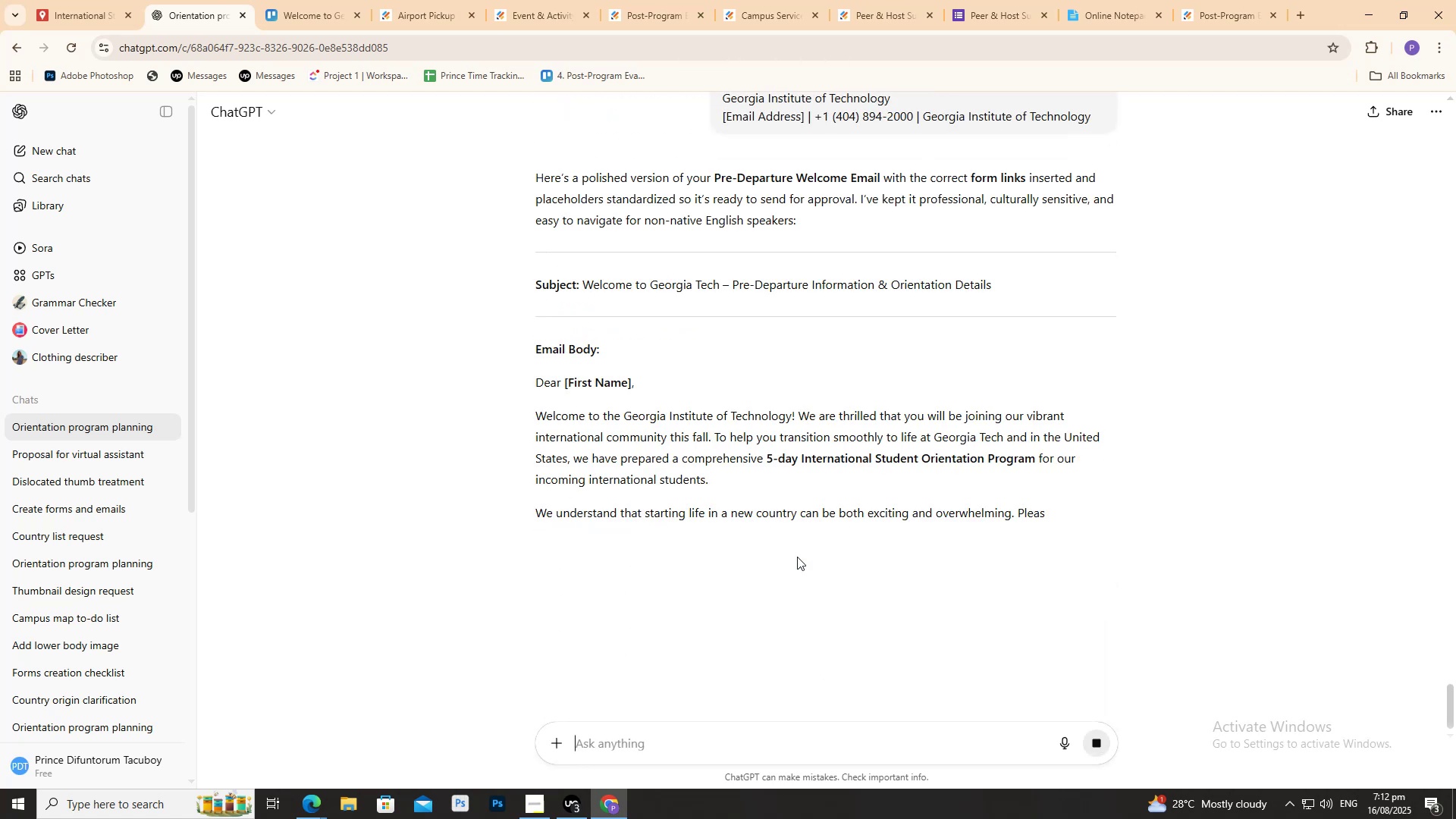 
scroll: coordinate [598, 397], scroll_direction: down, amount: 26.0
 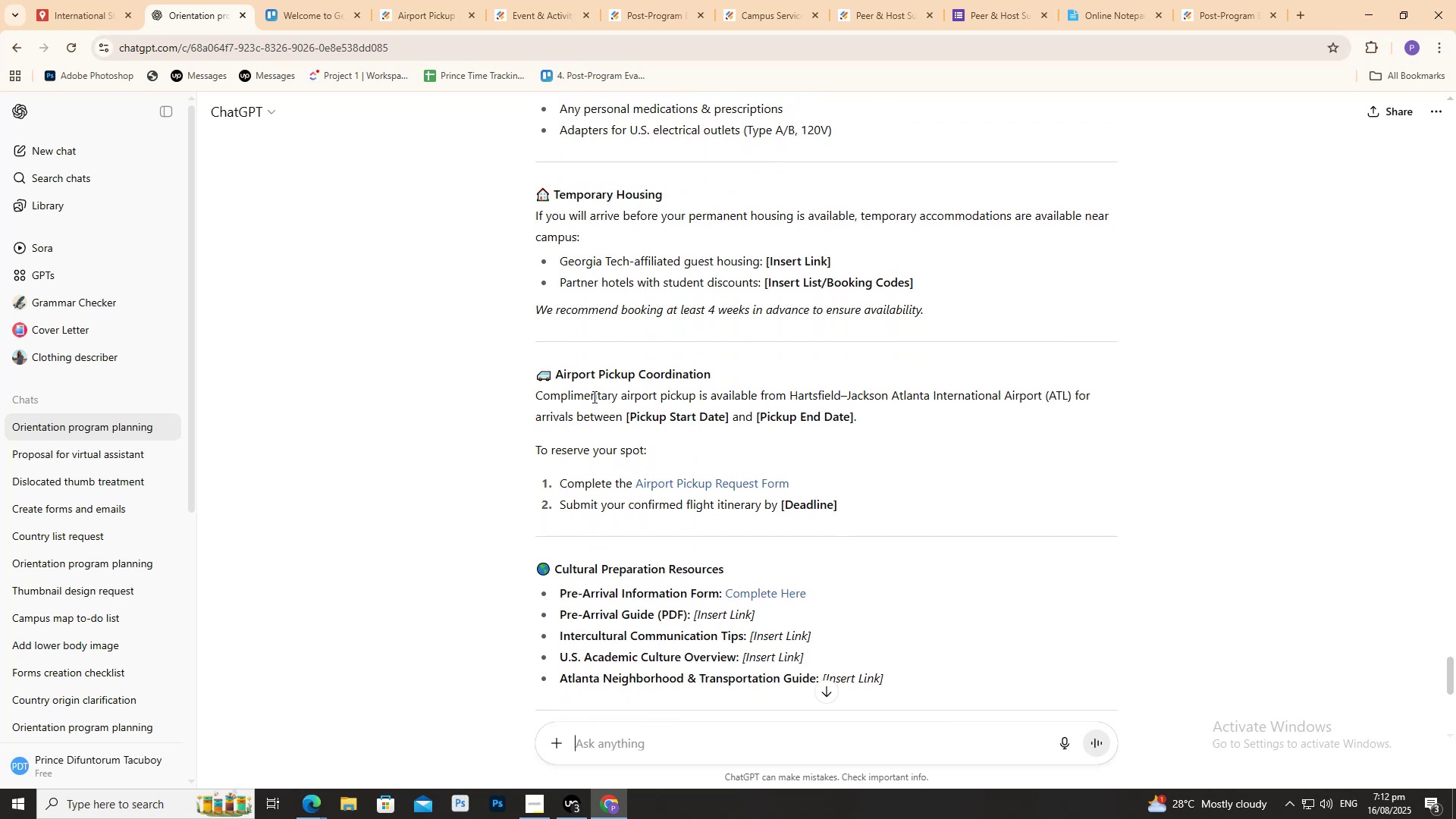 
wait(6.83)
 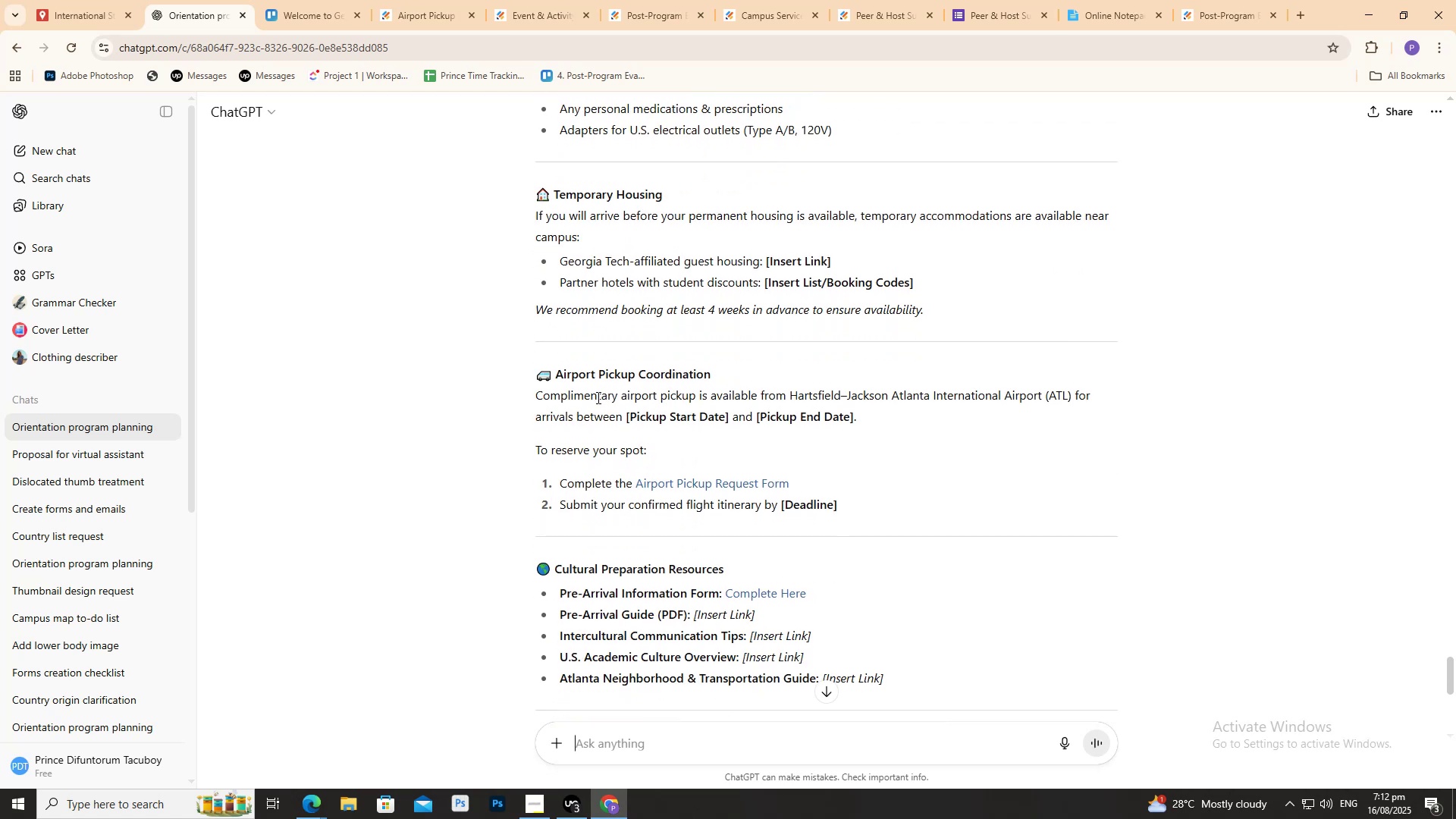 
scroll: coordinate [575, 402], scroll_direction: down, amount: 4.0
 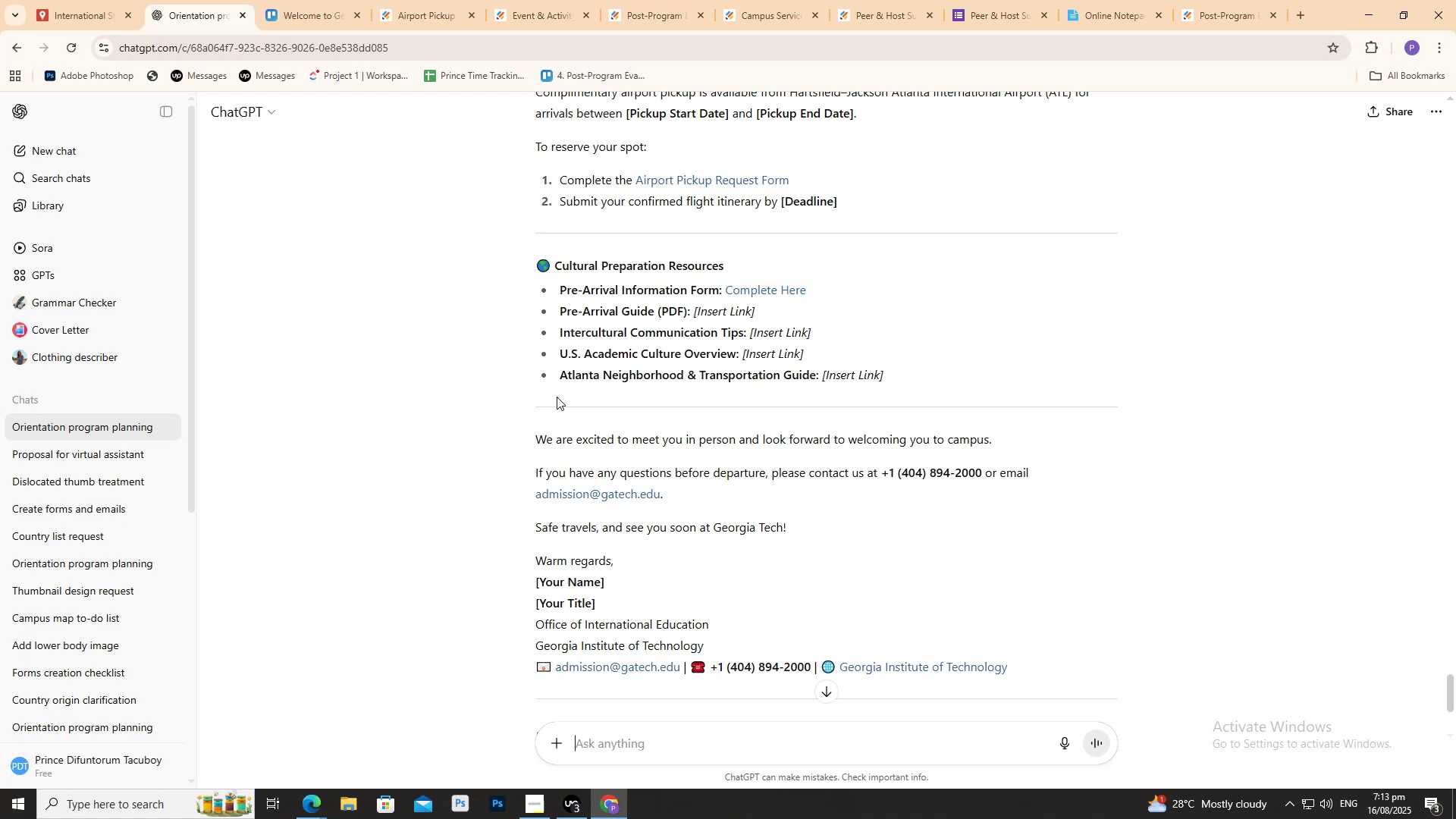 
wait(55.12)
 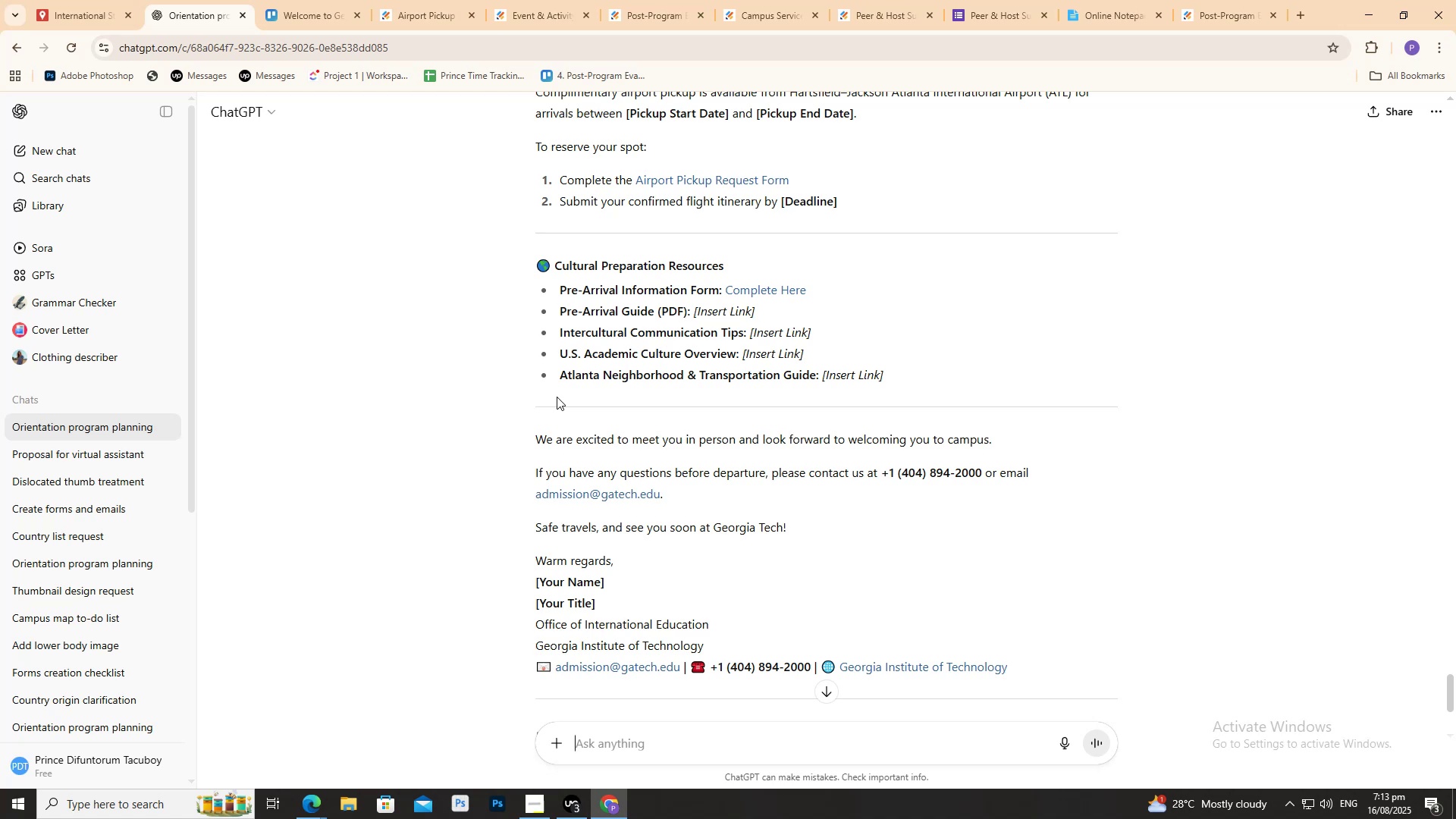 
scroll: coordinate [976, 265], scroll_direction: up, amount: 9.0
 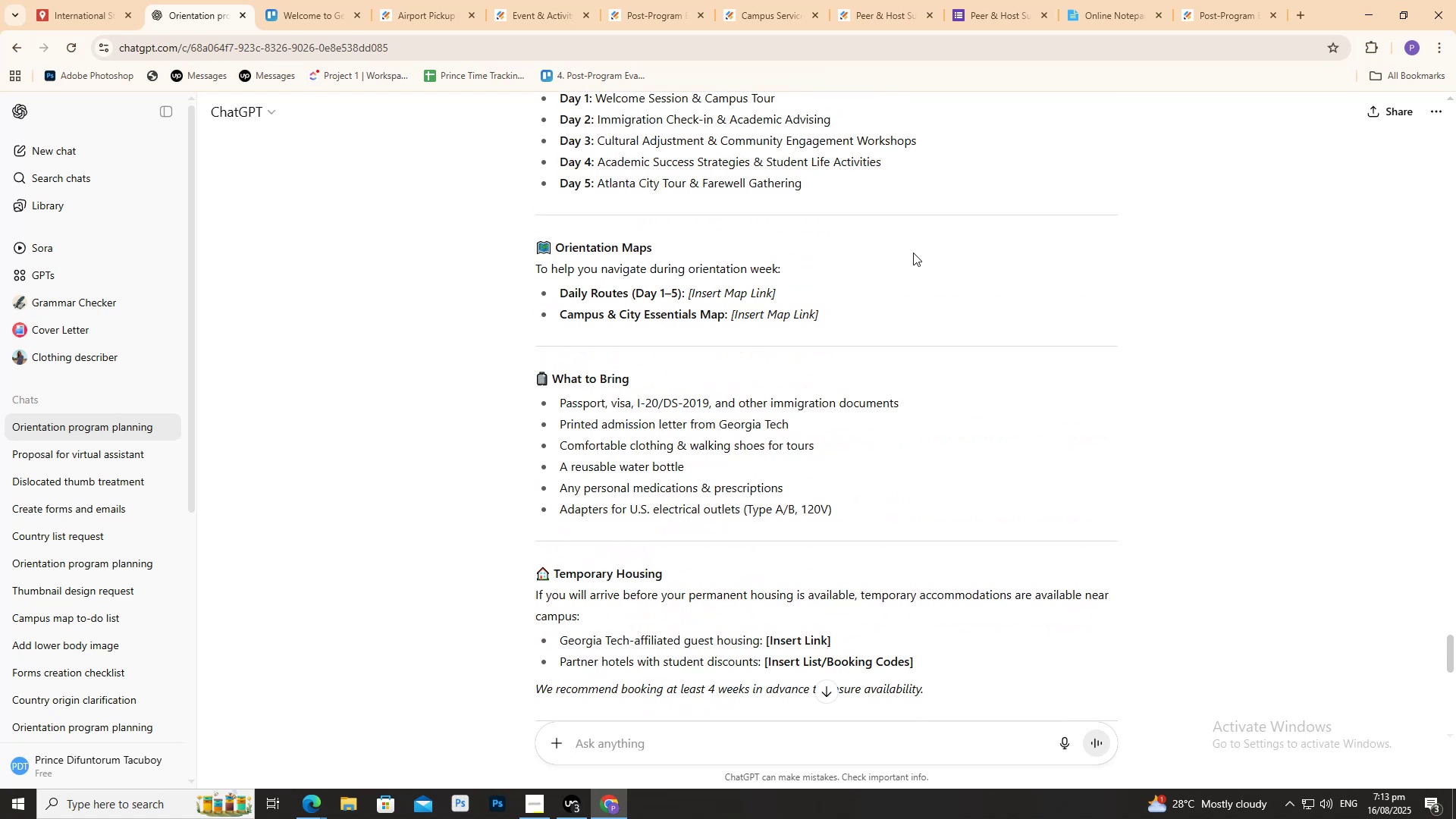 
scroll: coordinate [908, 252], scroll_direction: down, amount: 1.0
 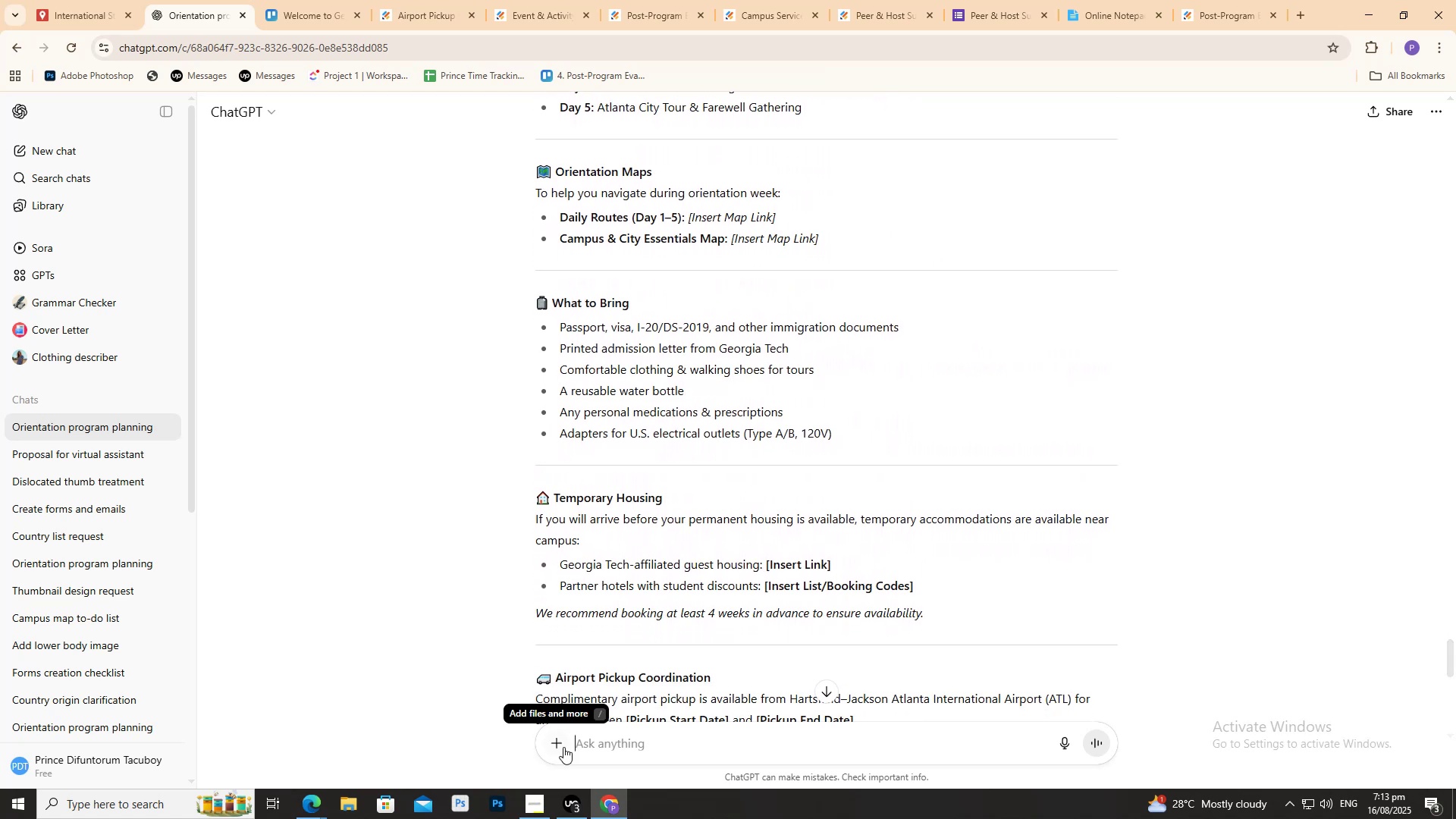 
left_click([574, 817])
 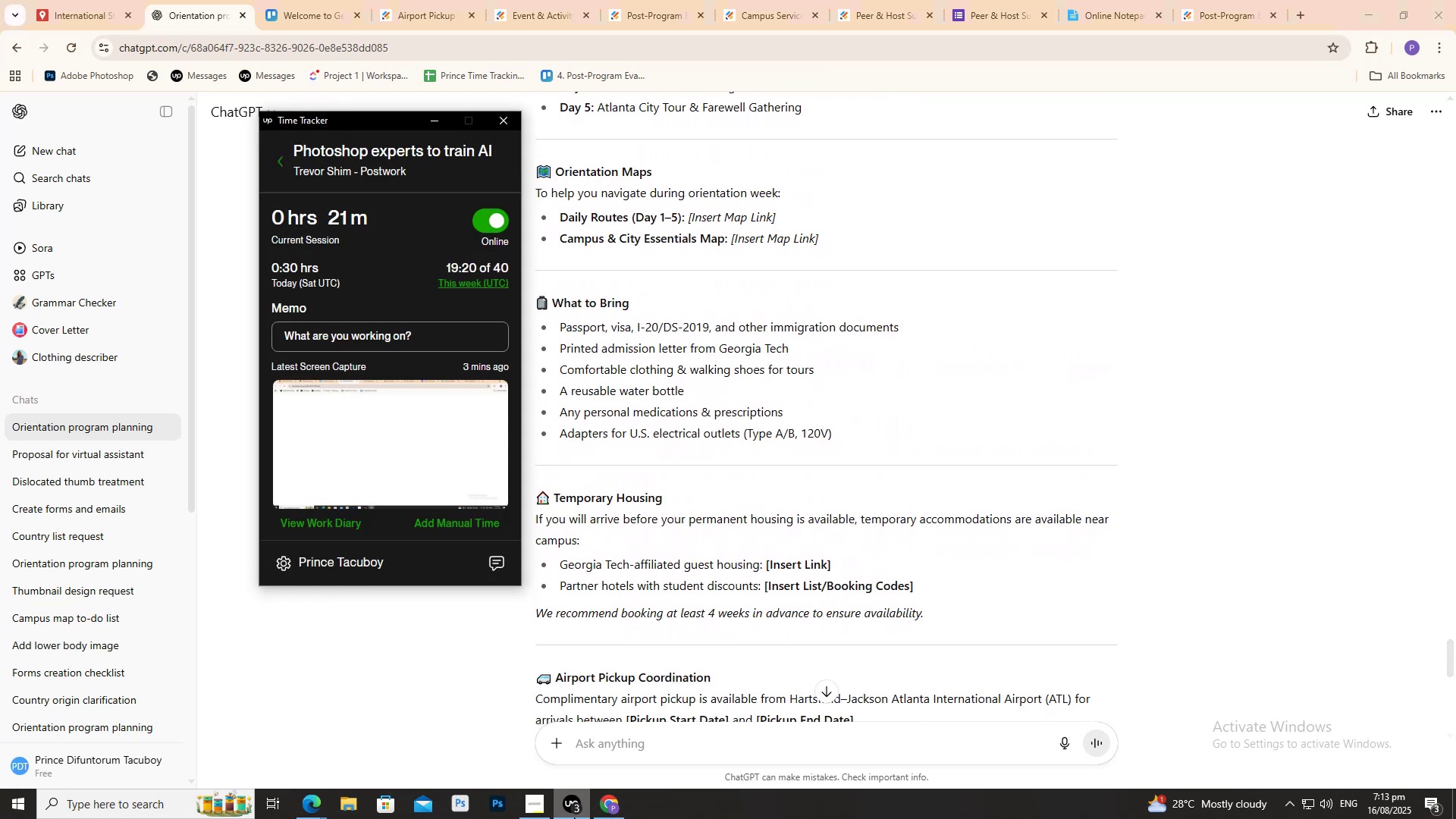 
left_click([575, 817])
 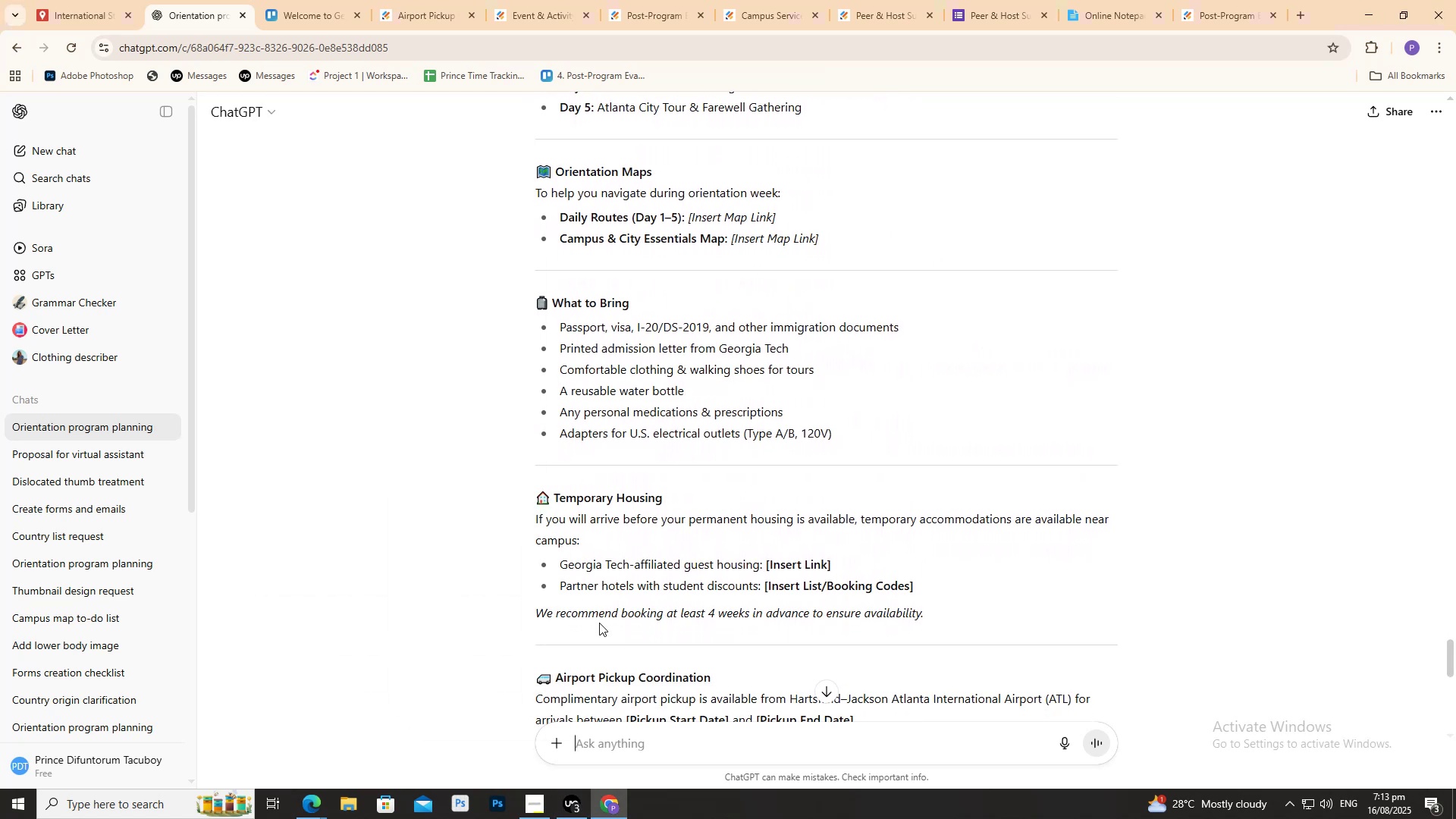 
scroll: coordinate [598, 622], scroll_direction: down, amount: 2.0
 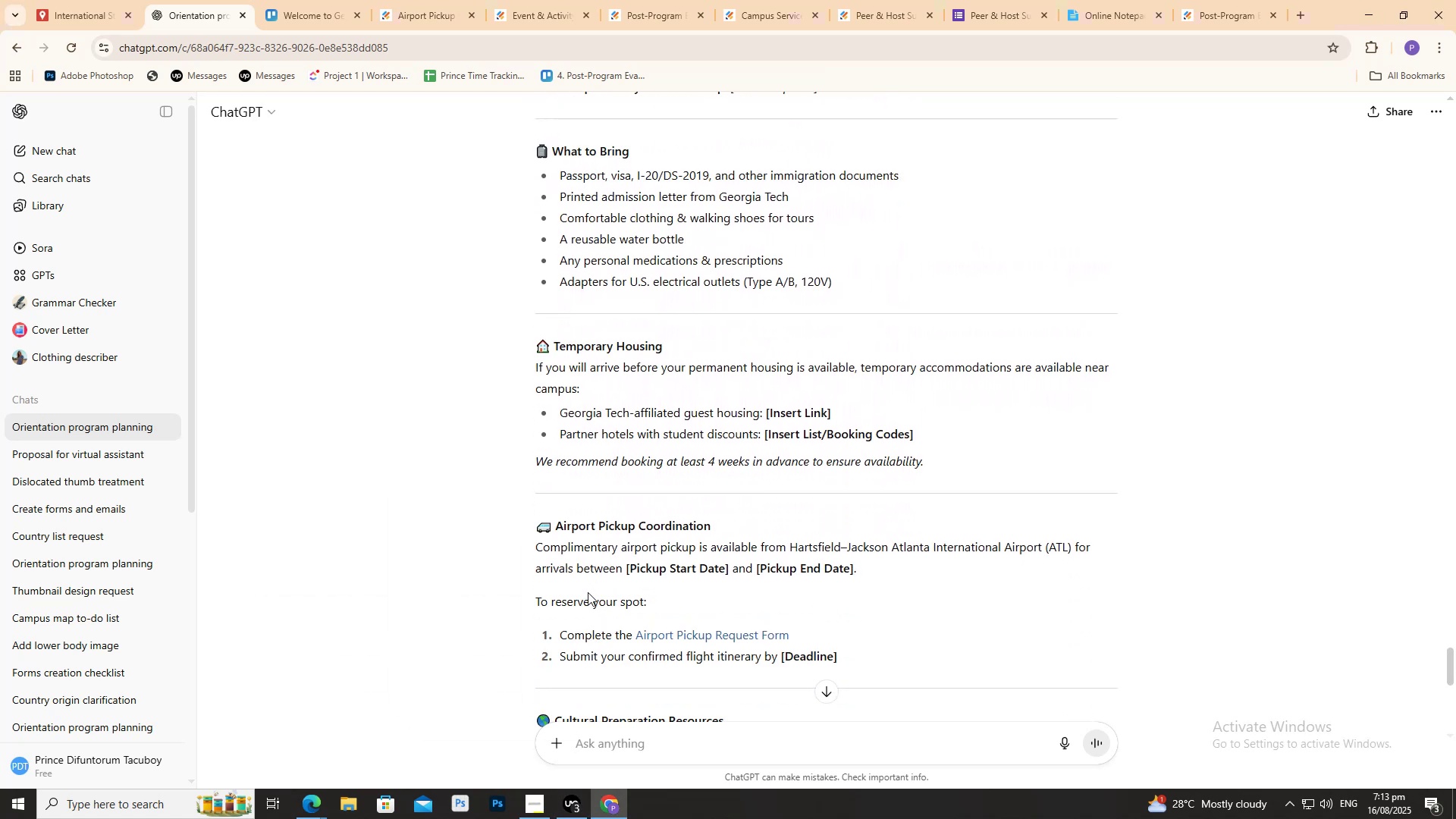 
scroll: coordinate [557, 423], scroll_direction: up, amount: 7.0
 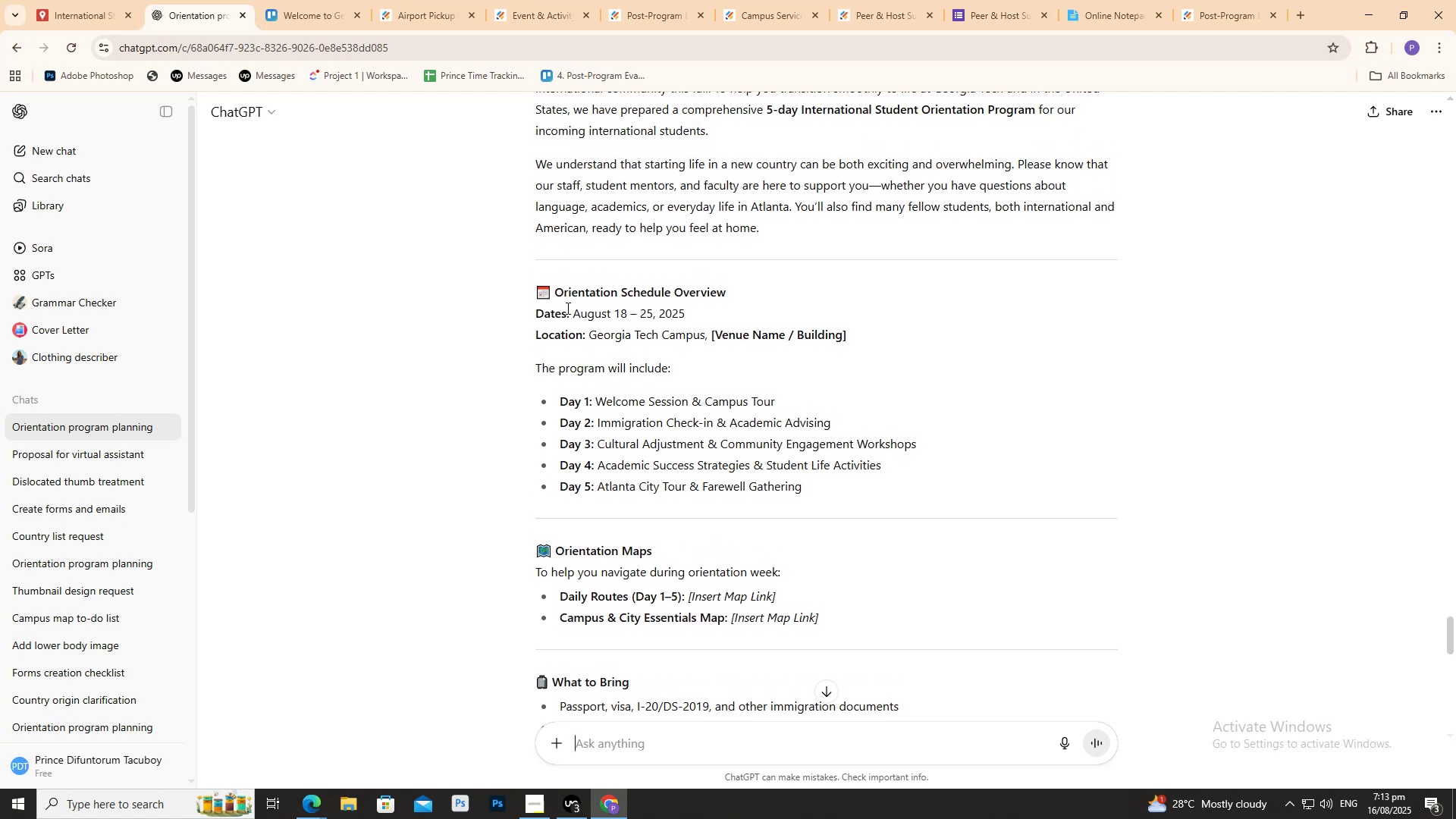 
scroll: coordinate [566, 307], scroll_direction: none, amount: 0.0
 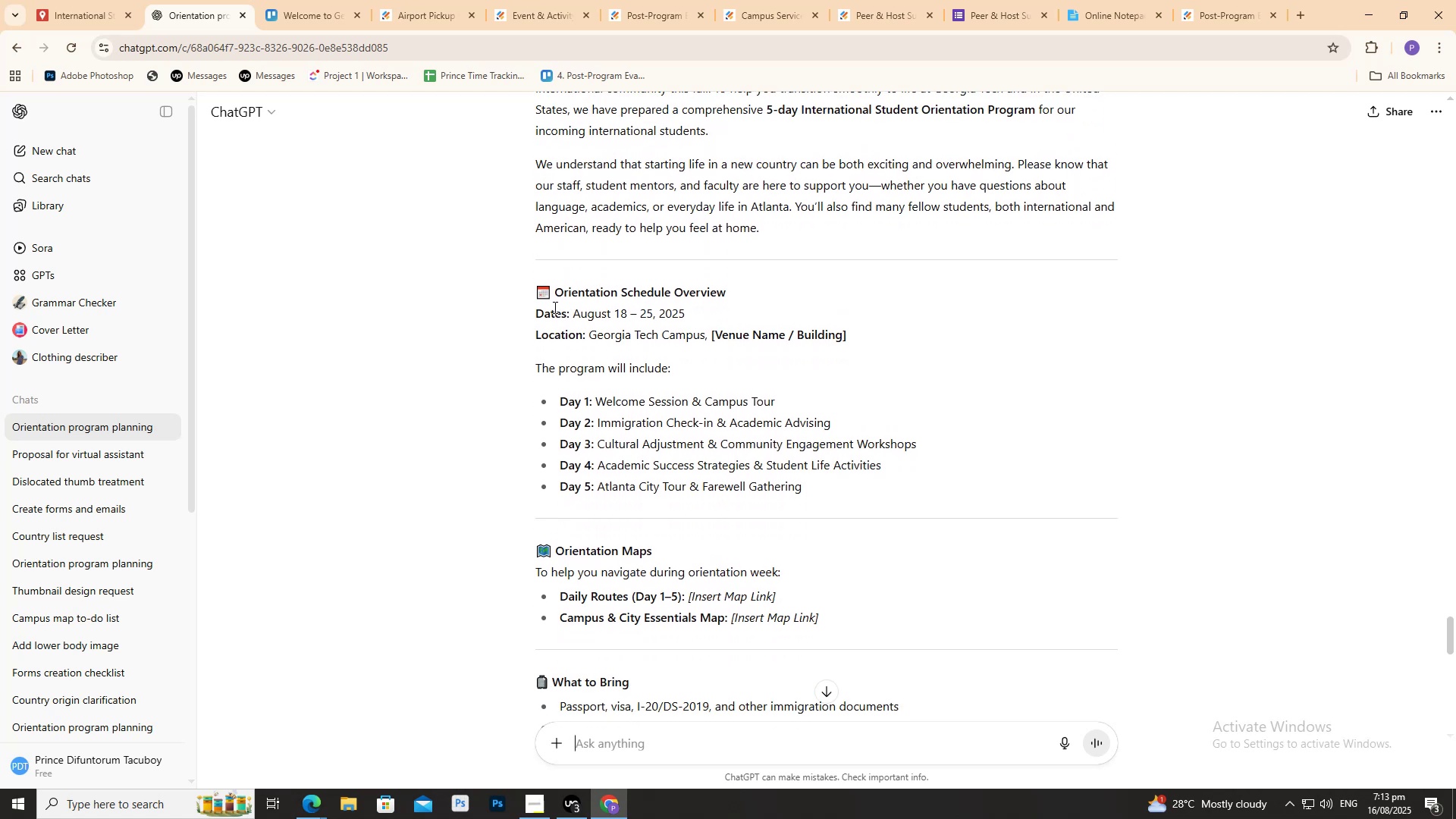 
scroll: coordinate [552, 307], scroll_direction: up, amount: 1.0
 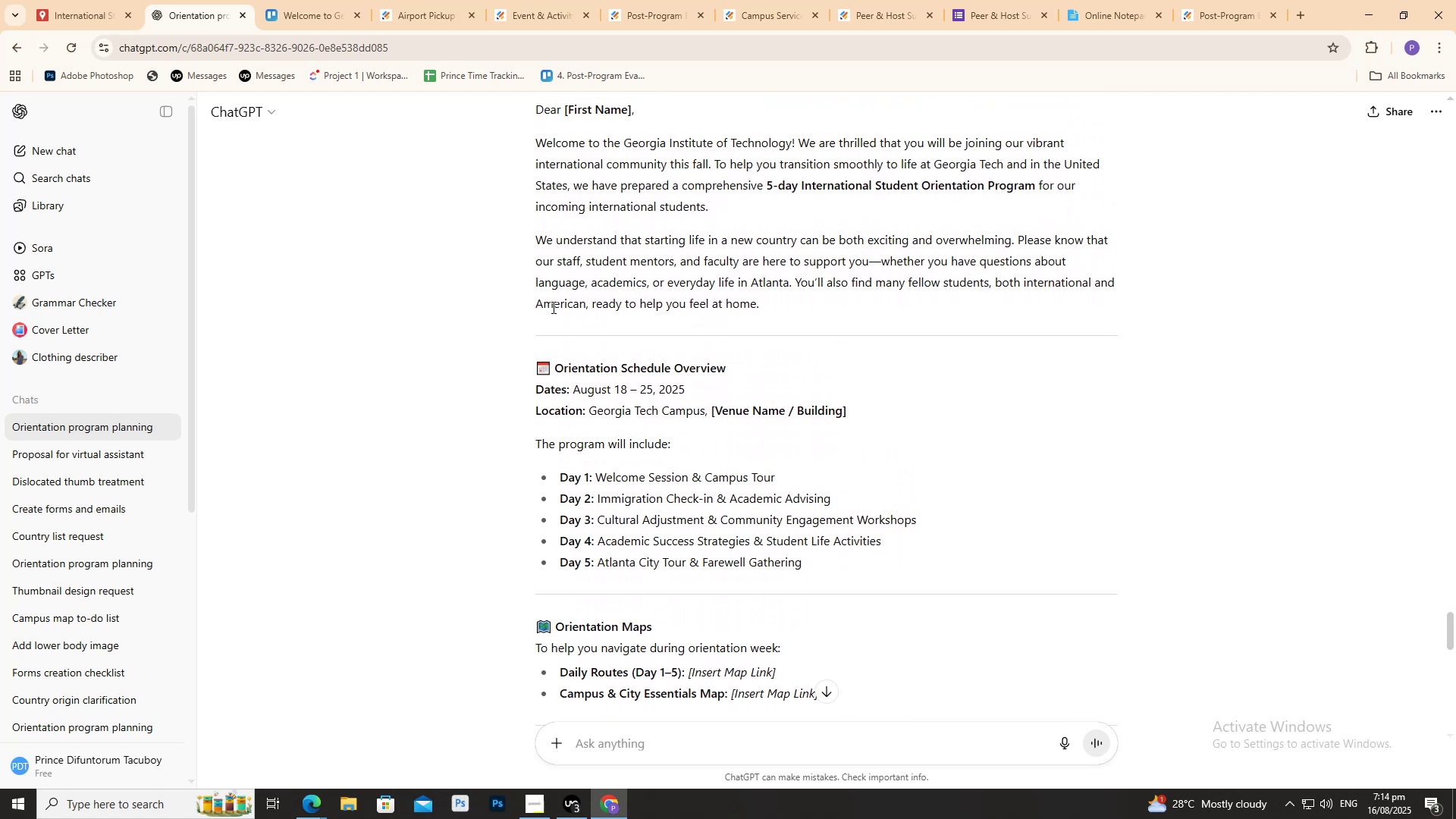 
scroll: coordinate [534, 305], scroll_direction: down, amount: 20.0
 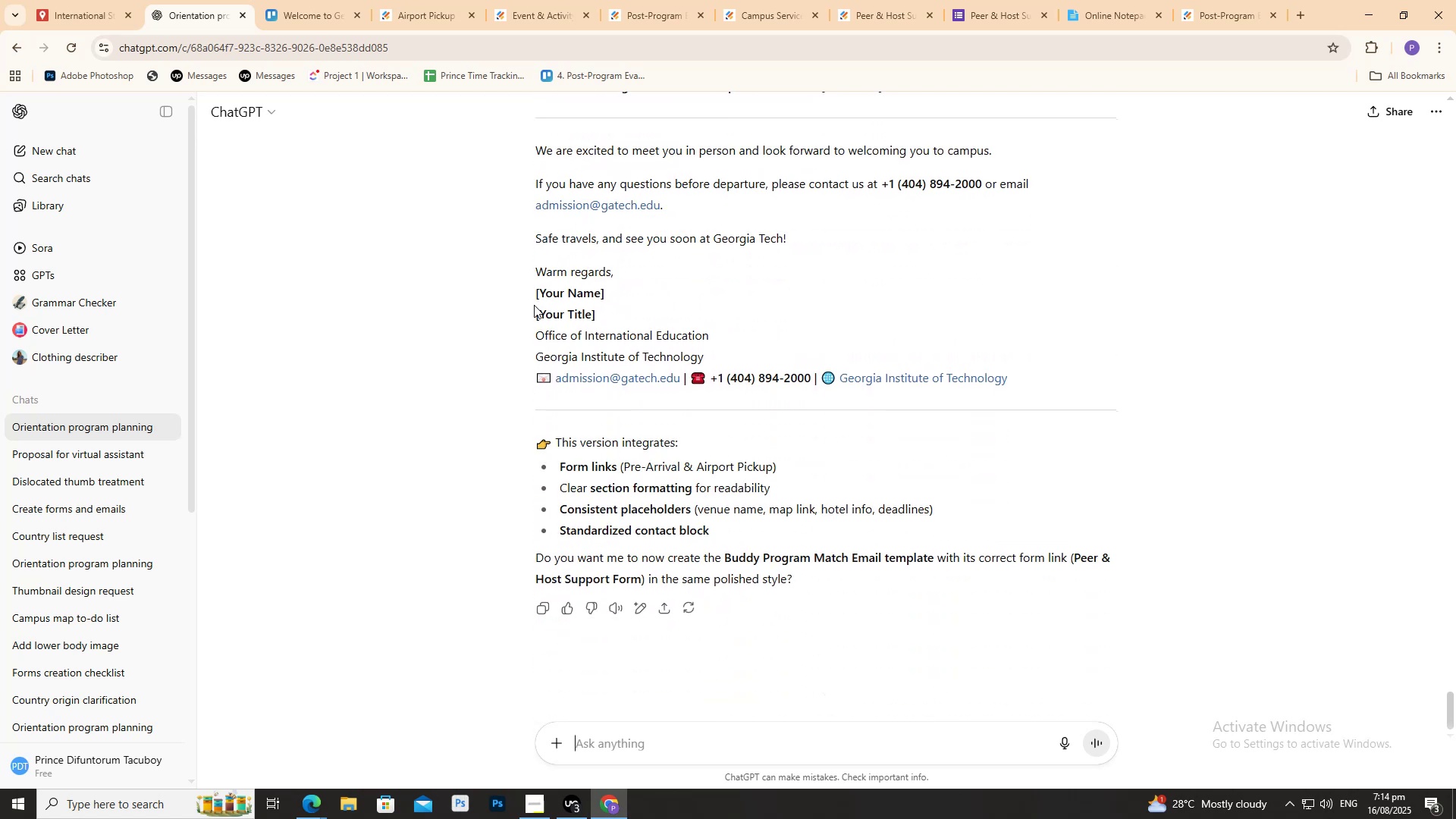 
mouse_move([634, 599])
 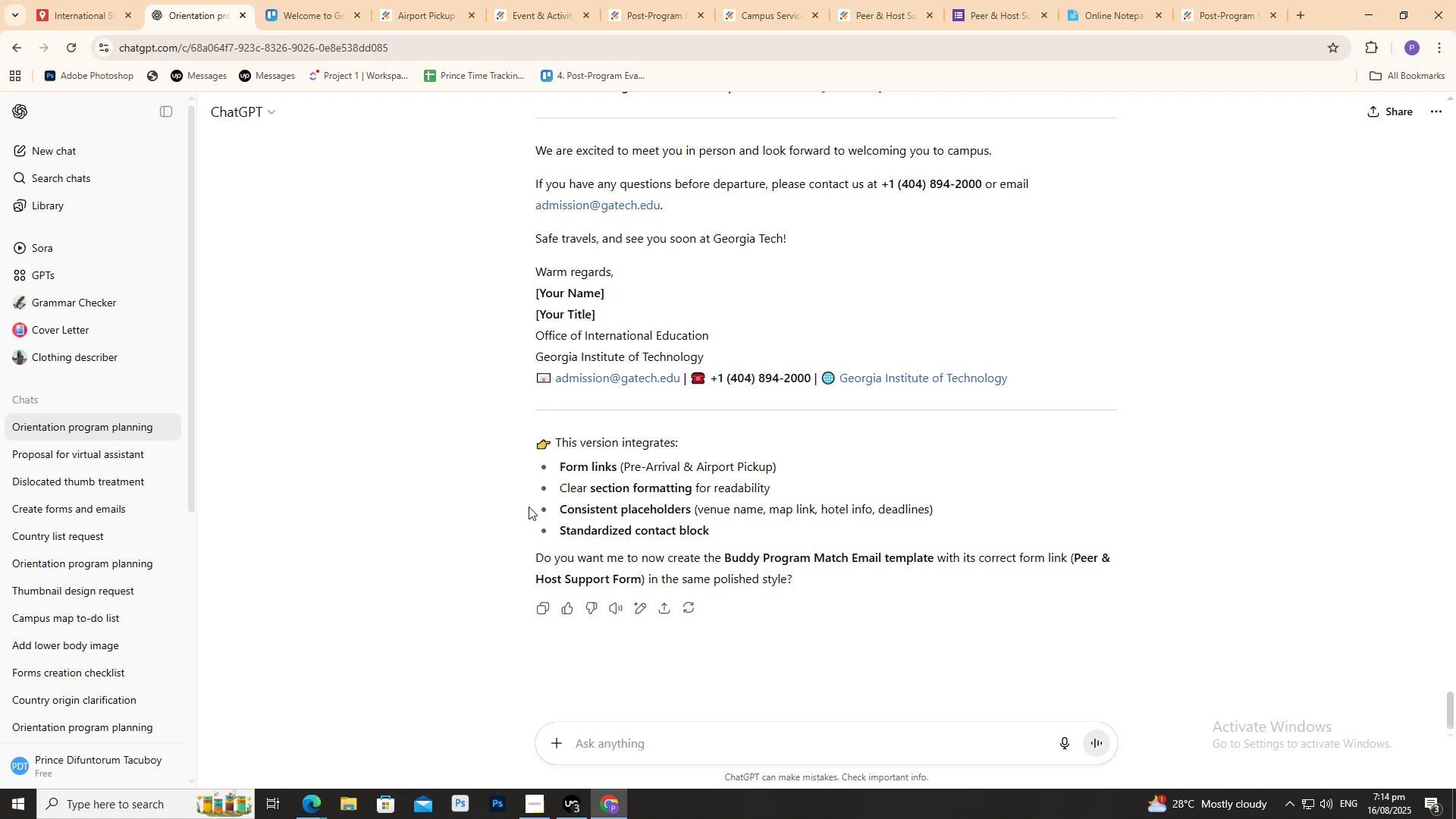 
wait(12.09)
 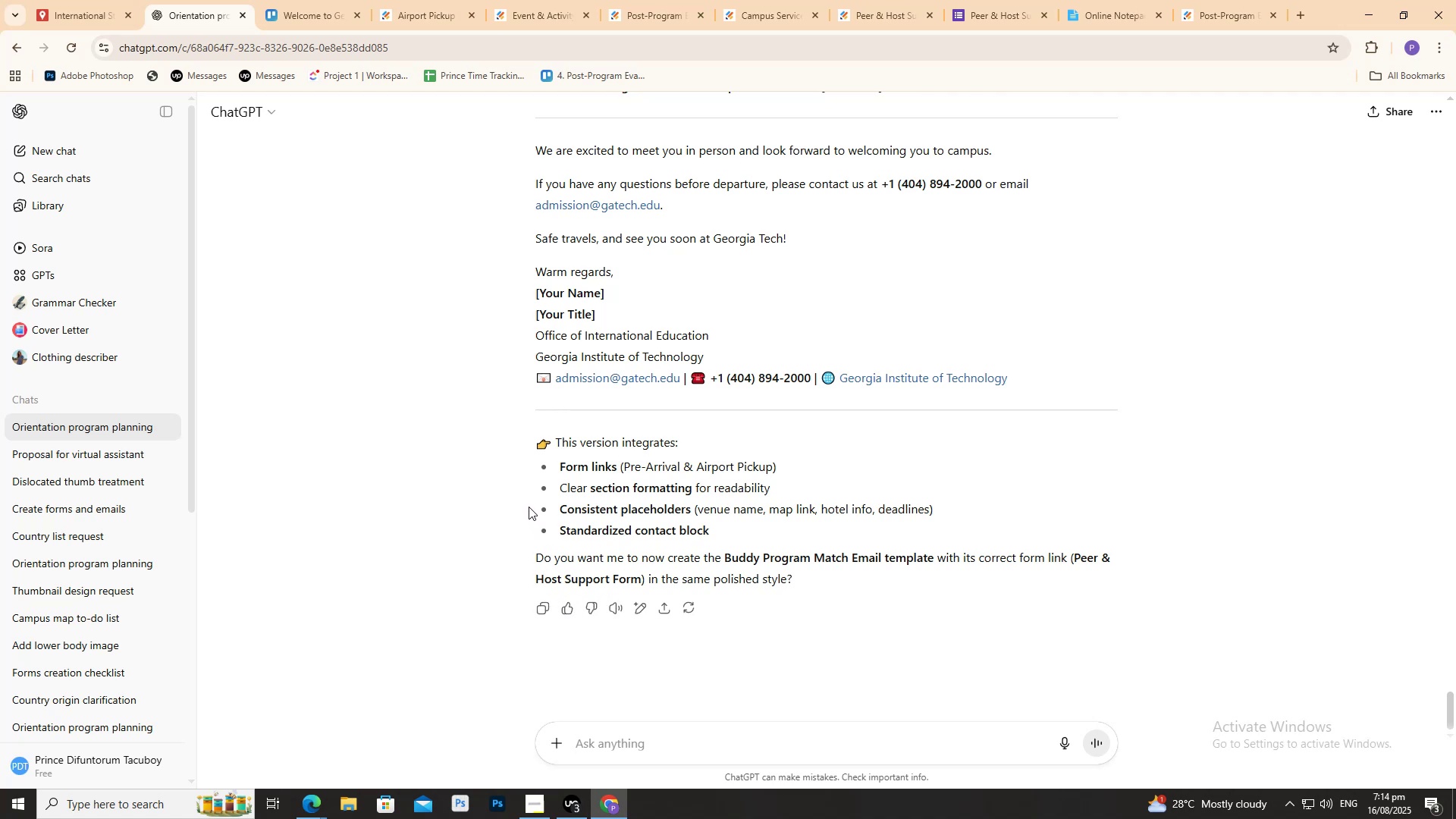 
scroll: coordinate [530, 481], scroll_direction: up, amount: 3.0
 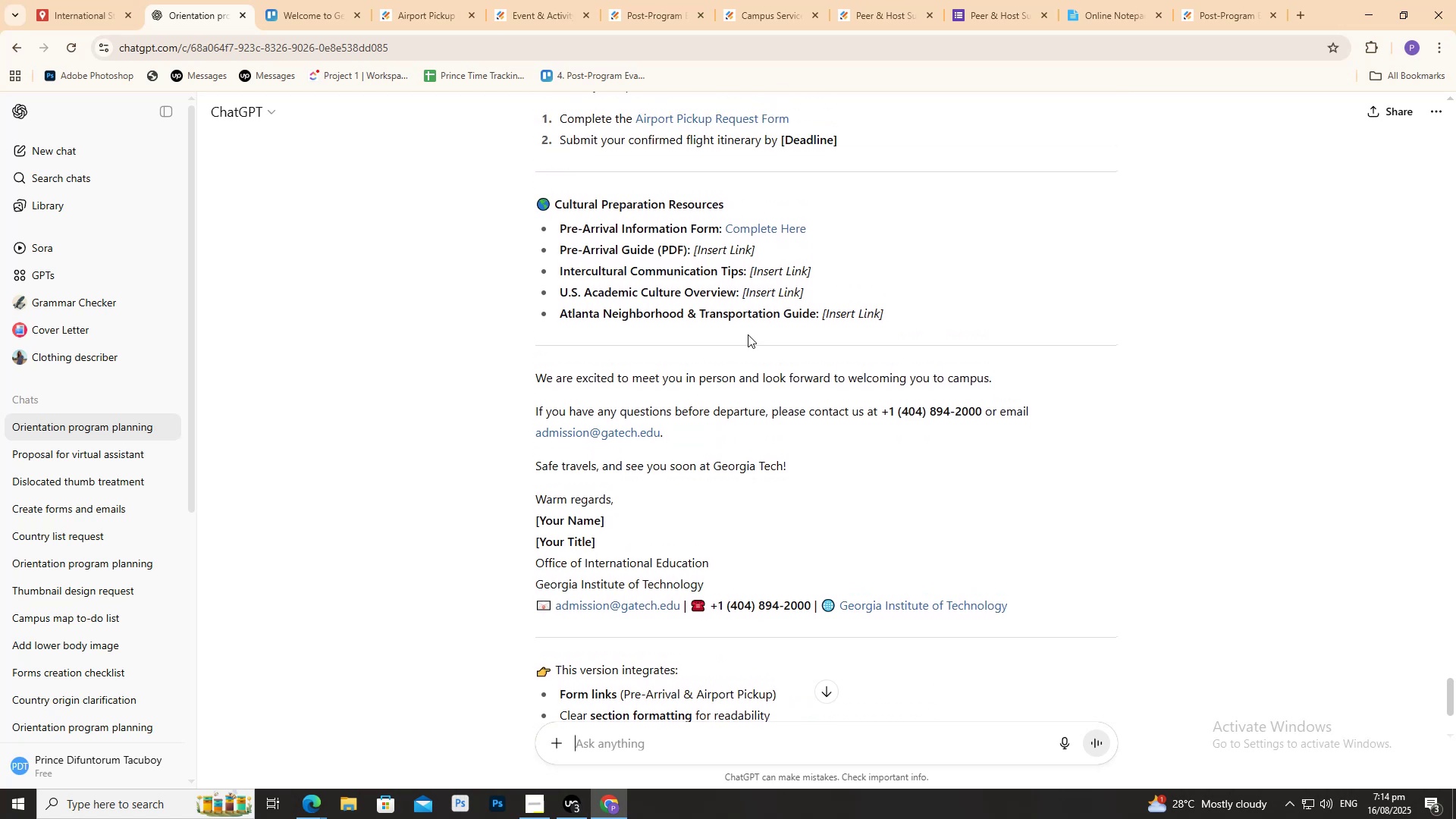 
left_click([799, 222])
 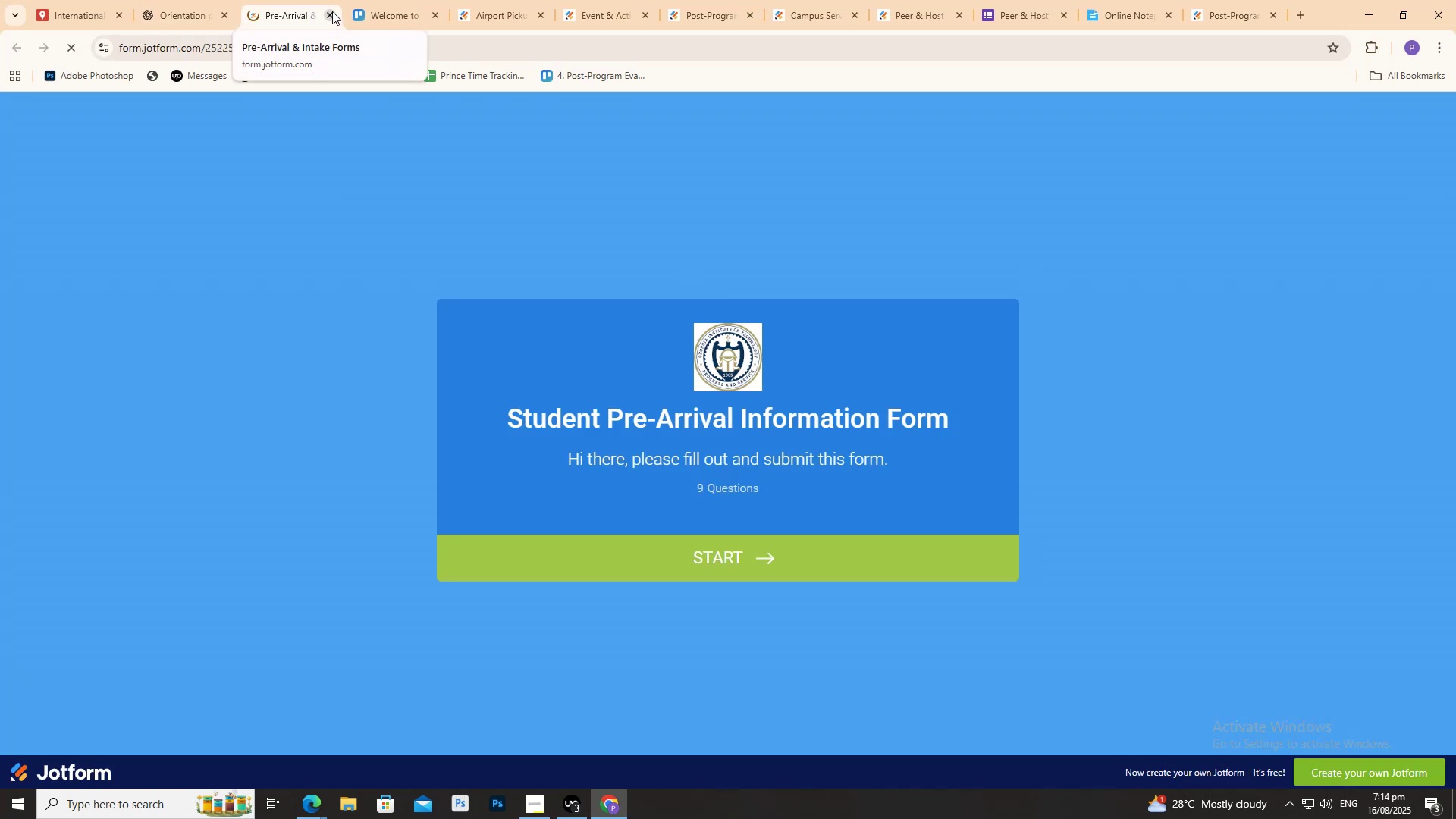 
left_click([332, 11])
 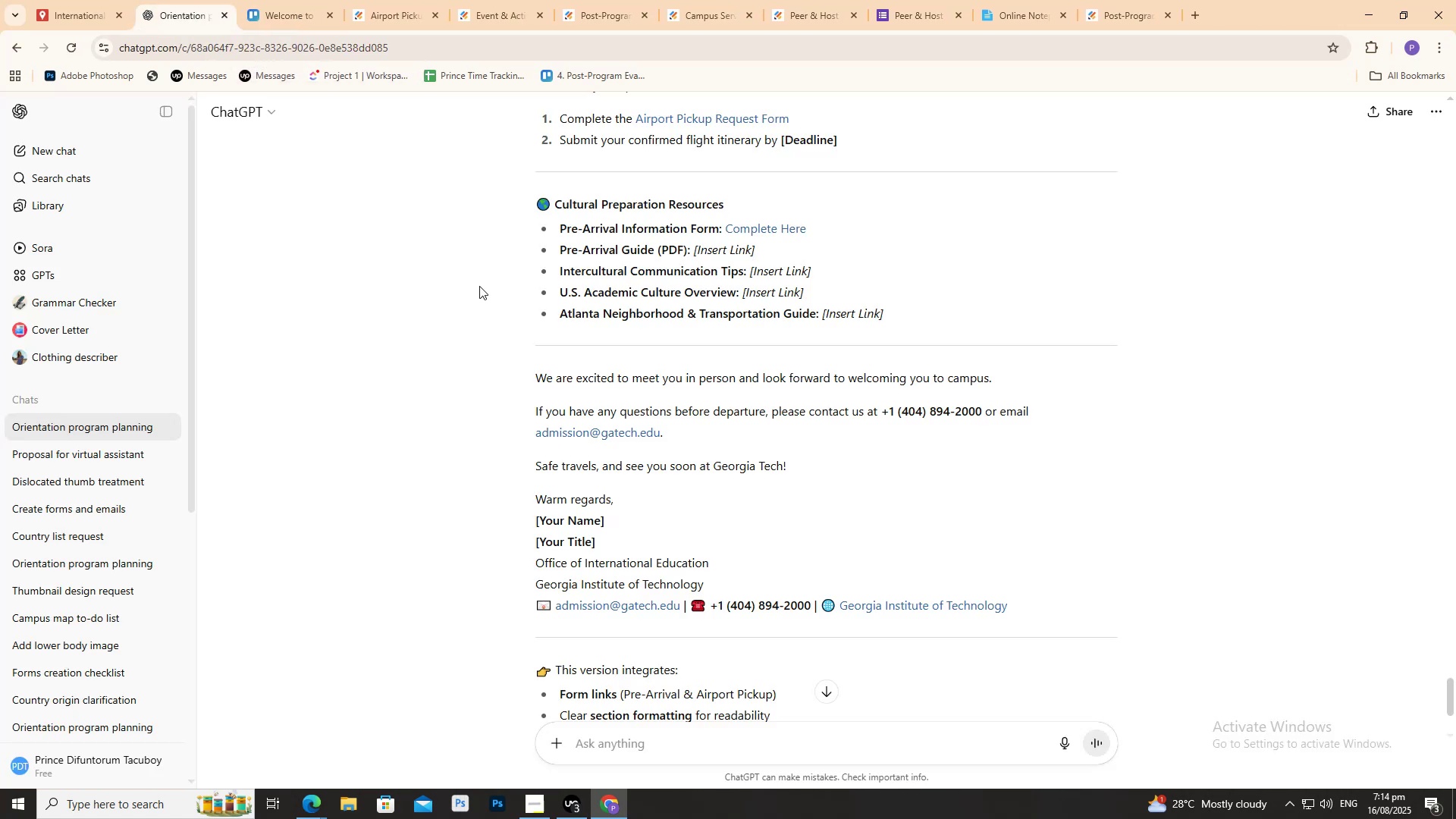 
scroll: coordinate [479, 295], scroll_direction: up, amount: 12.0
 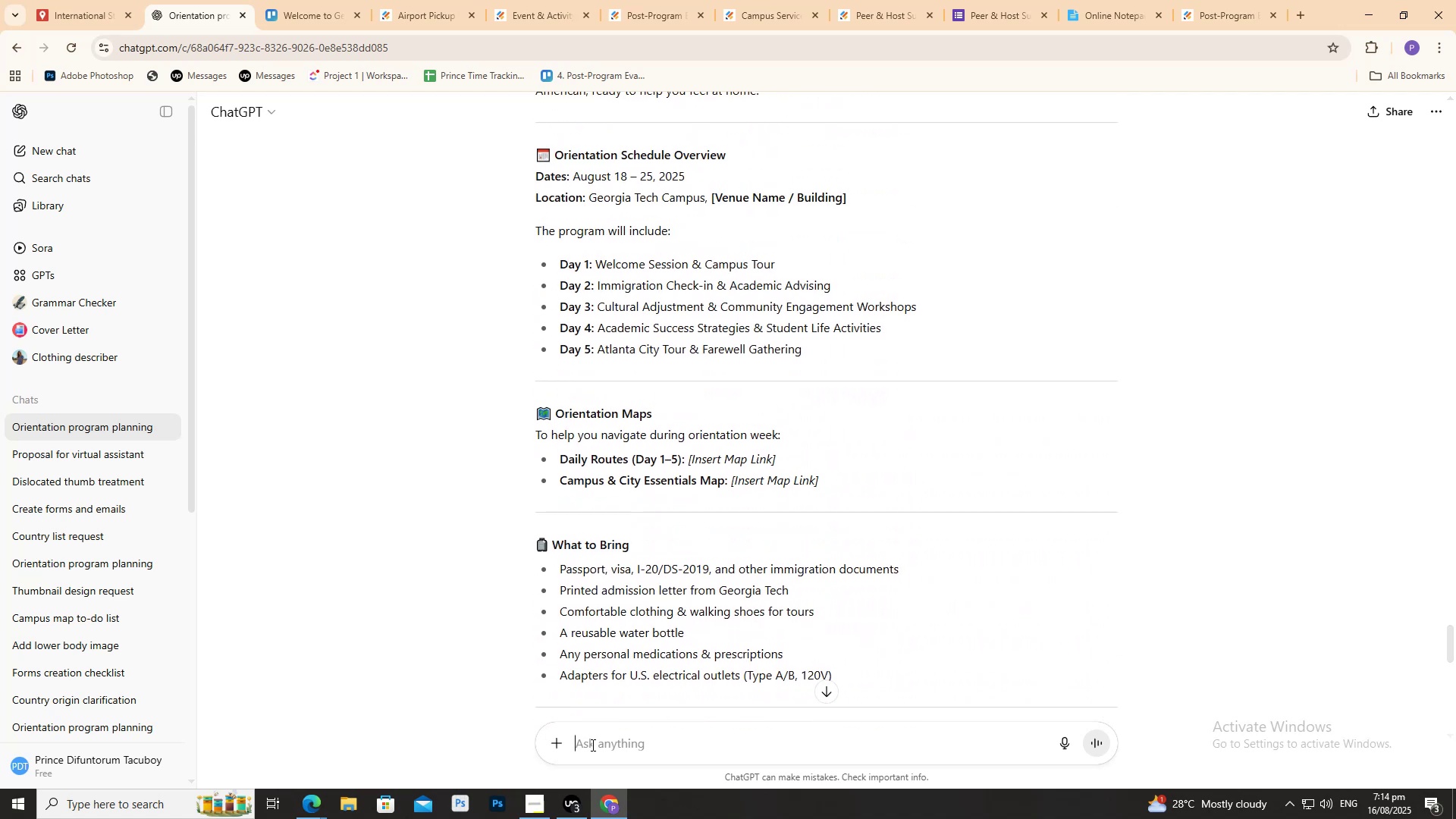 
type(Make it professional clear c)
key(Backspace)
key(Backspace)
type( )
 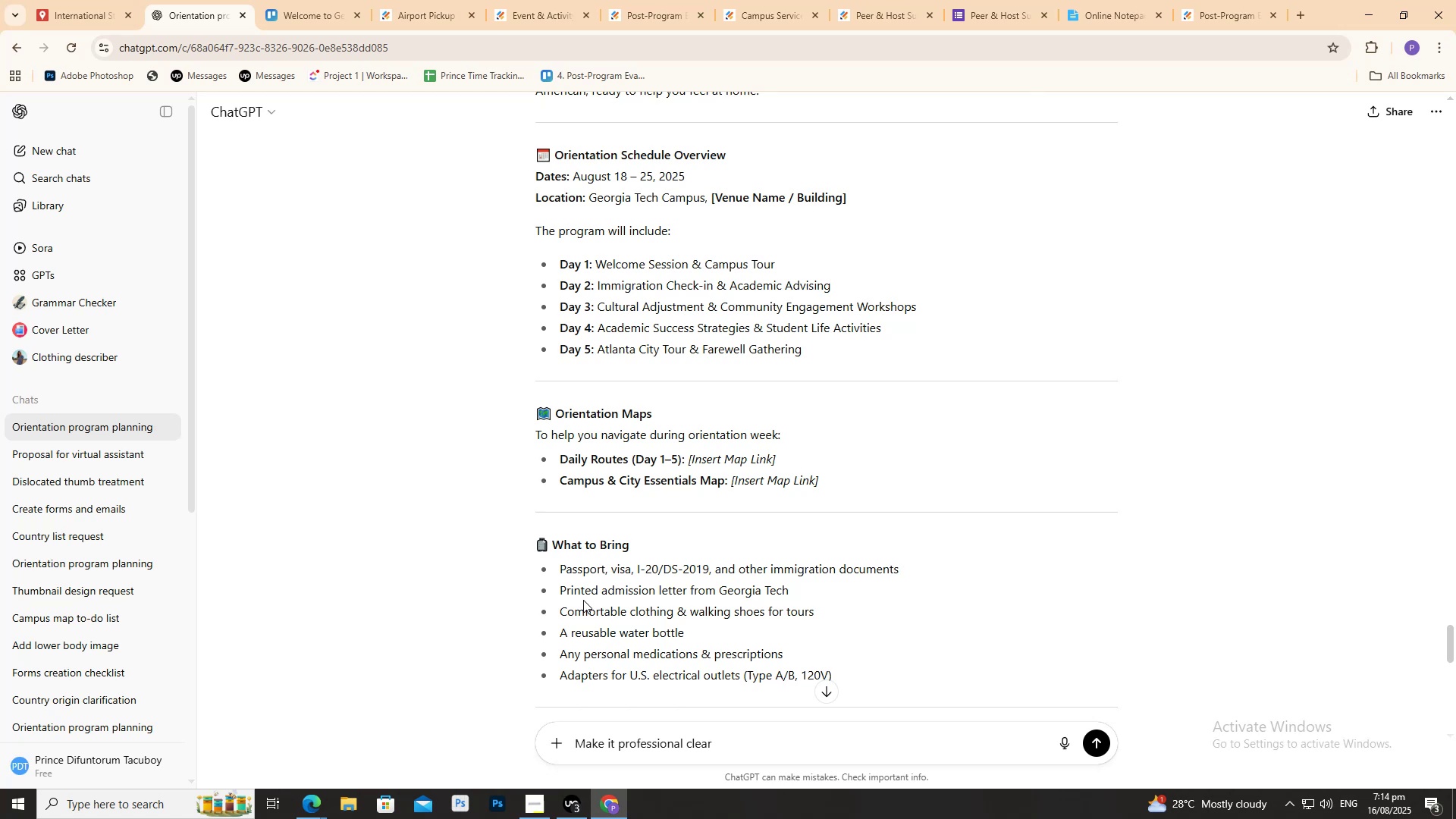 
key(Enter)
 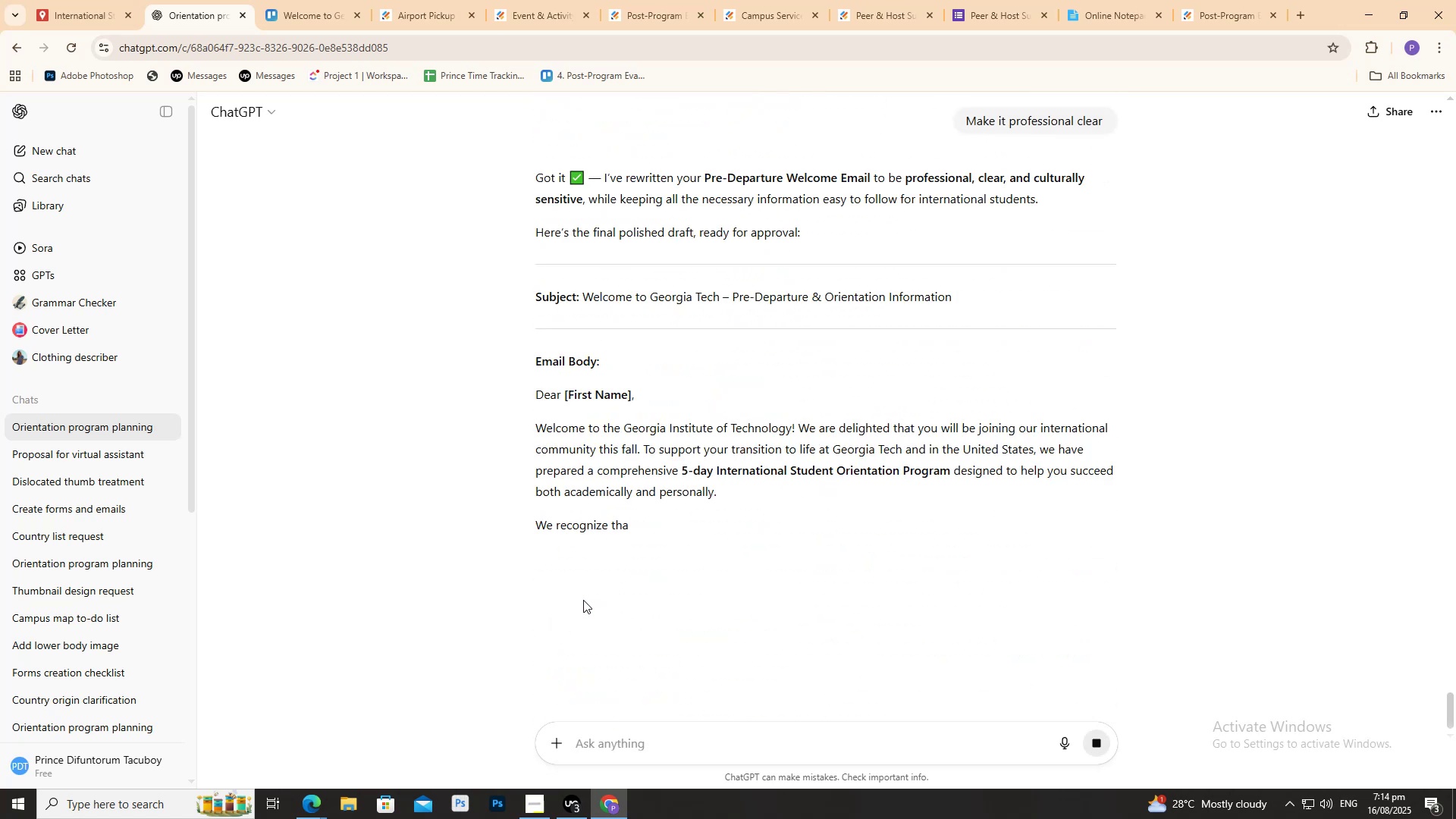 
scroll: coordinate [731, 470], scroll_direction: down, amount: 1.0
 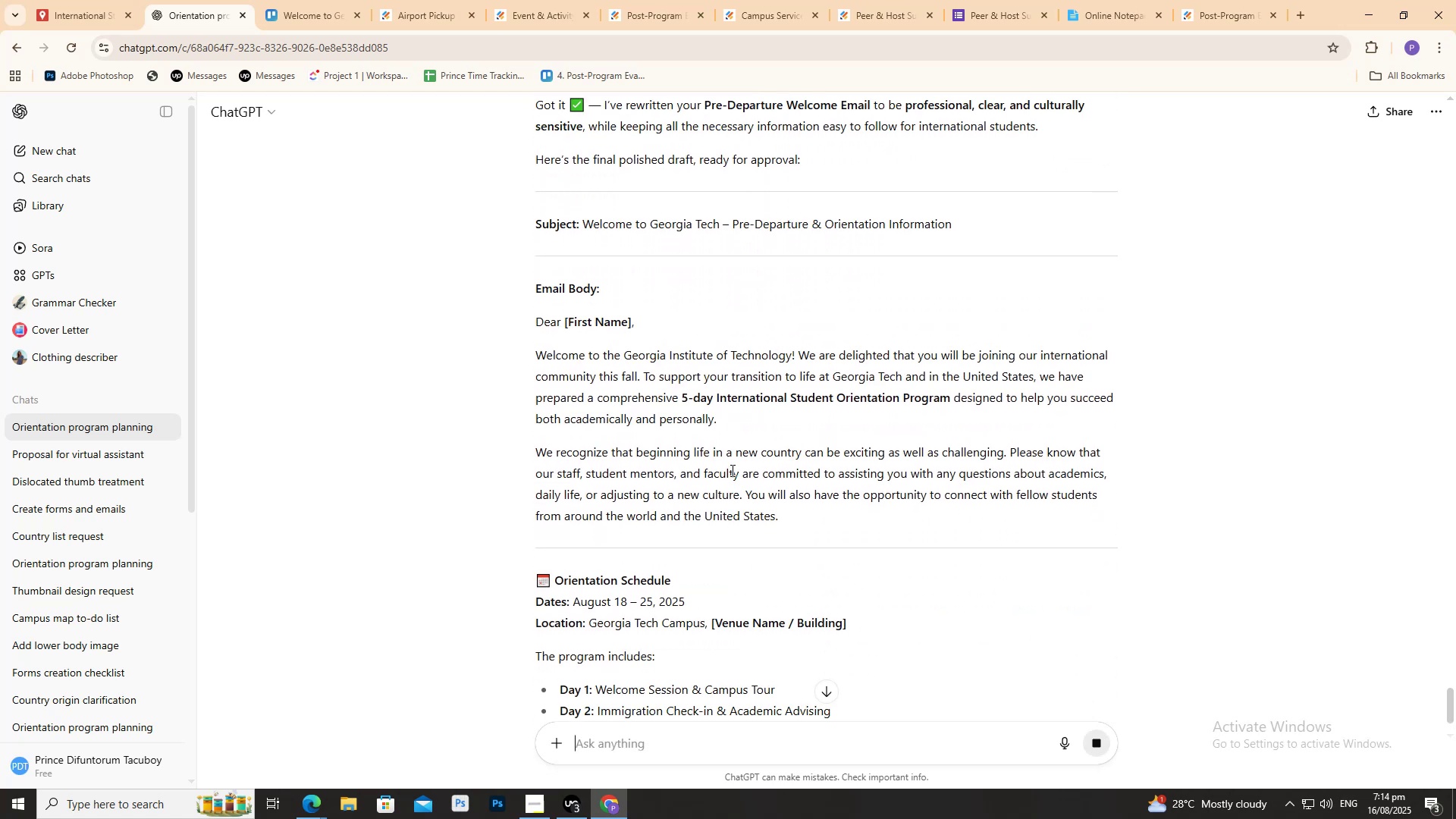 
scroll: coordinate [733, 461], scroll_direction: none, amount: 0.0
 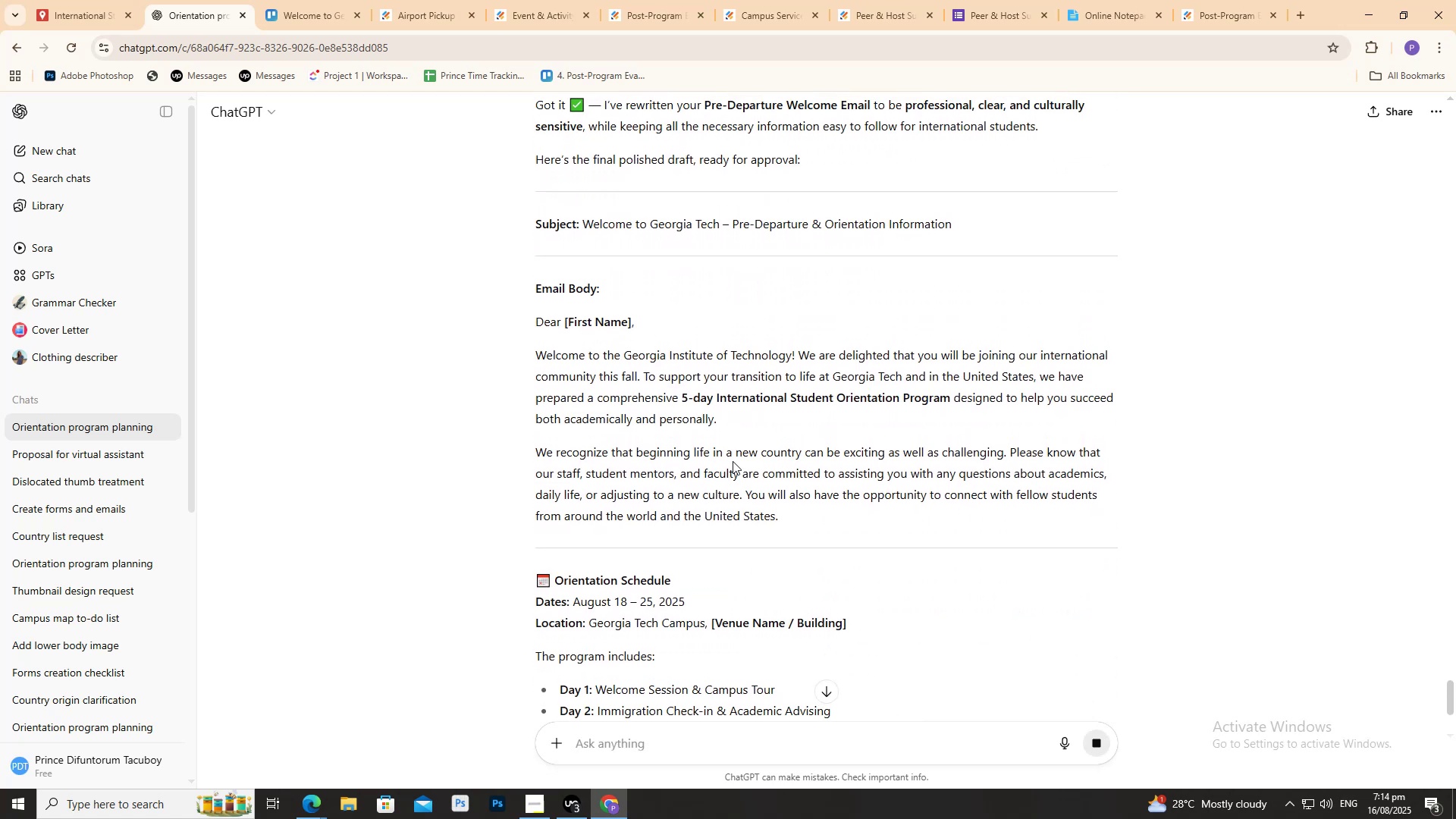 
scroll: coordinate [736, 437], scroll_direction: down, amount: 19.0
 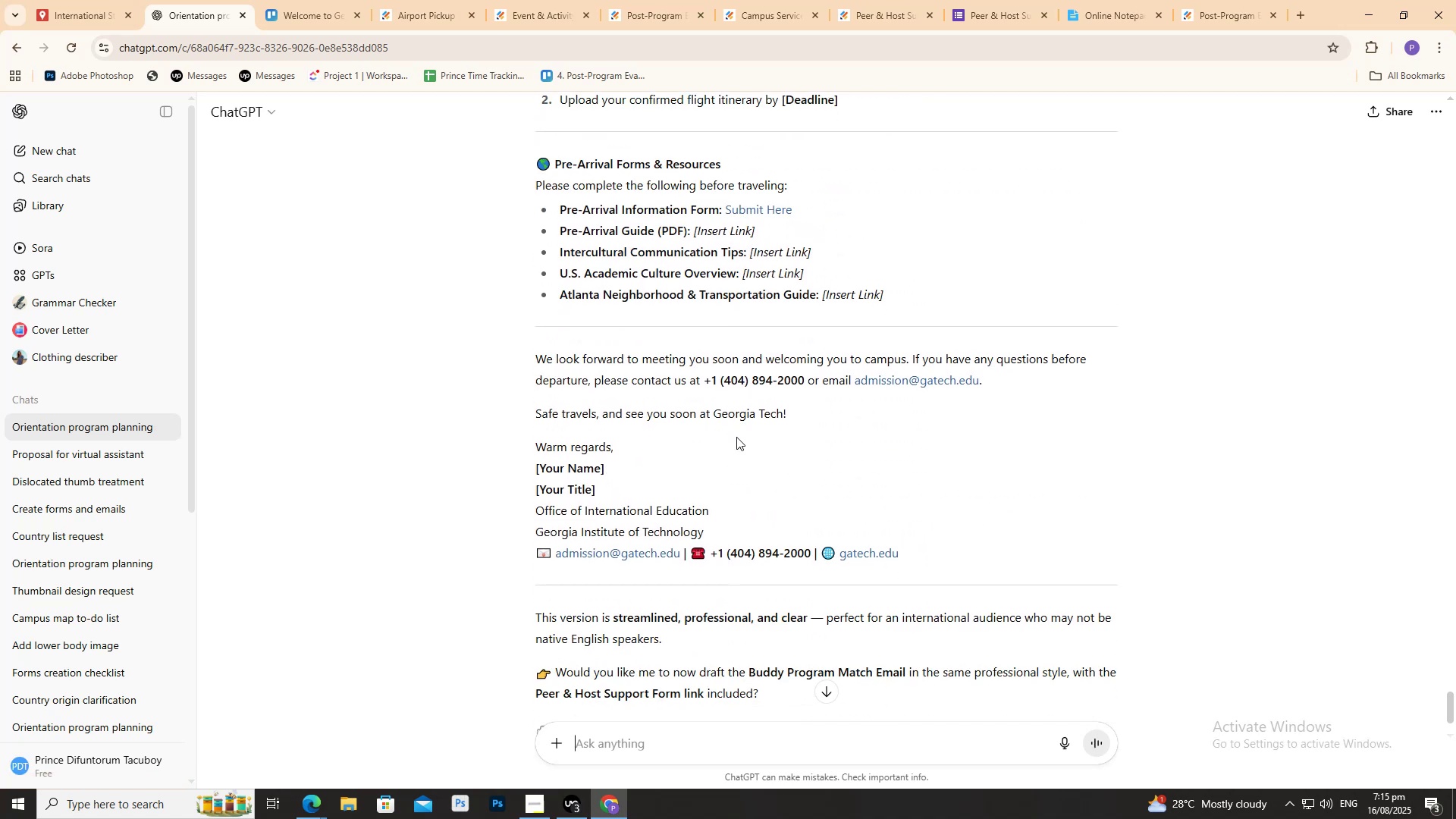 
wait(5.56)
 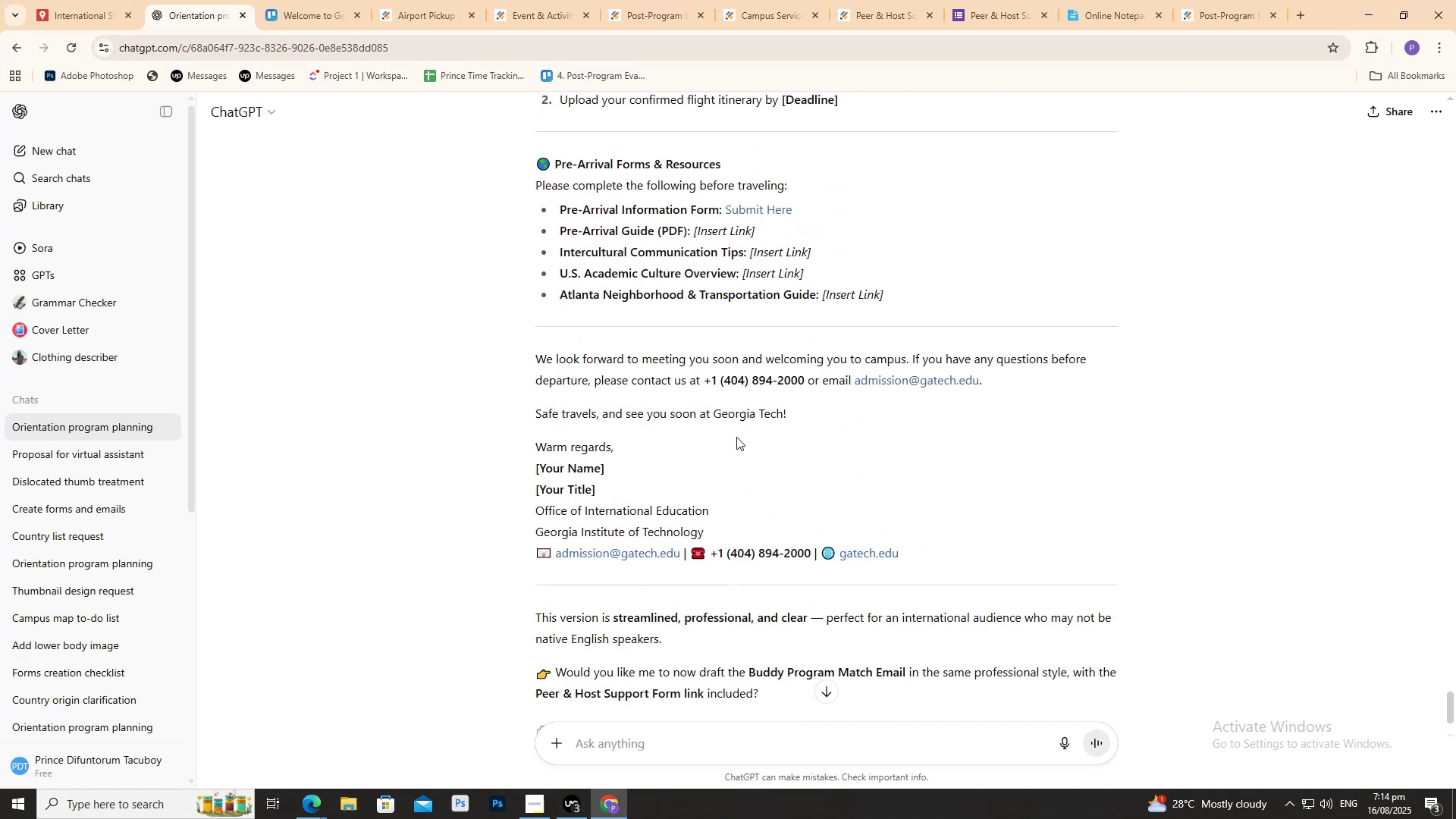 
scroll: coordinate [736, 437], scroll_direction: down, amount: 2.0
 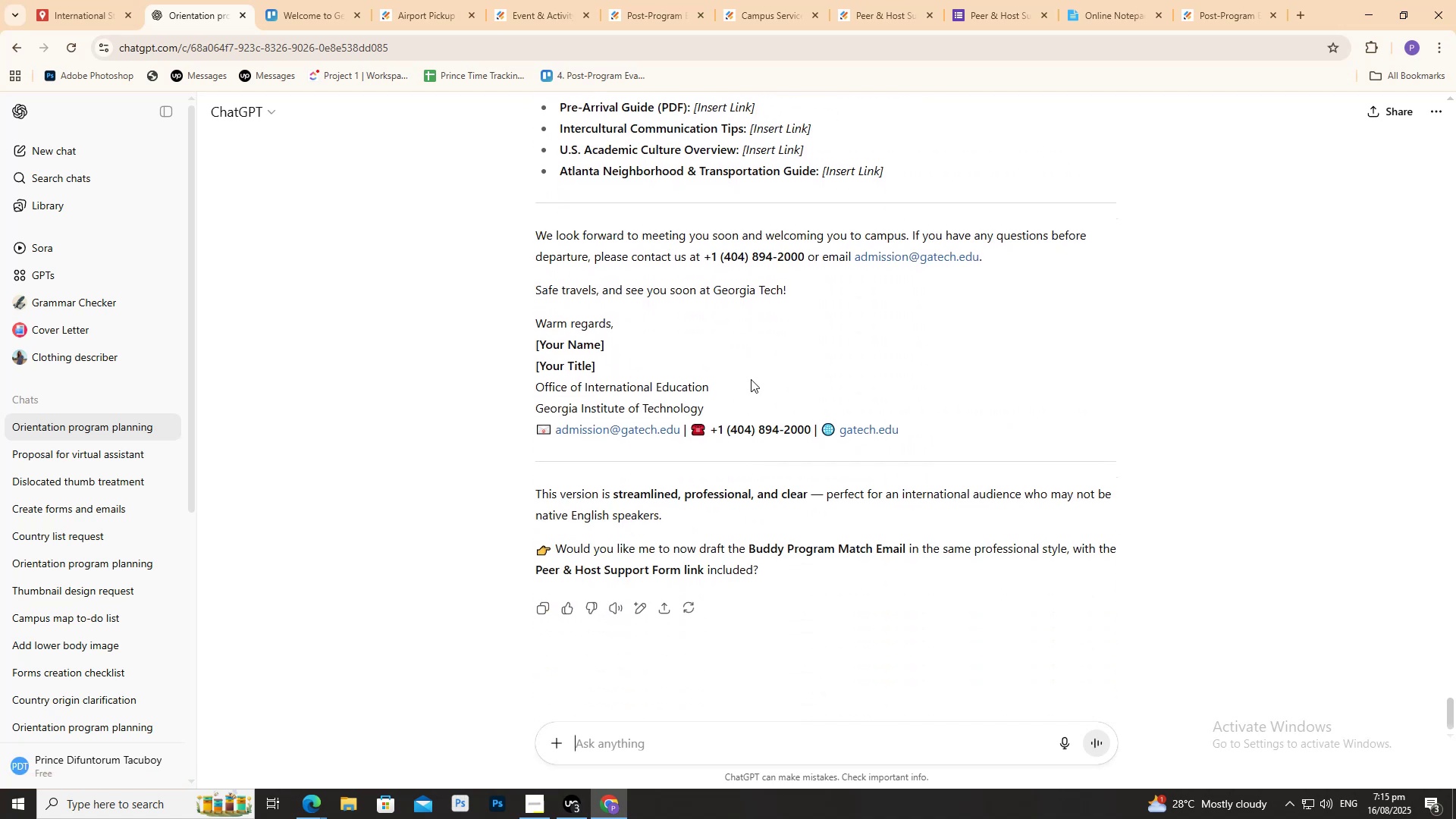 
scroll: coordinate [773, 355], scroll_direction: up, amount: 2.0
 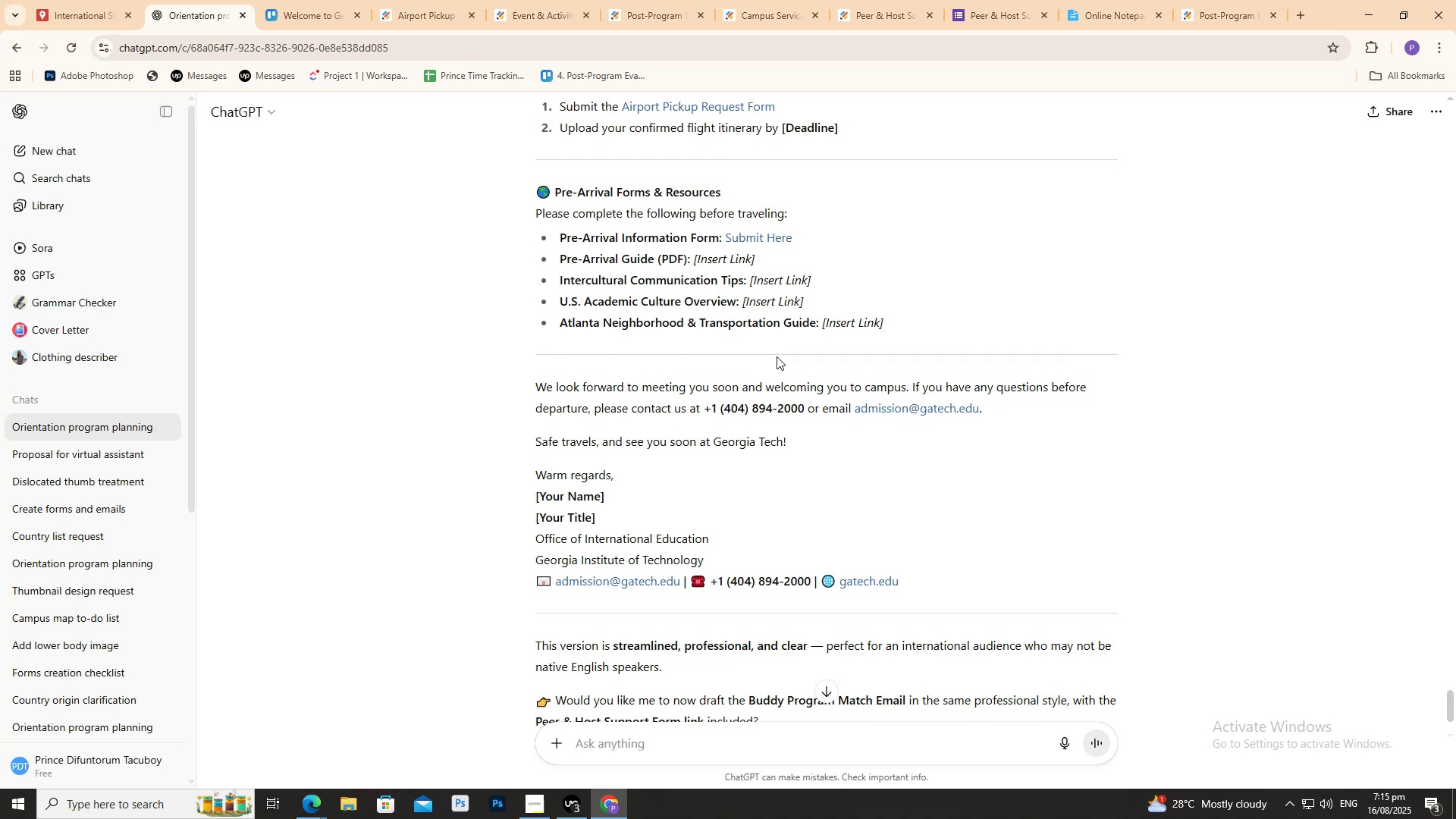 
scroll: coordinate [777, 356], scroll_direction: down, amount: 1.0
 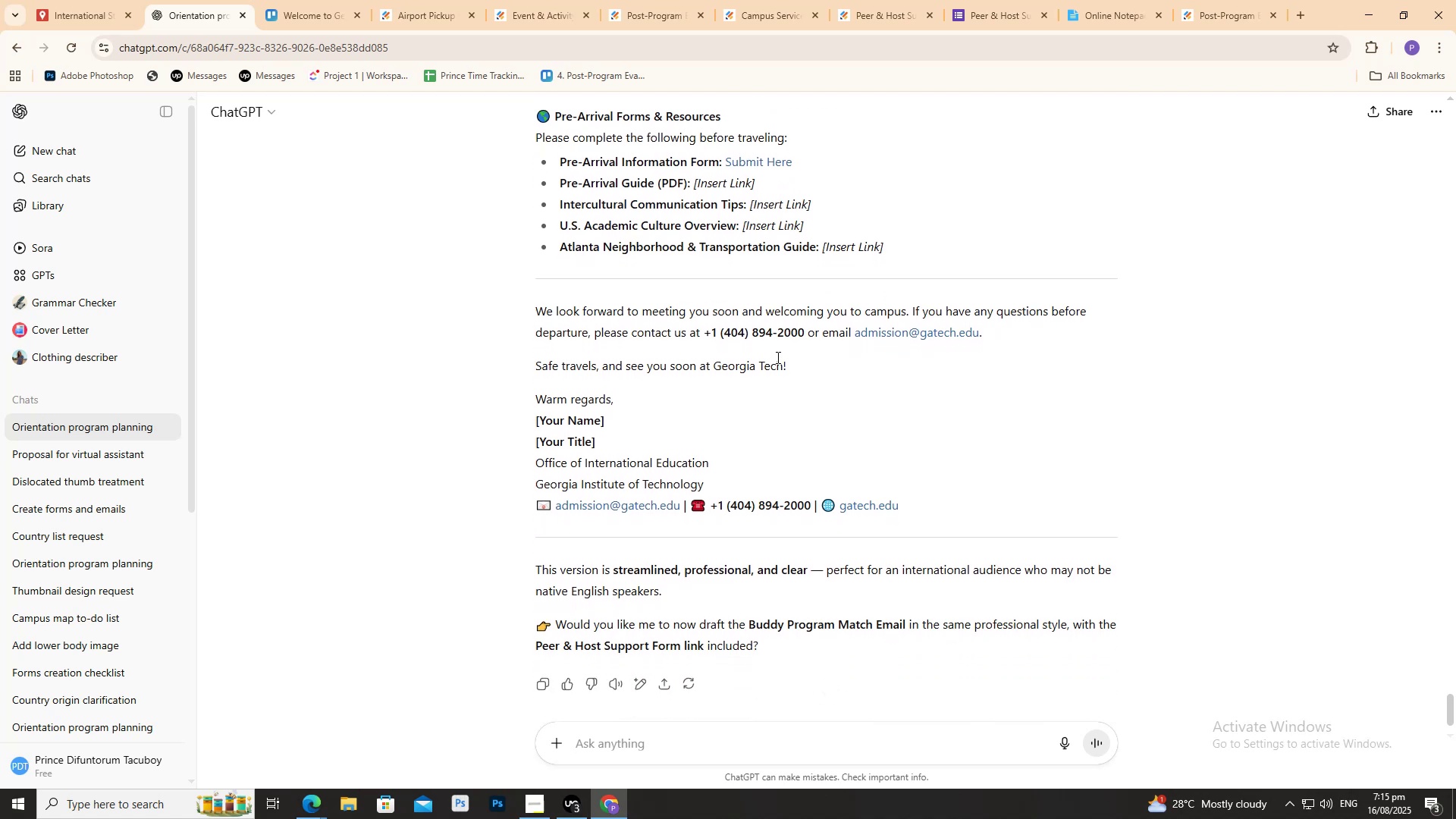 
scroll: coordinate [789, 433], scroll_direction: up, amount: 5.0
 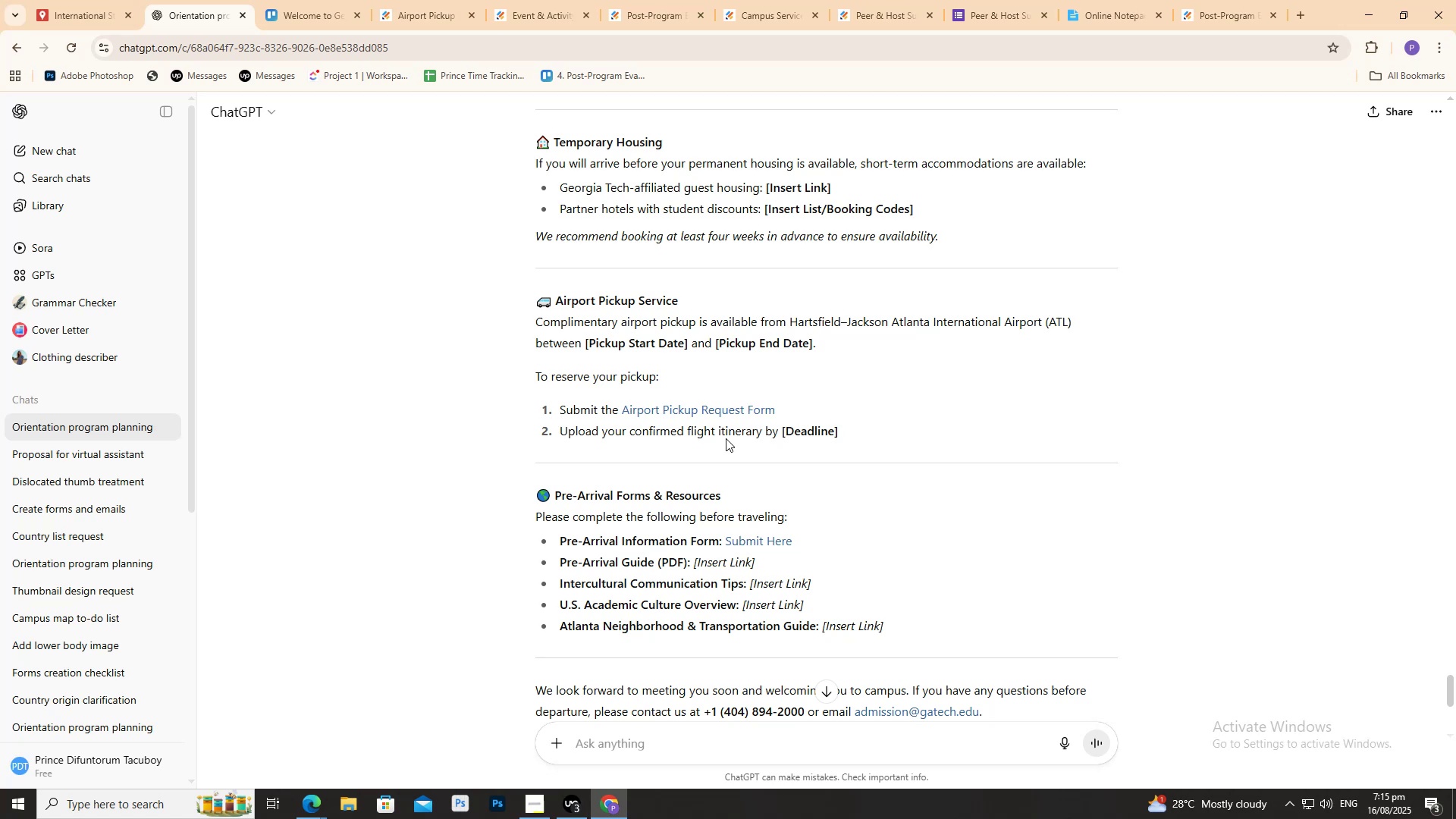 
wait(48.9)
 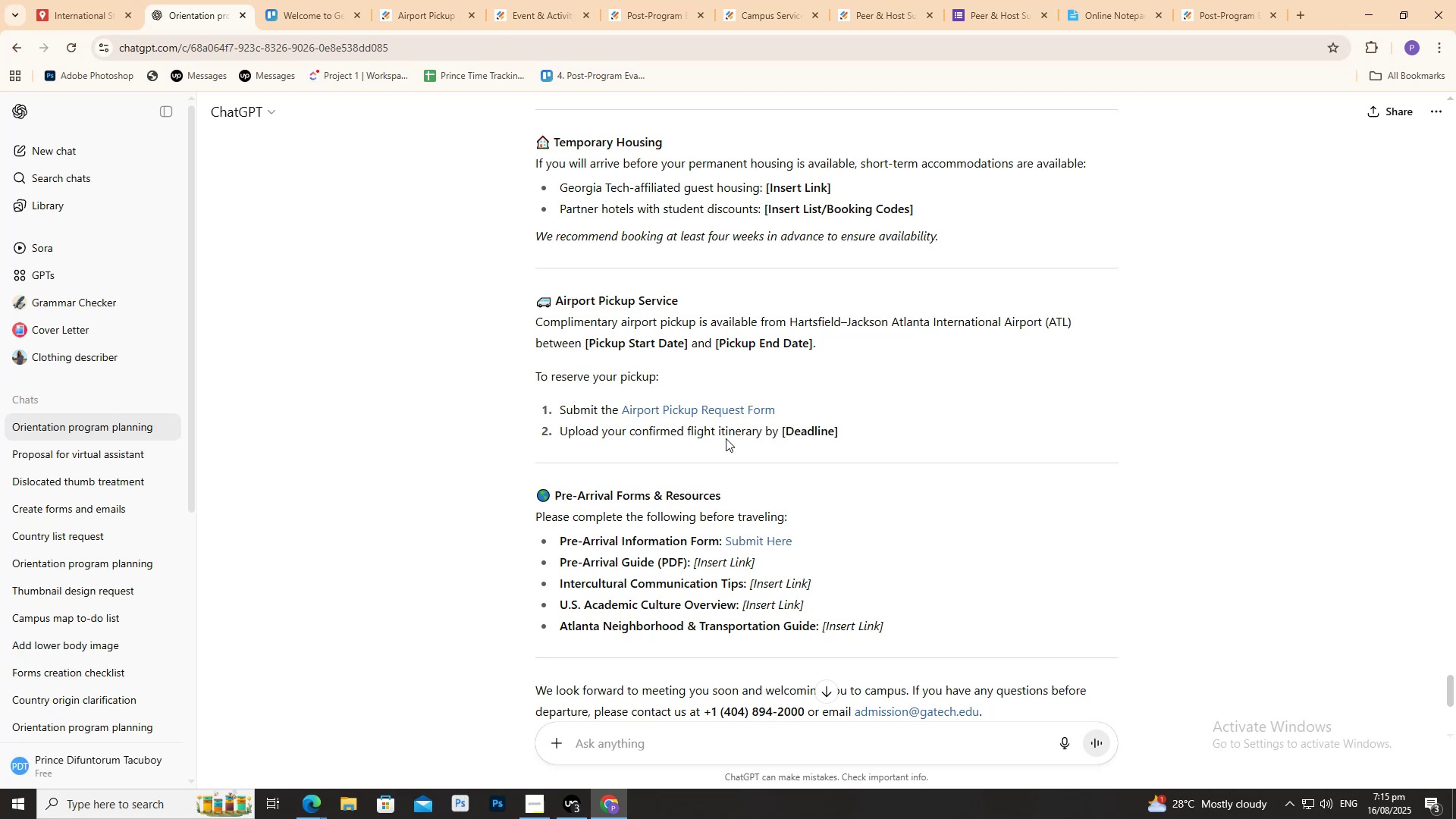 
scroll: coordinate [736, 453], scroll_direction: down, amount: 3.0
 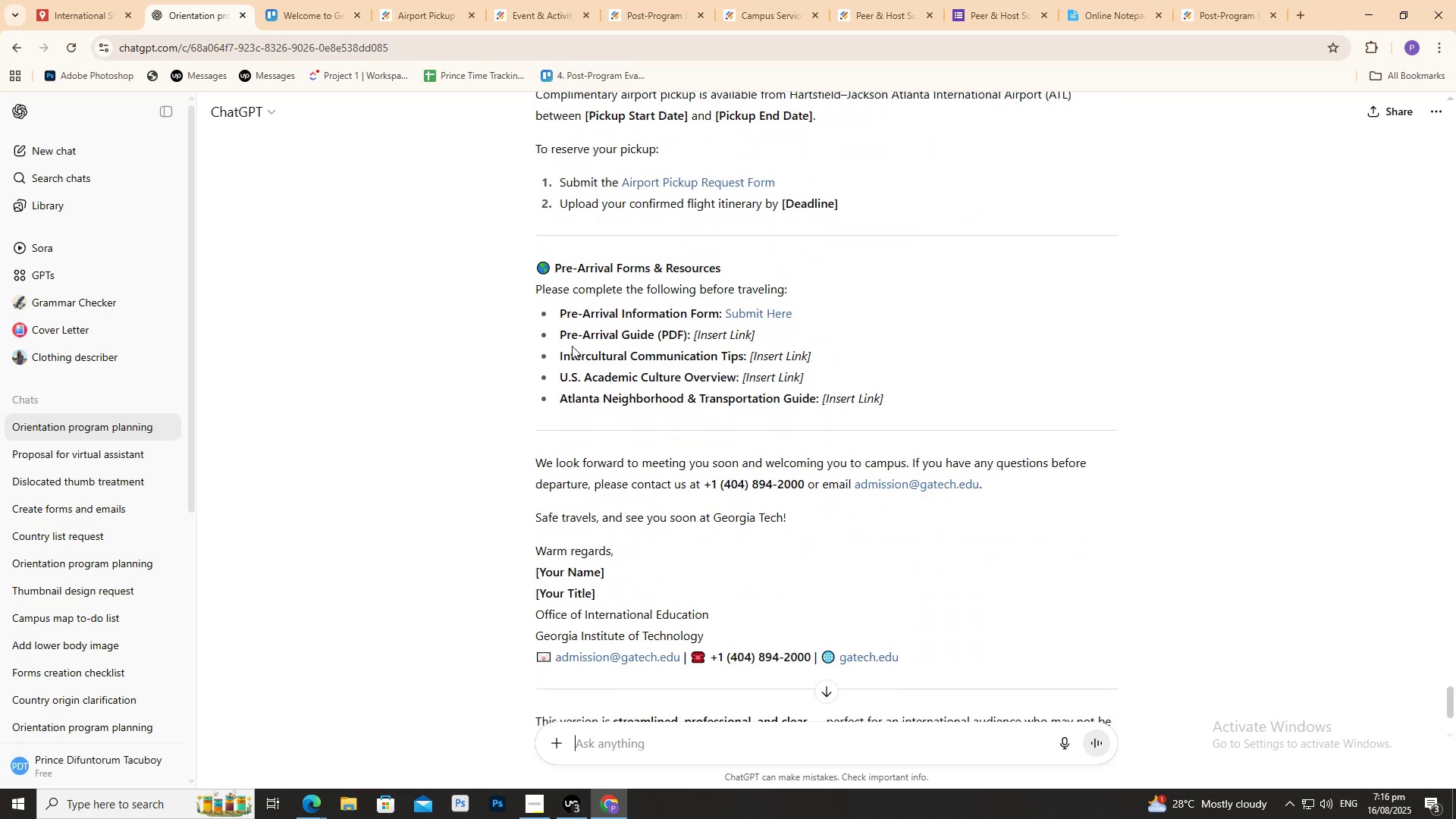 
left_click_drag(start_coordinate=[563, 337], to_coordinate=[651, 331])
 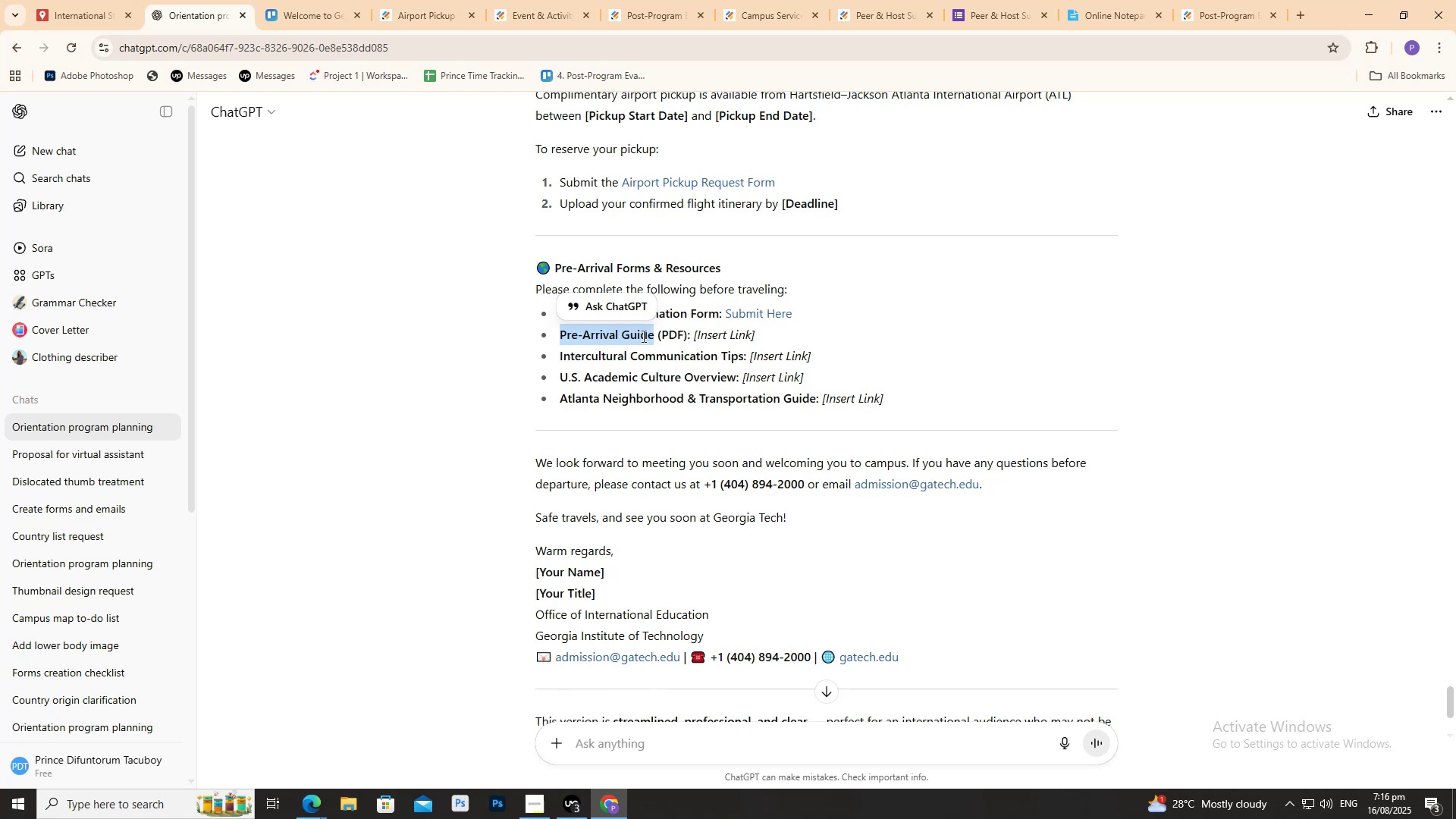 
right_click([642, 336])
 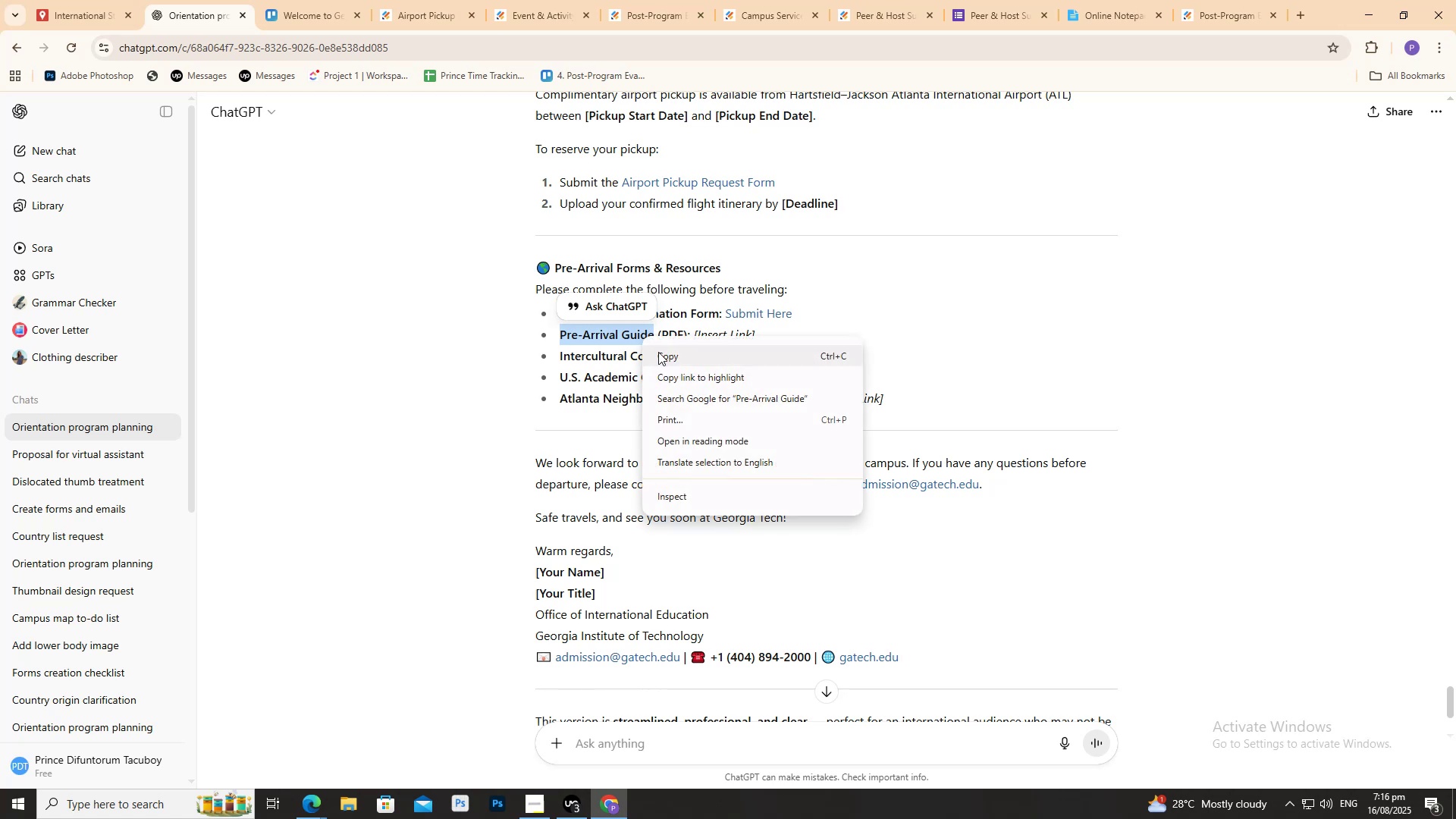 
left_click([658, 352])
 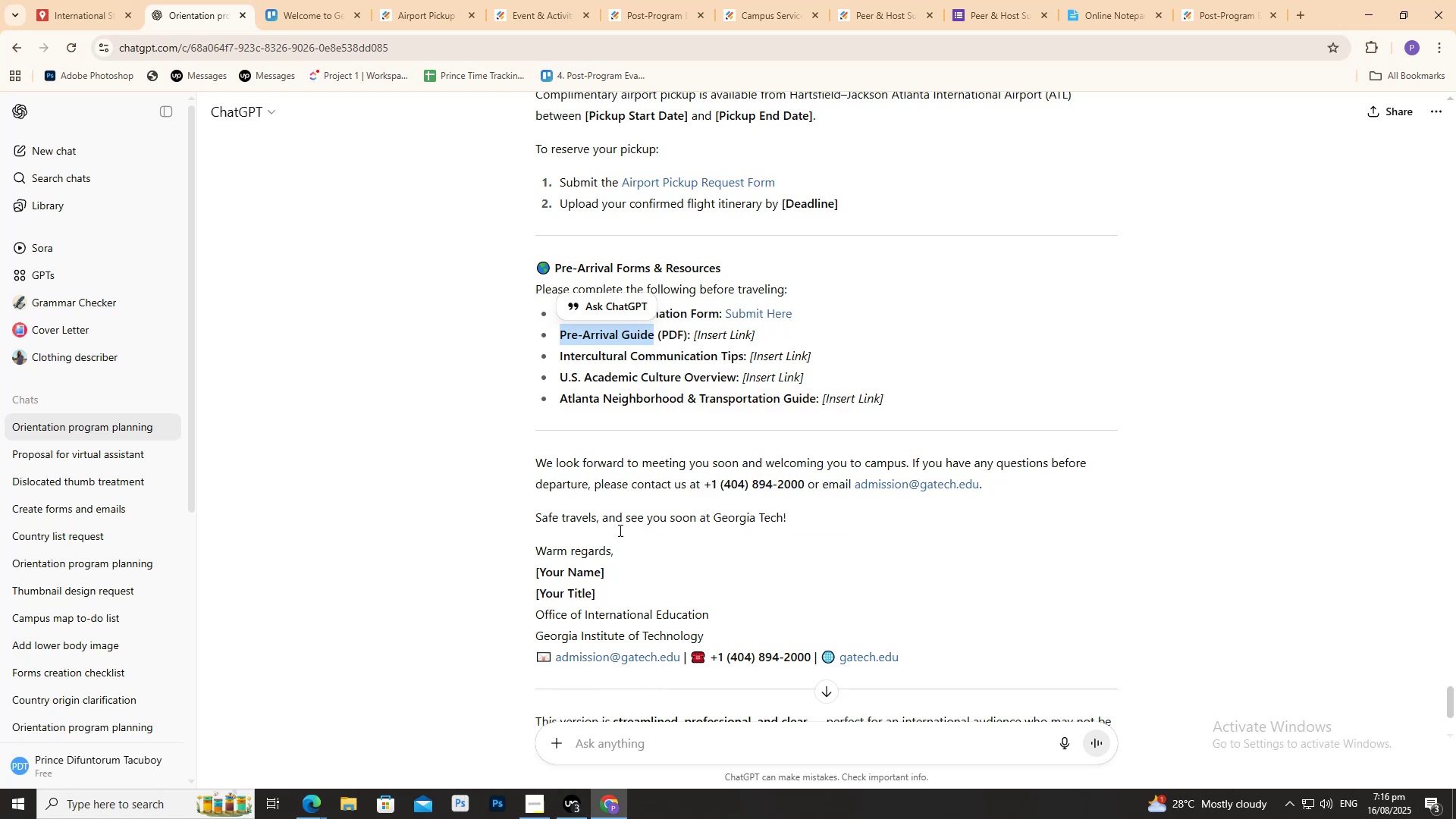 
scroll: coordinate [599, 545], scroll_direction: down, amount: 6.0
 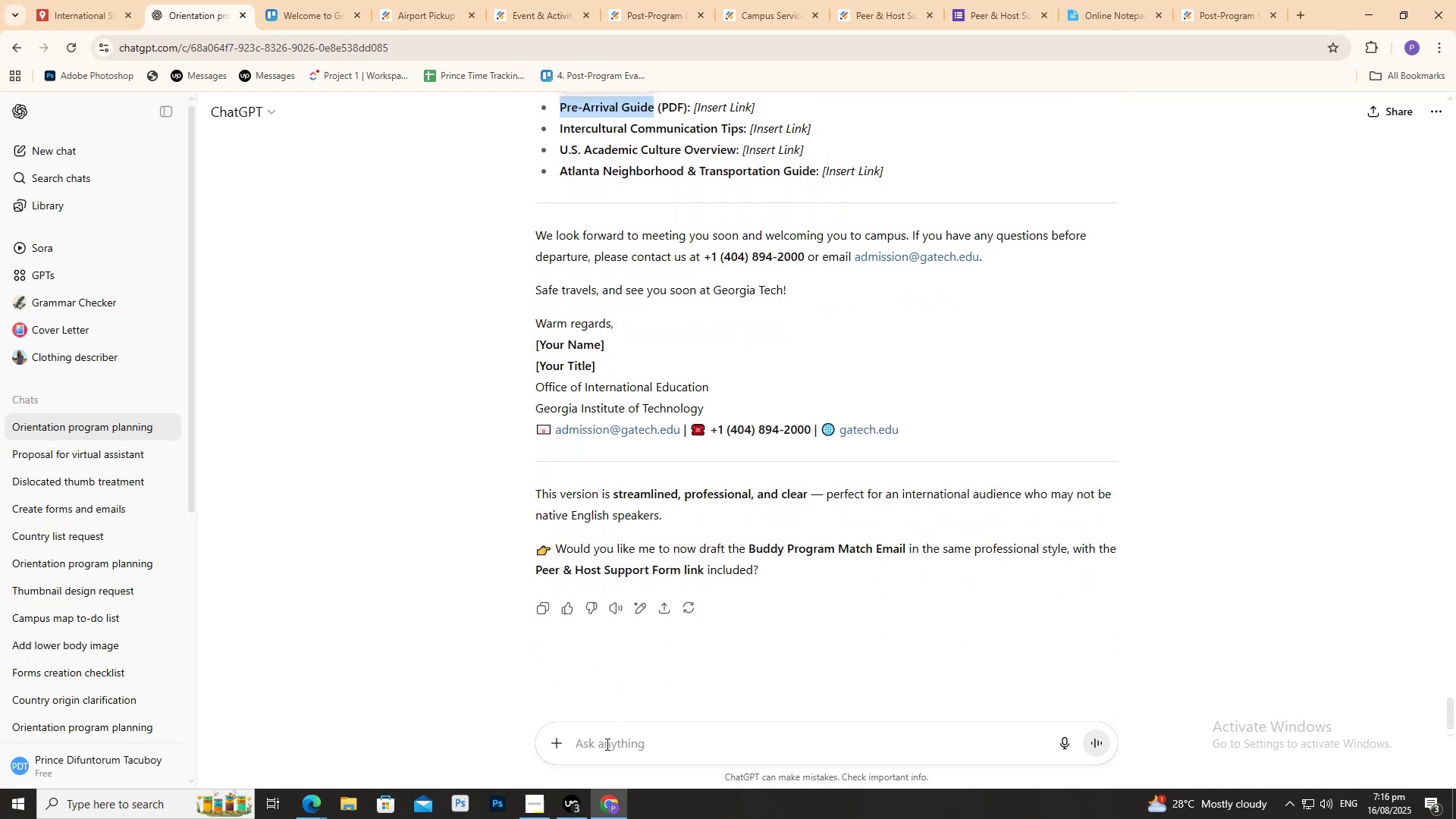 
left_click([607, 751])
 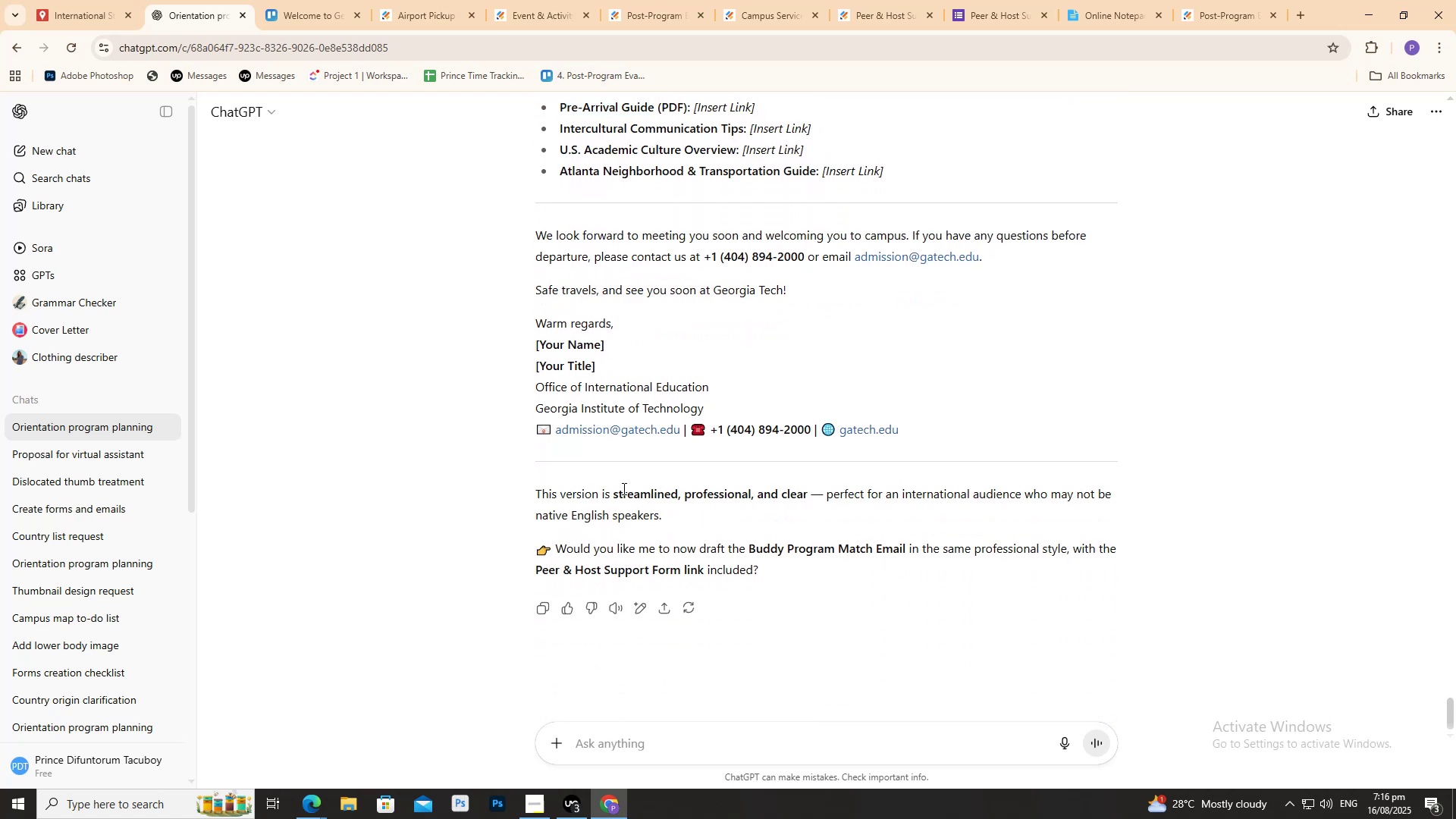 
type(can you make )
 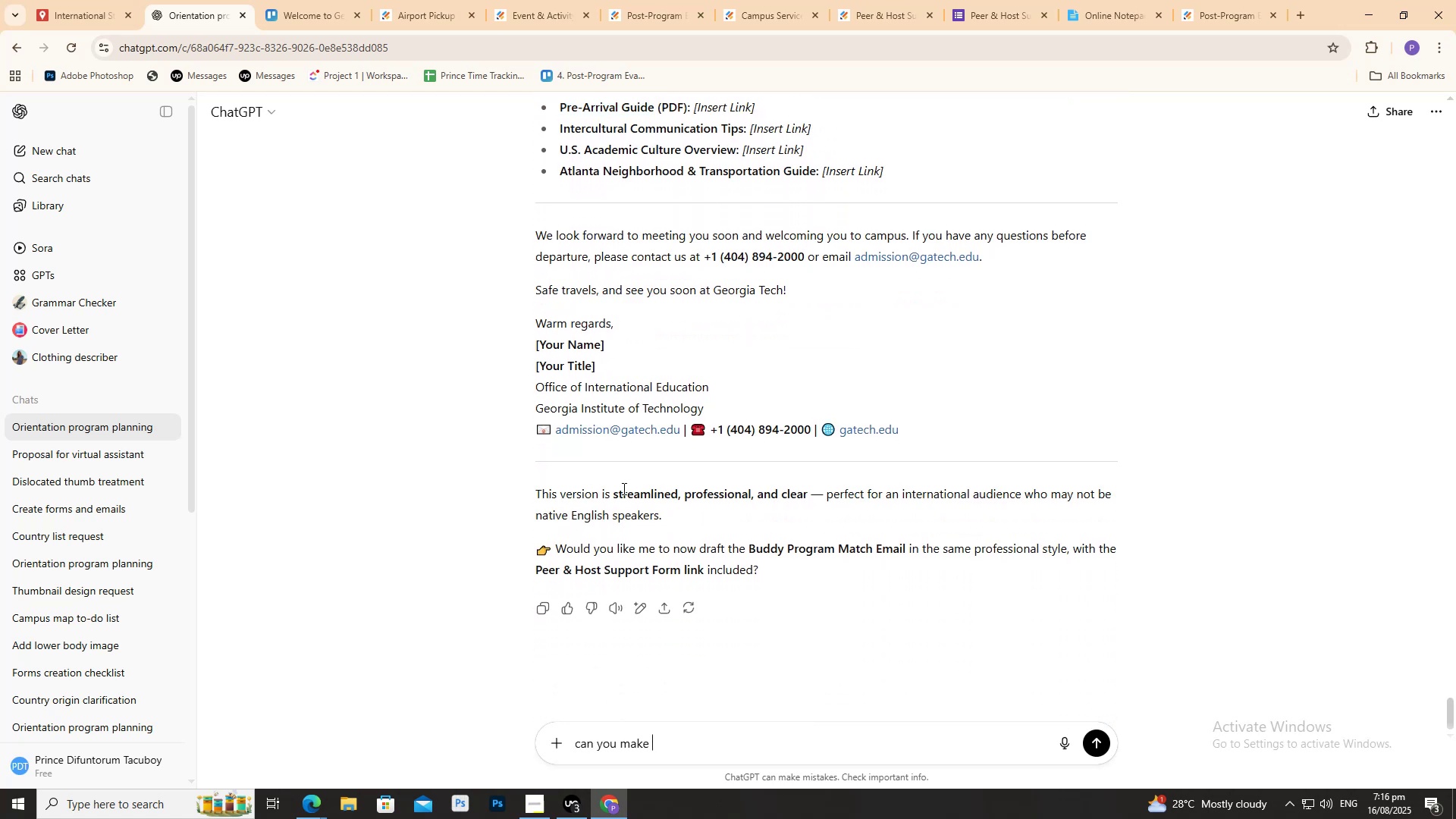 
key(Control+ControlLeft)
 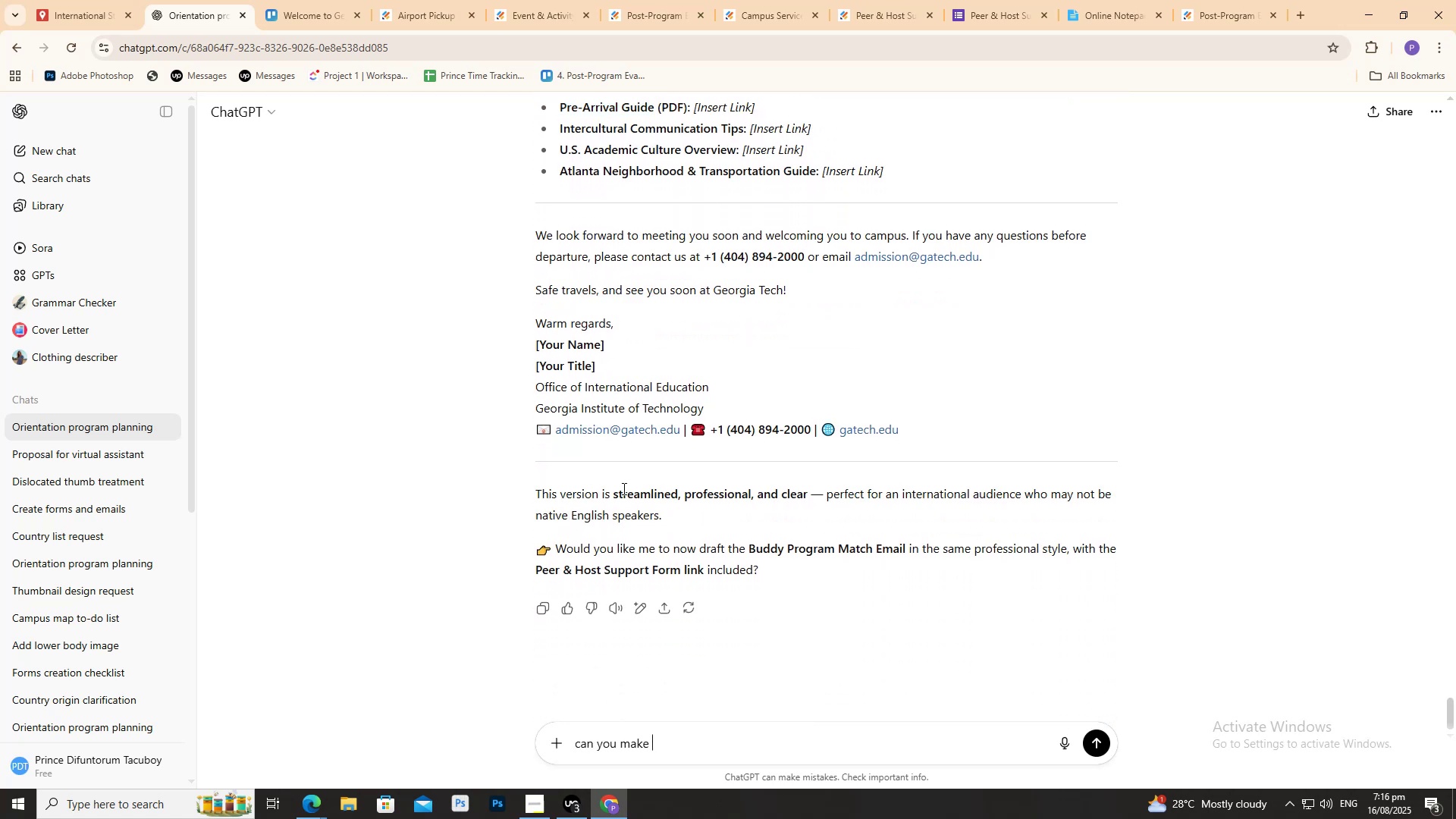 
key(Control+V)
 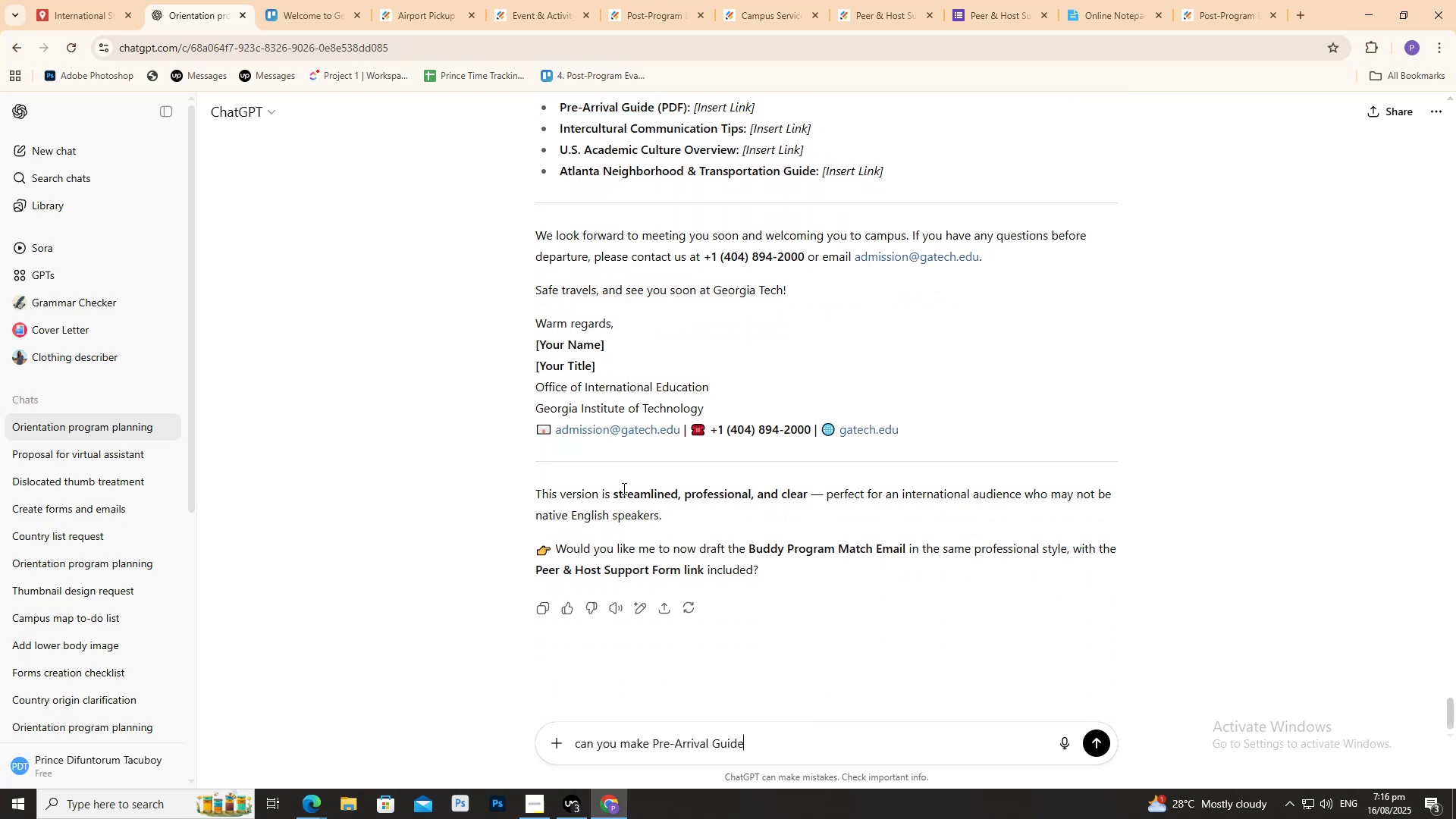 
key(Enter)
 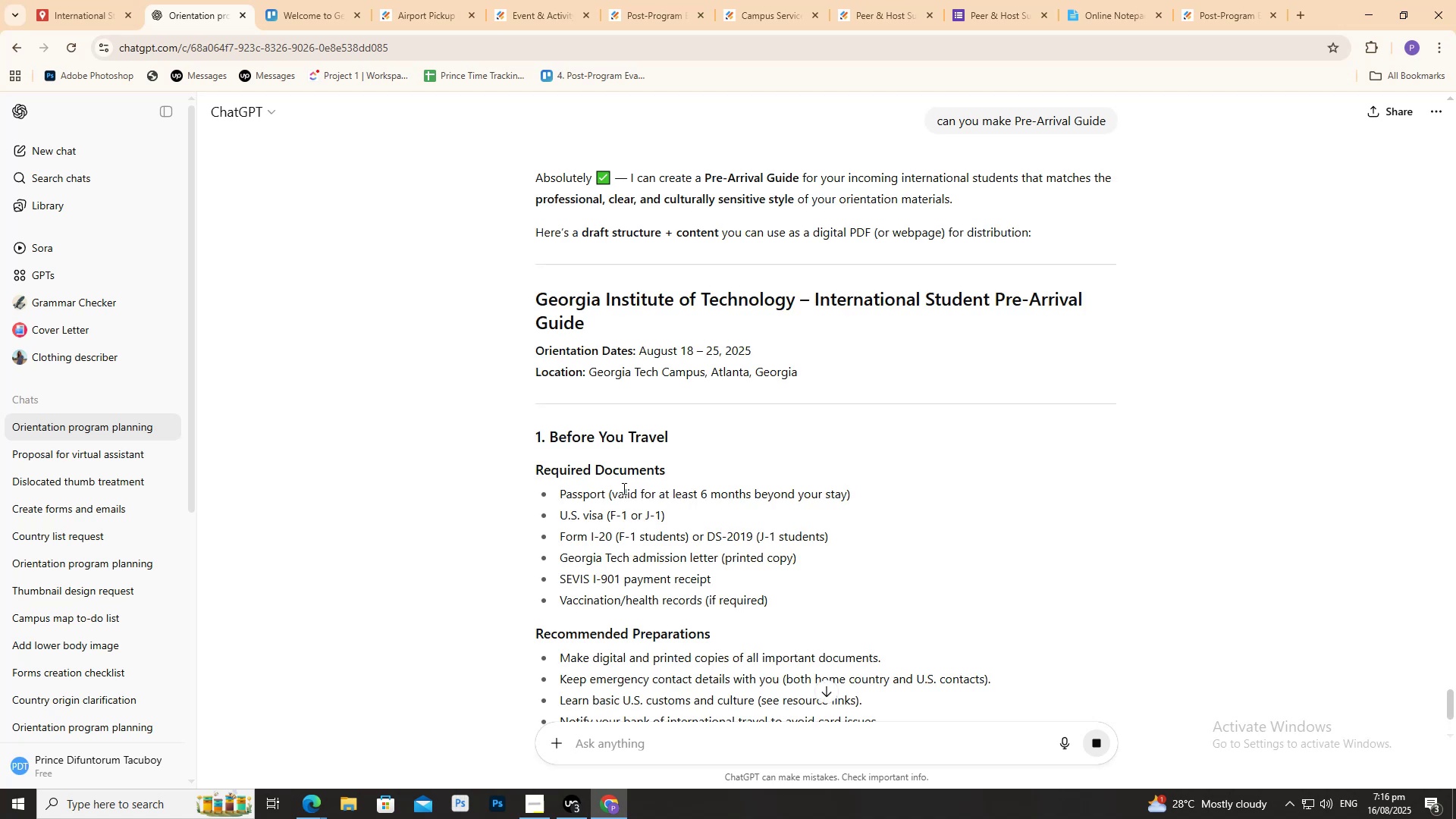 
wait(12.5)
 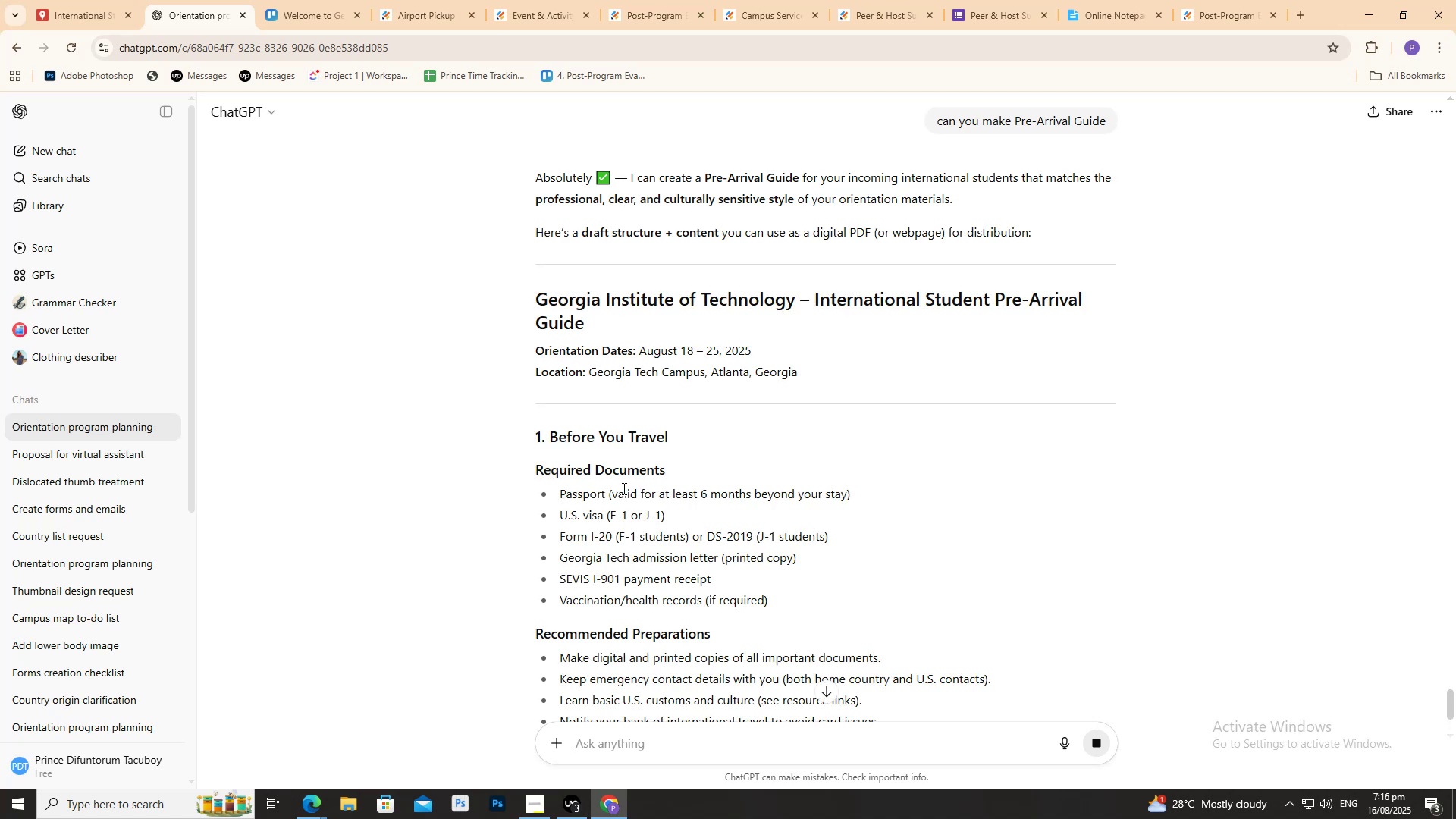 
scroll: coordinate [629, 479], scroll_direction: down, amount: 17.0
 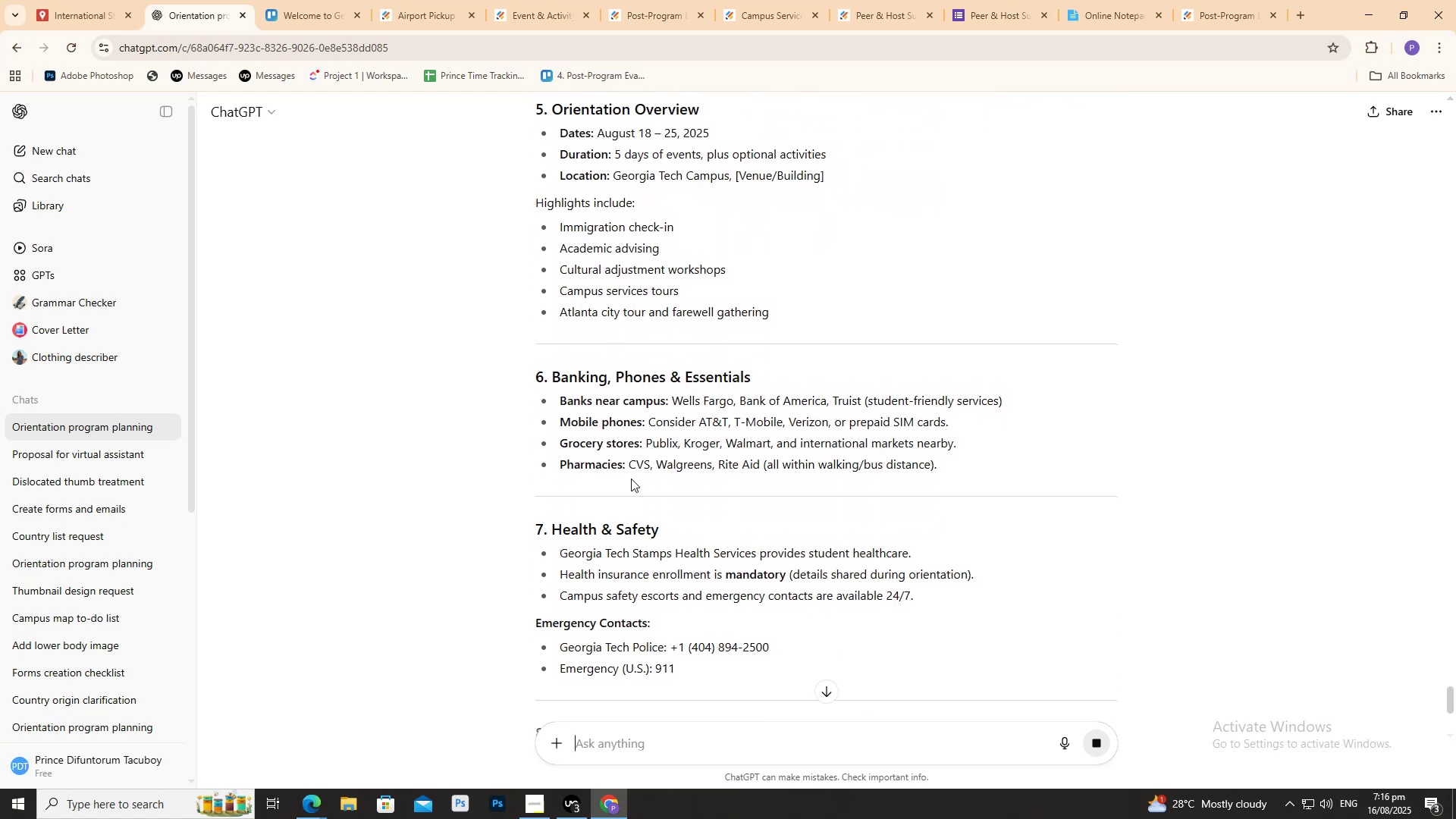 
scroll: coordinate [629, 479], scroll_direction: up, amount: 1.0
 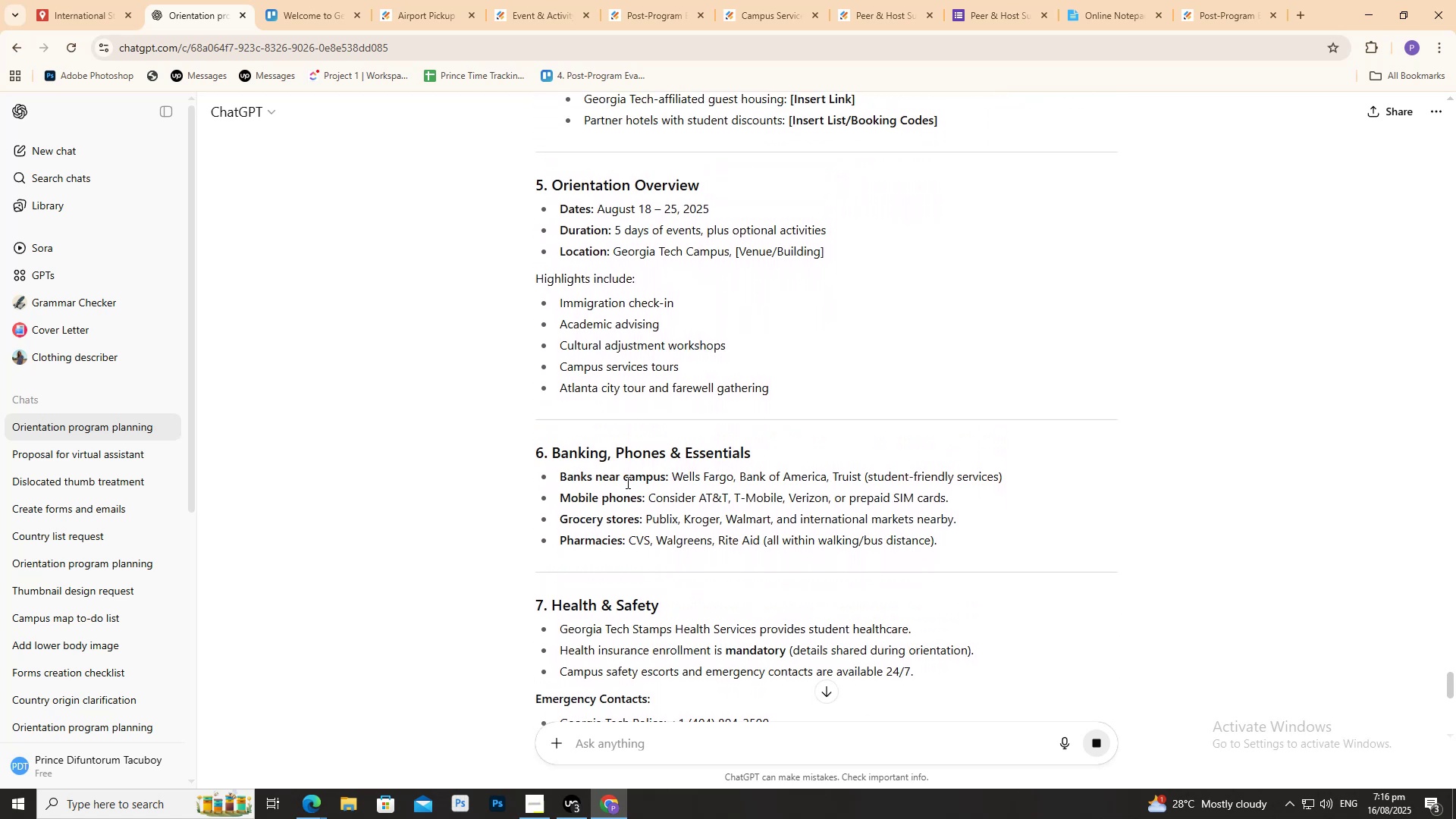 
scroll: coordinate [629, 482], scroll_direction: down, amount: 8.0
 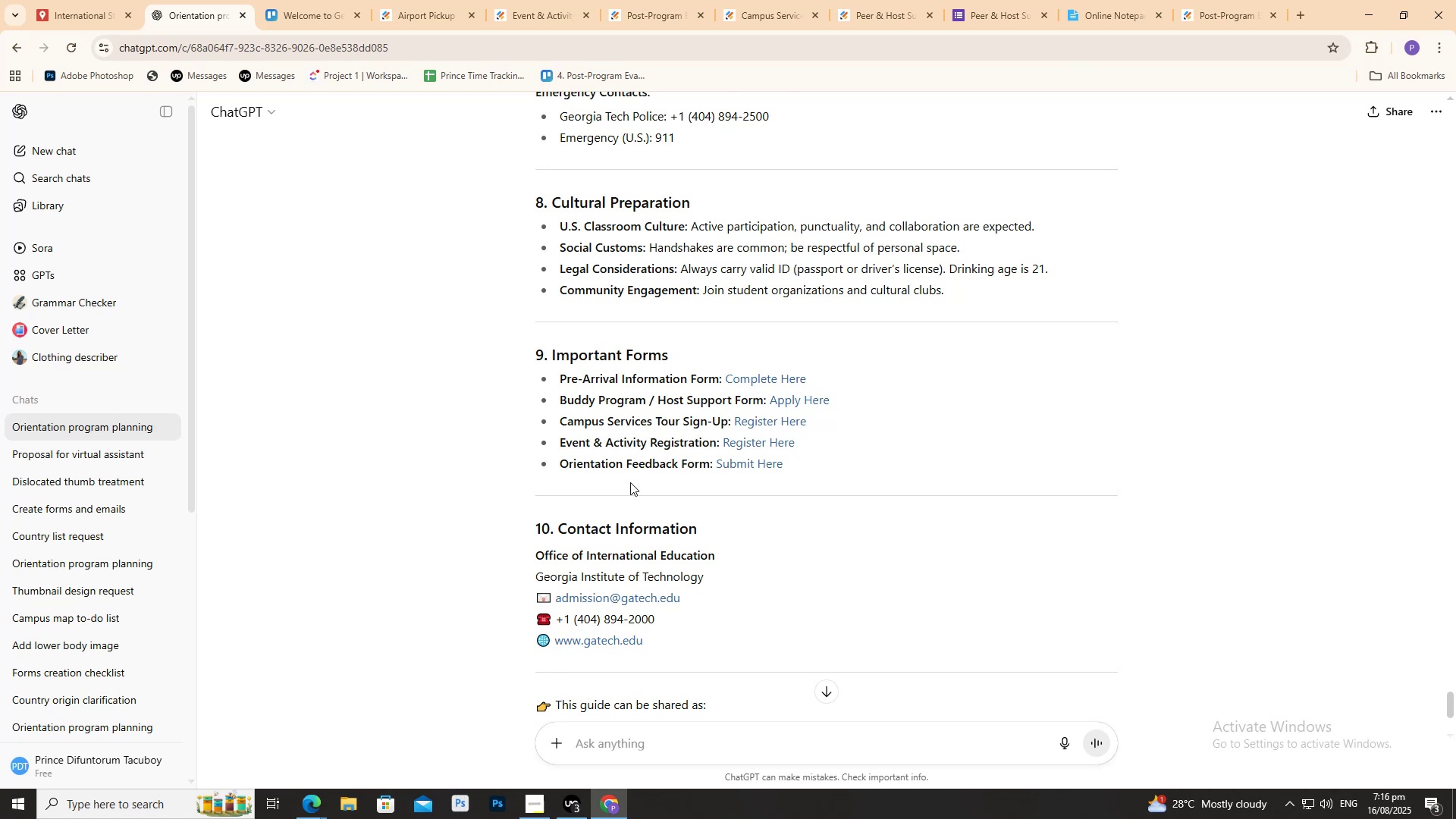 
scroll: coordinate [627, 494], scroll_direction: up, amount: 23.0
 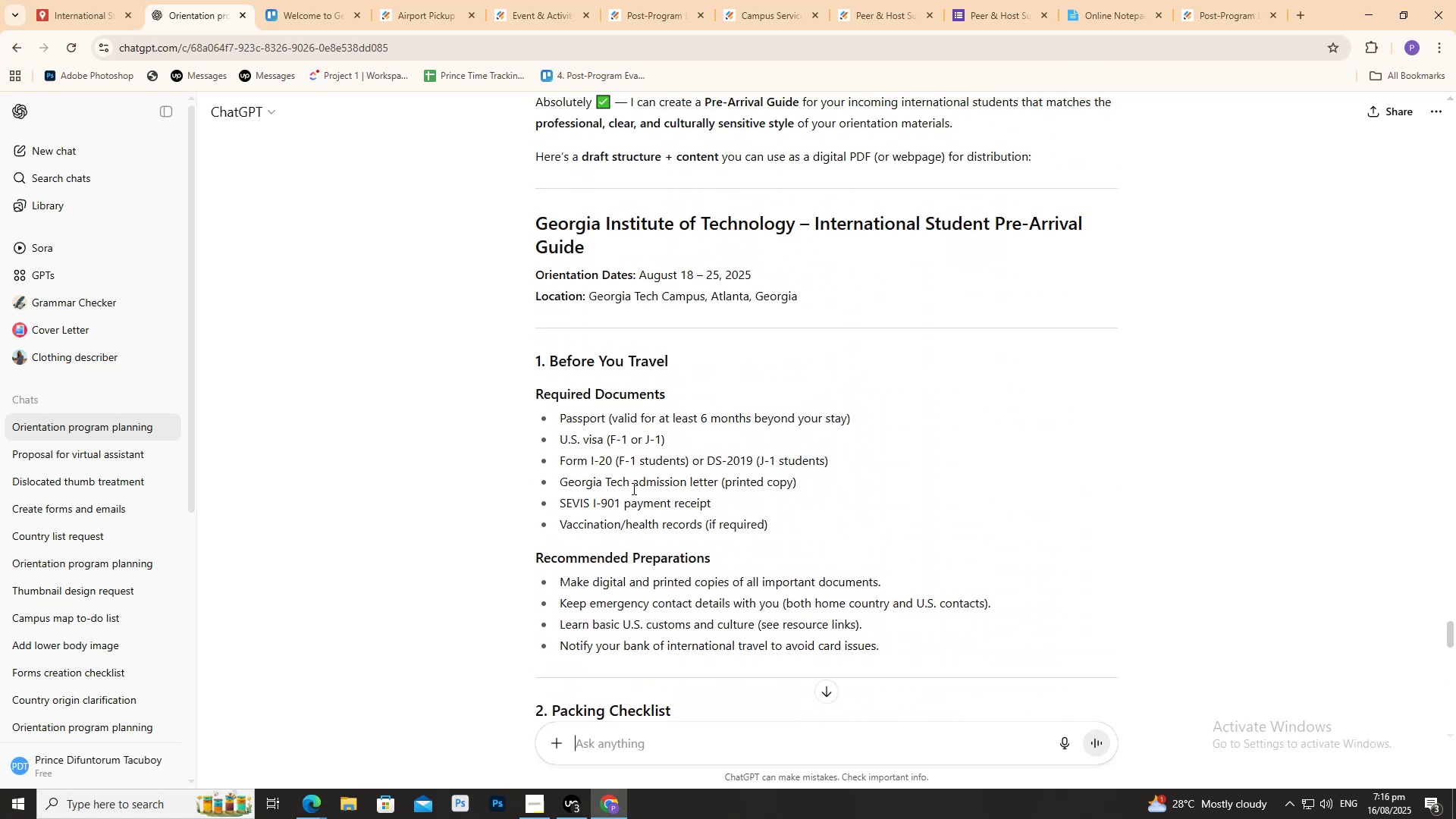 
wait(8.44)
 